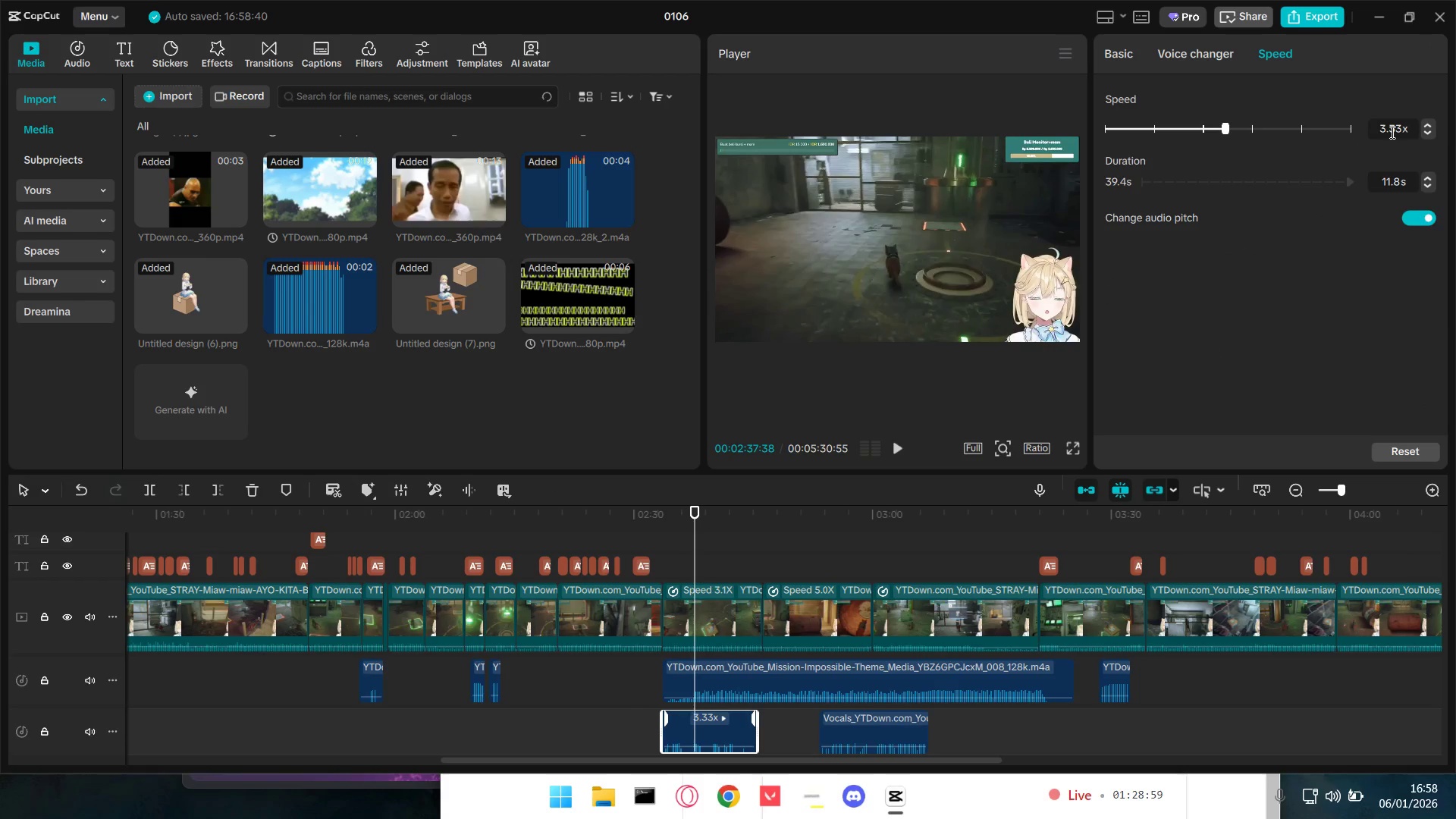 
double_click([1396, 131])
 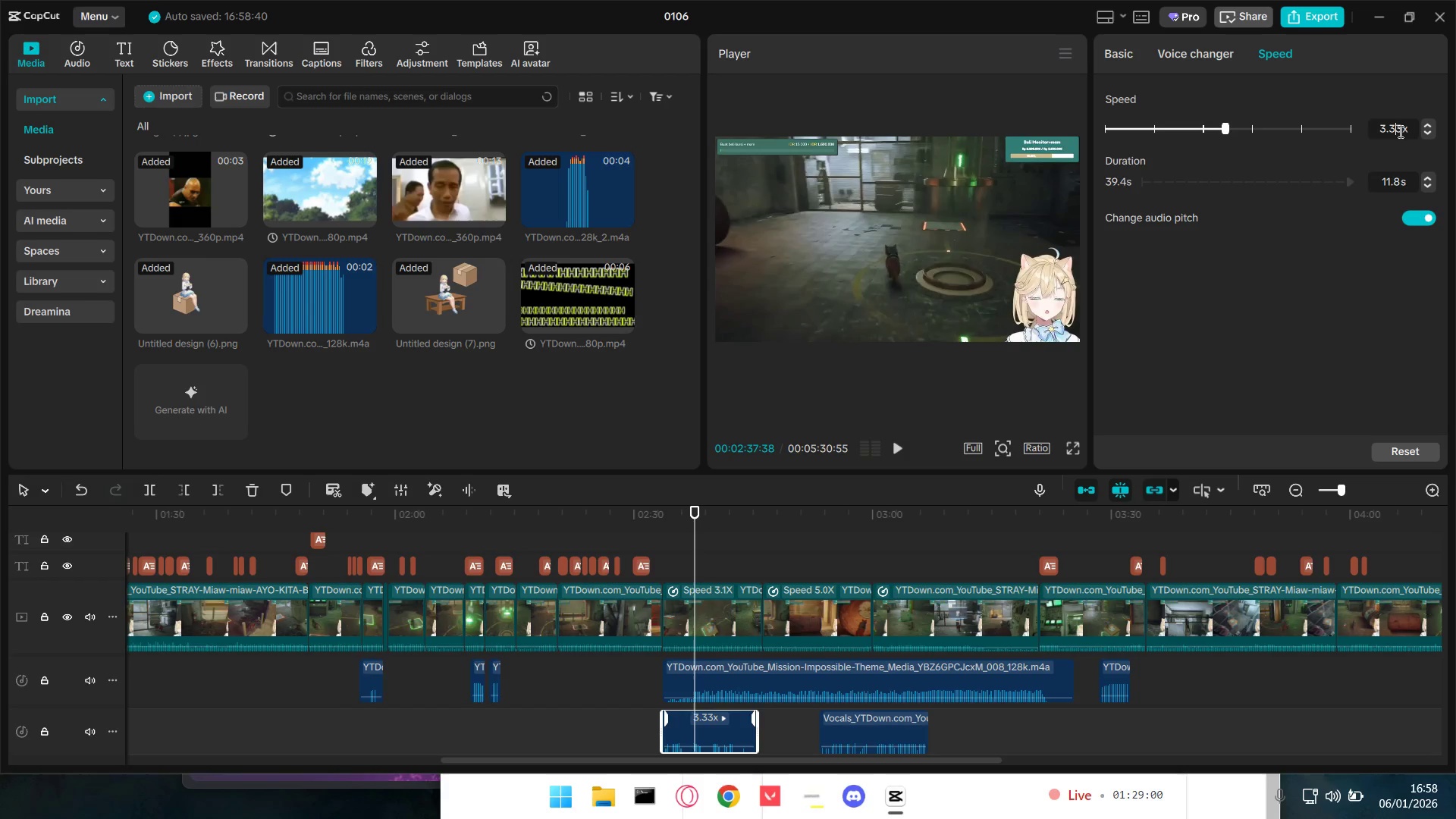 
key(Backspace)
 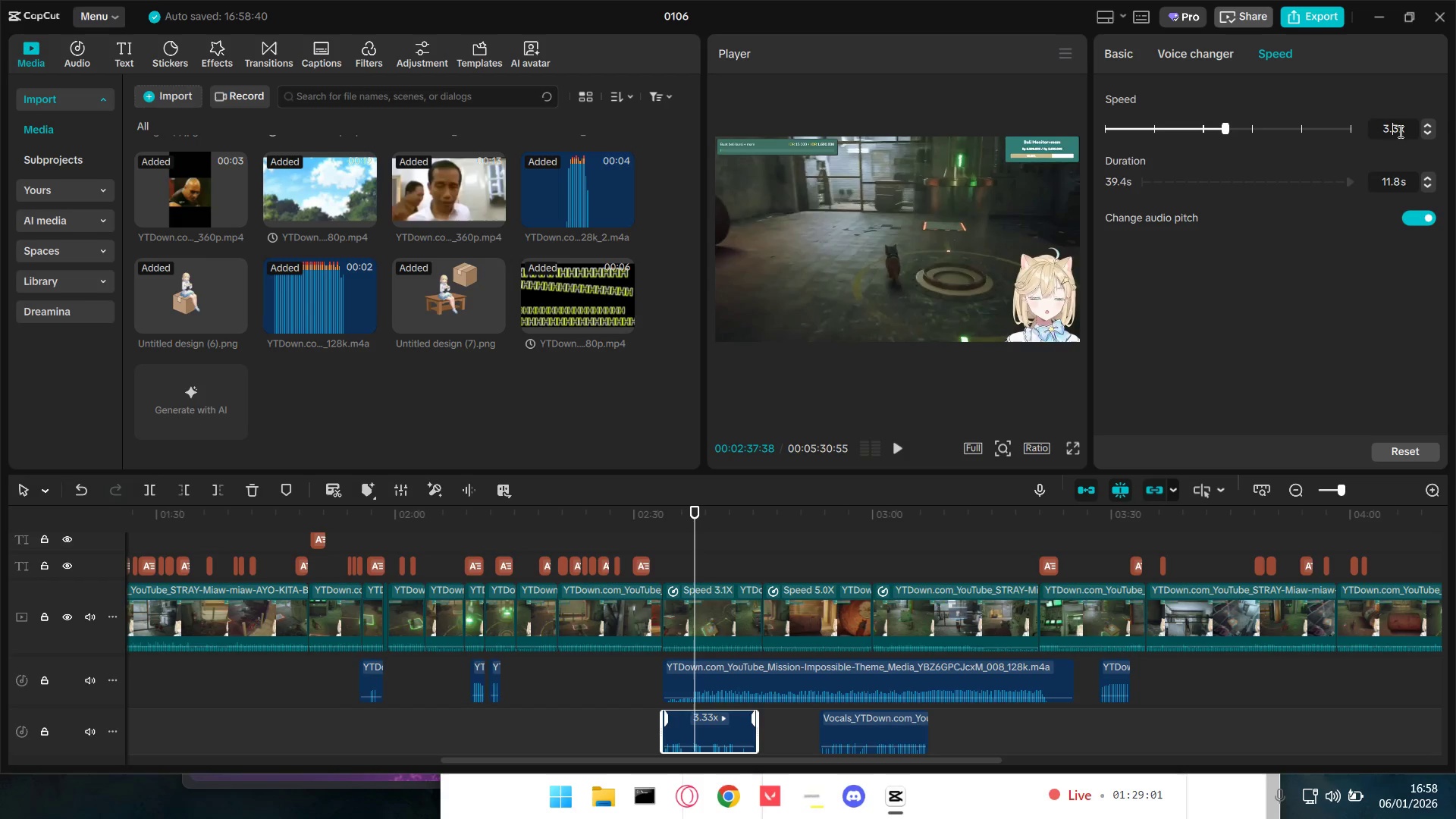 
key(Numpad1)
 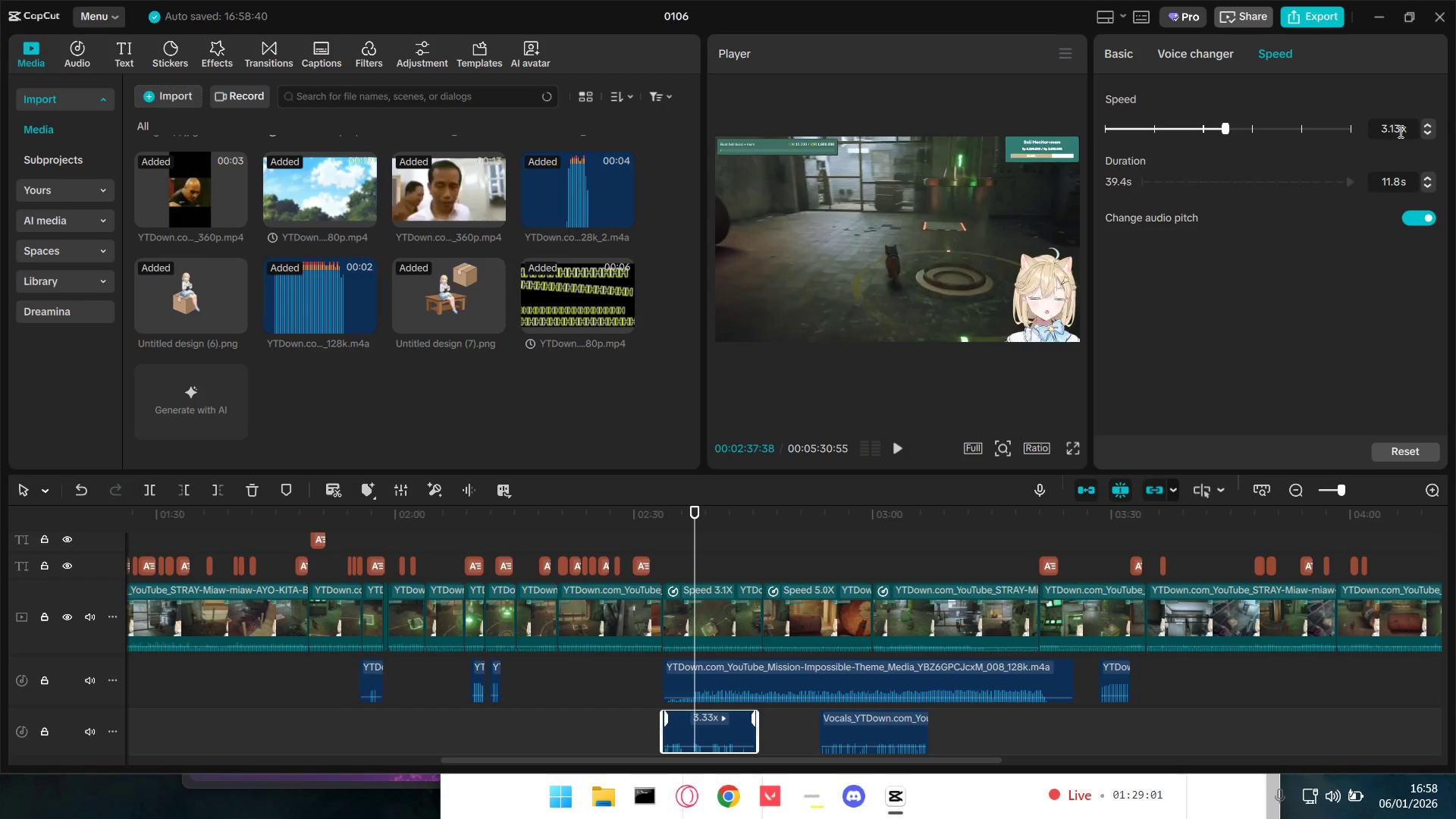 
key(NumpadEnter)
 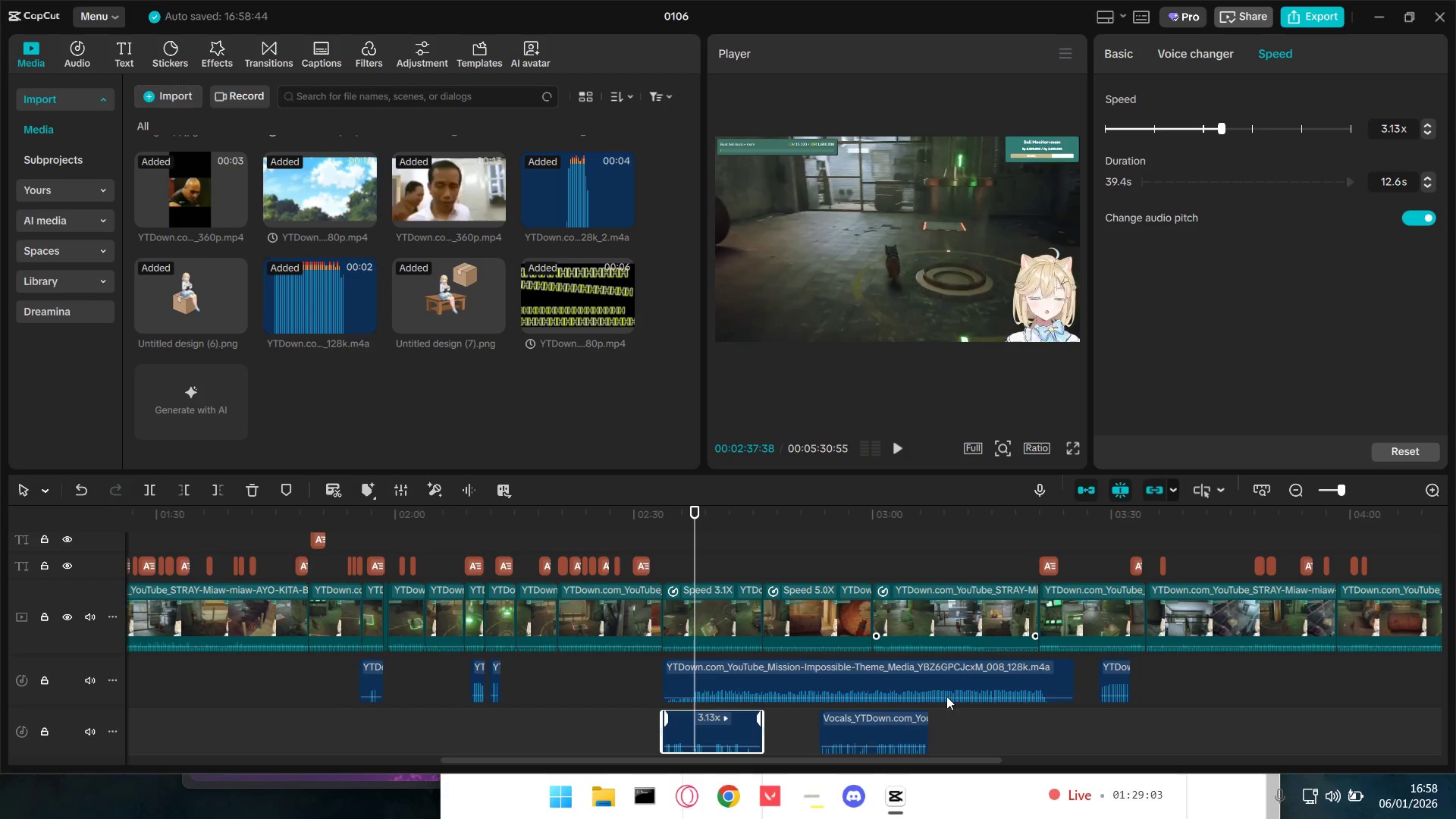 
left_click_drag(start_coordinate=[872, 722], to_coordinate=[814, 723])
 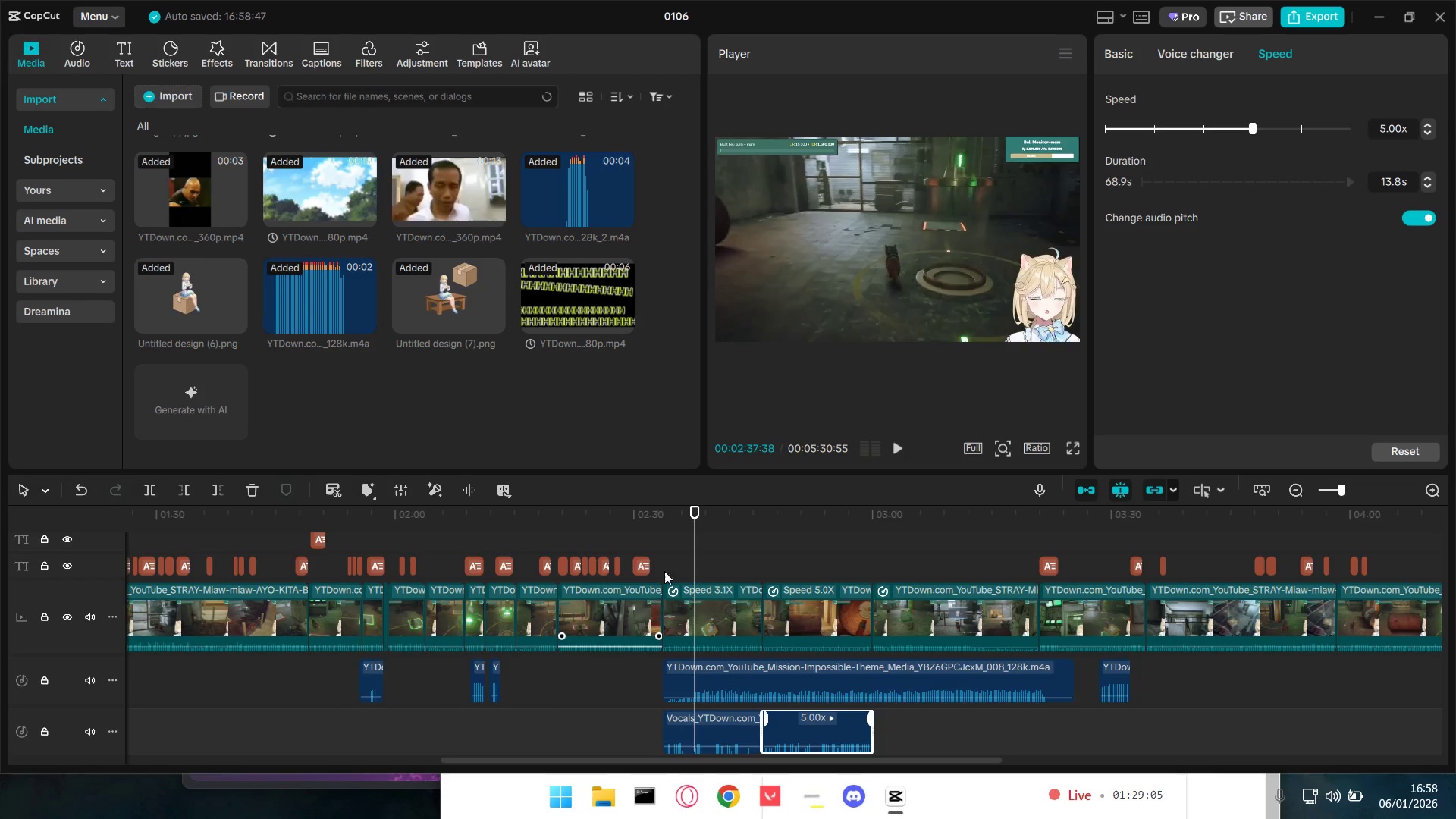 
left_click([667, 546])
 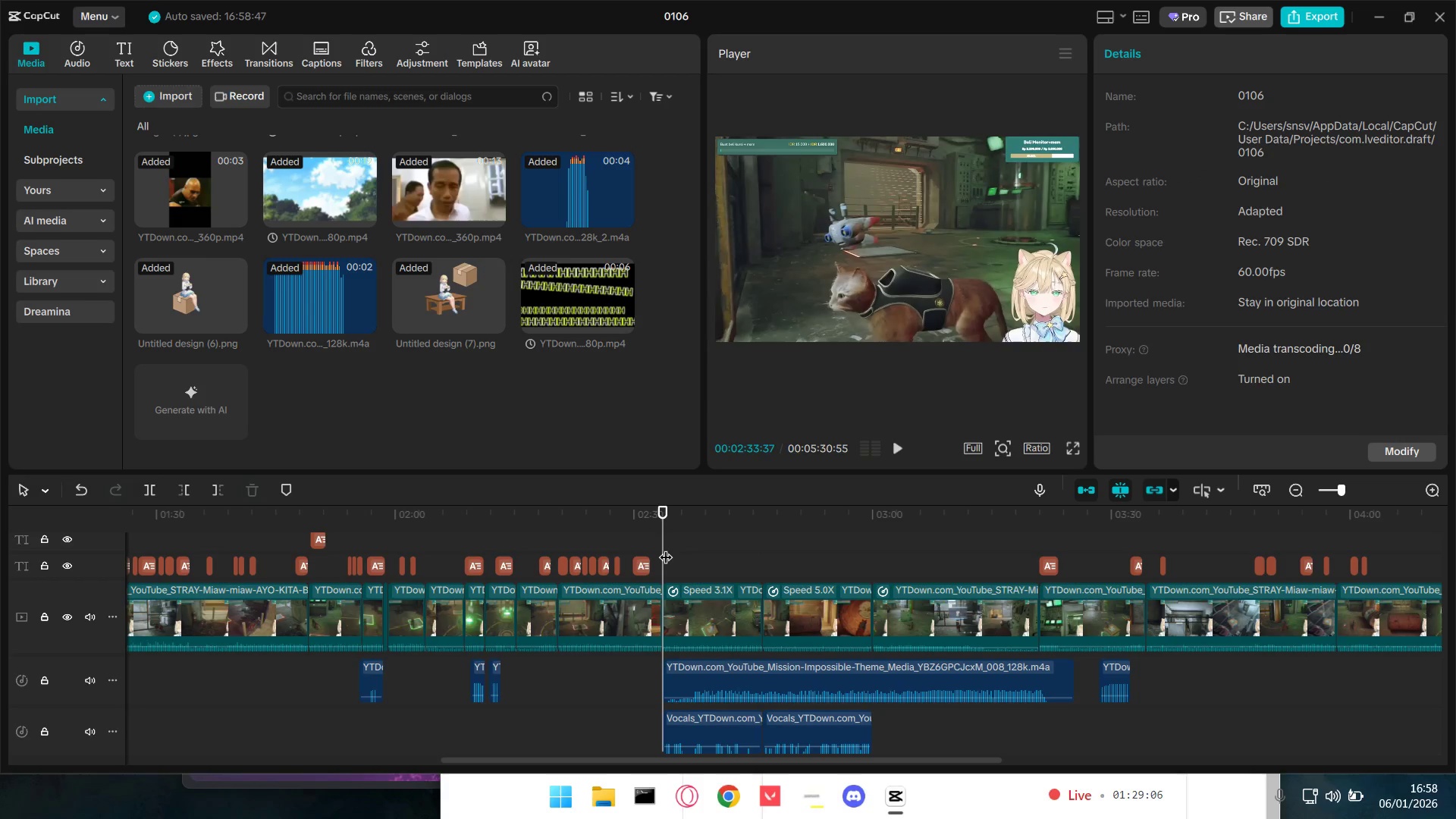 
key(Space)
 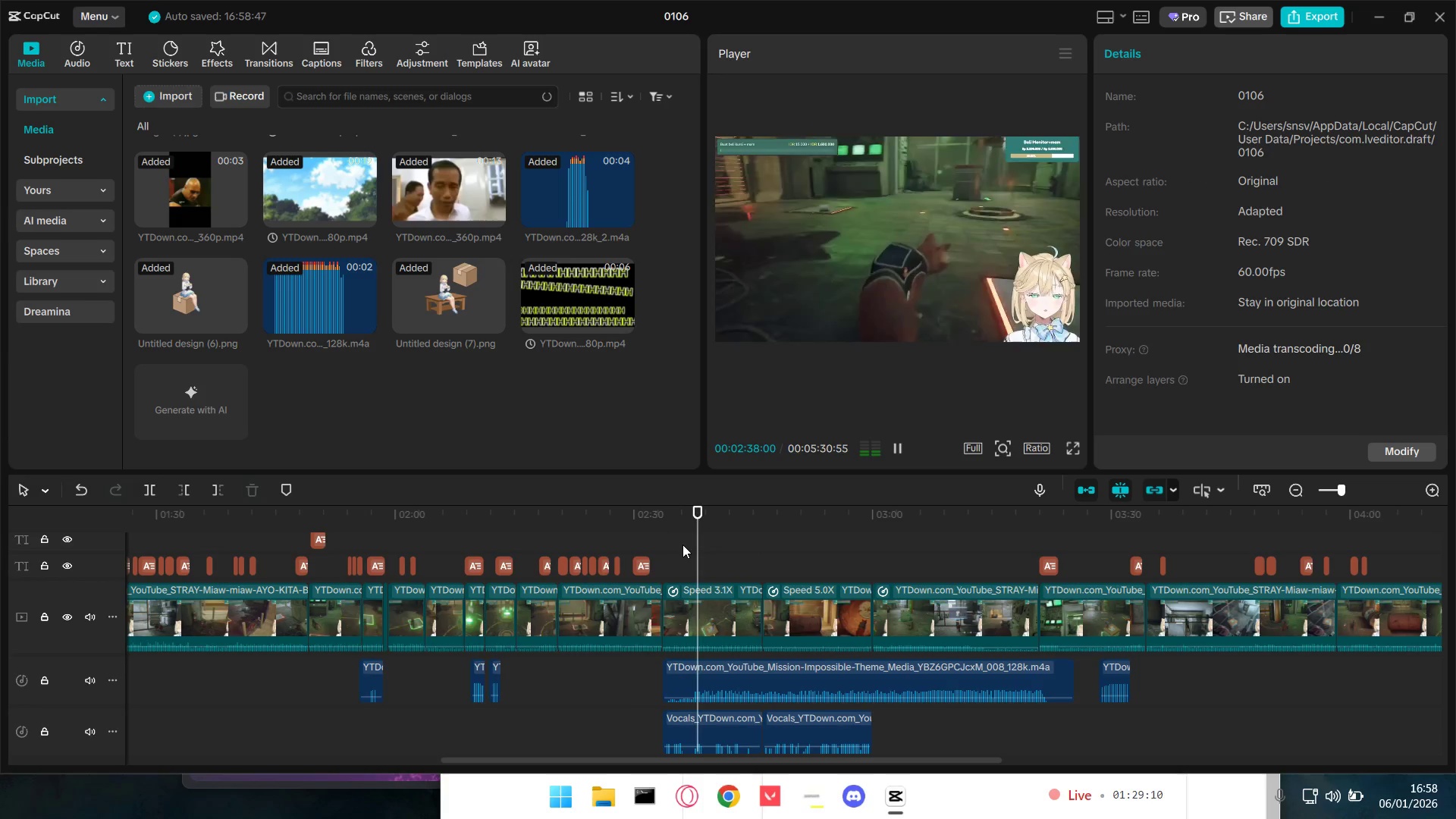 
wait(9.45)
 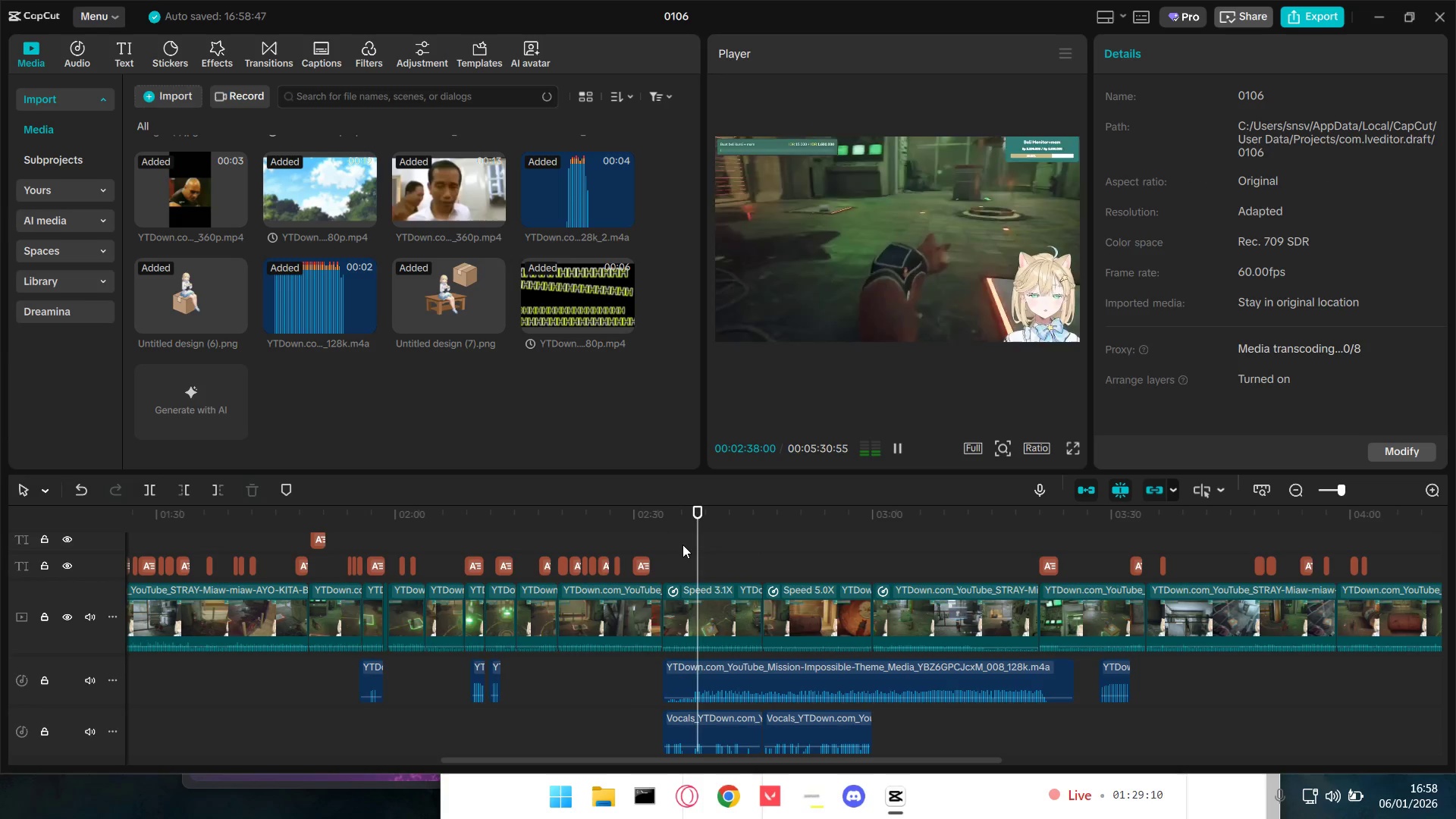 
scroll: coordinate [1163, 745], scroll_direction: up, amount: 1.0
 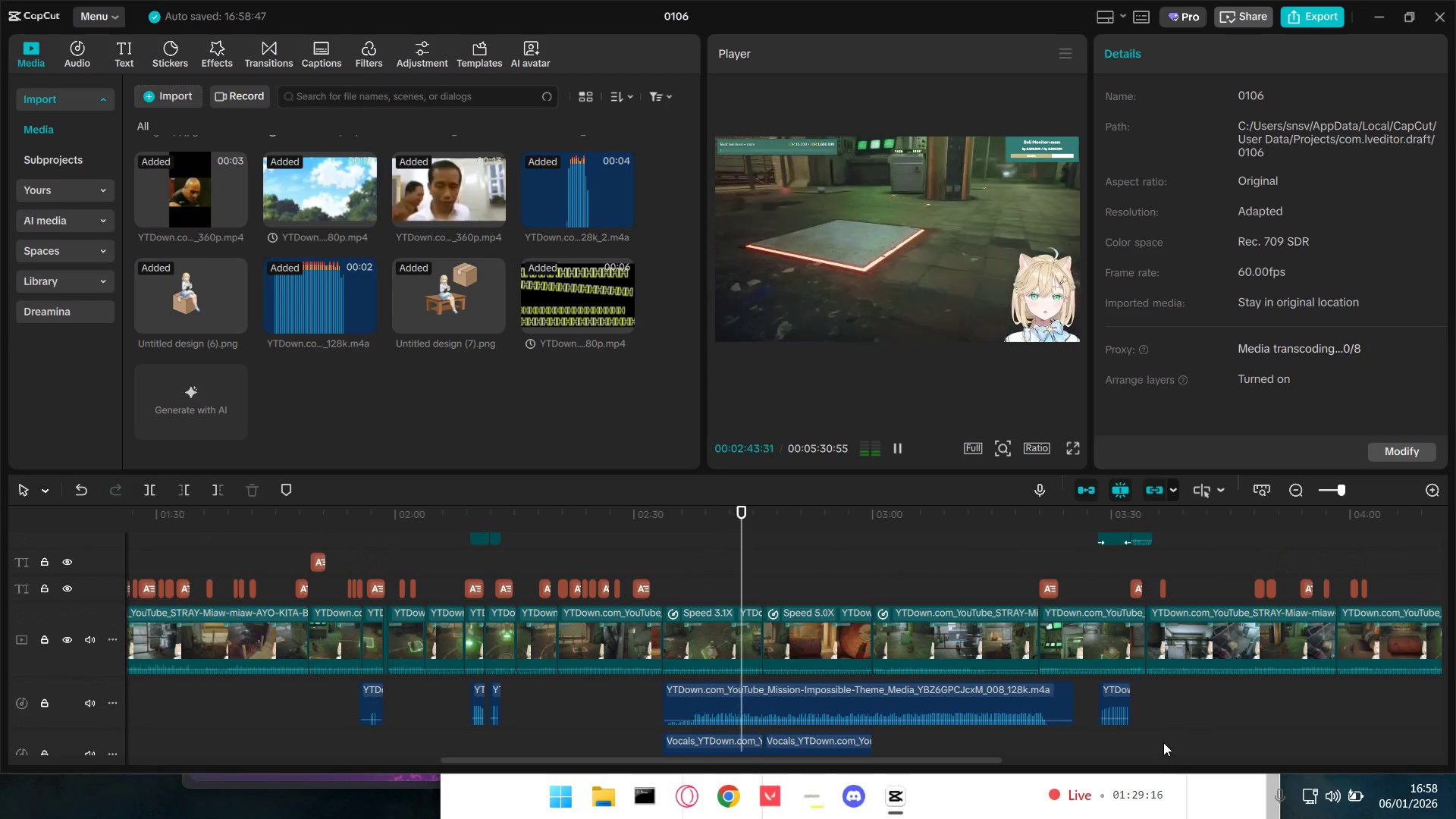 
scroll: coordinate [1164, 742], scroll_direction: down, amount: 1.0
 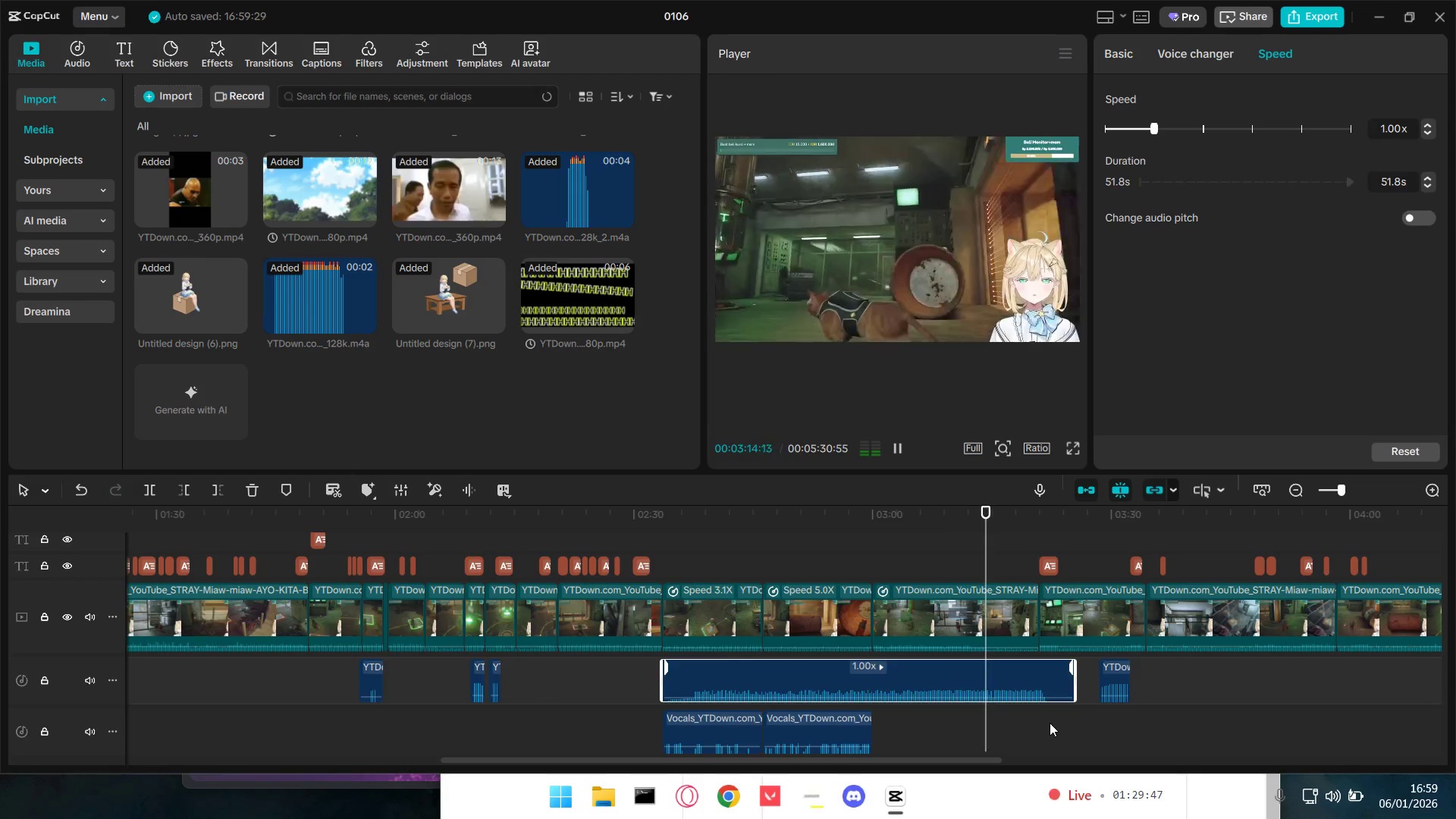 
wait(35.7)
 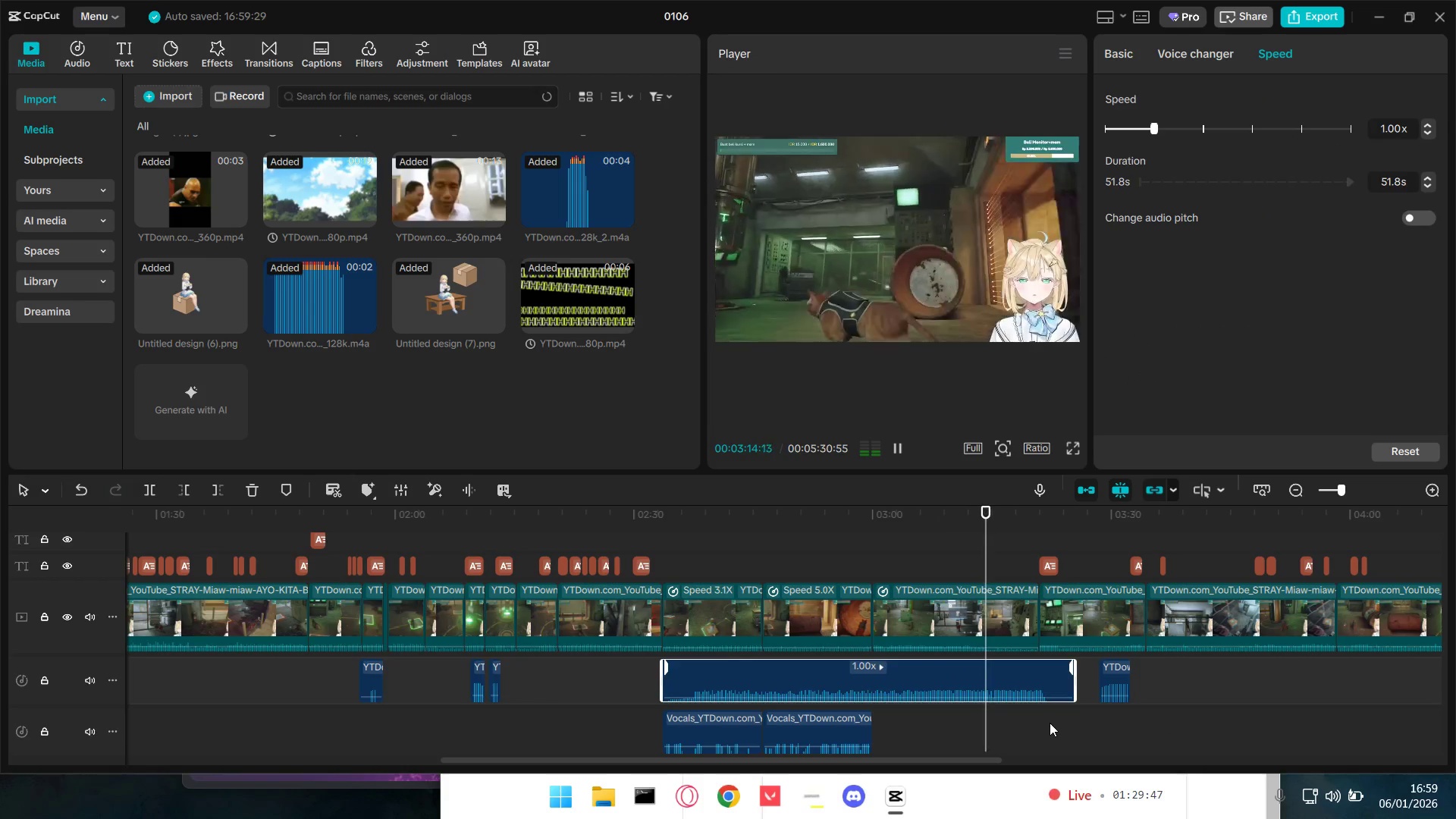 
scroll: coordinate [1164, 743], scroll_direction: up, amount: 3.0
 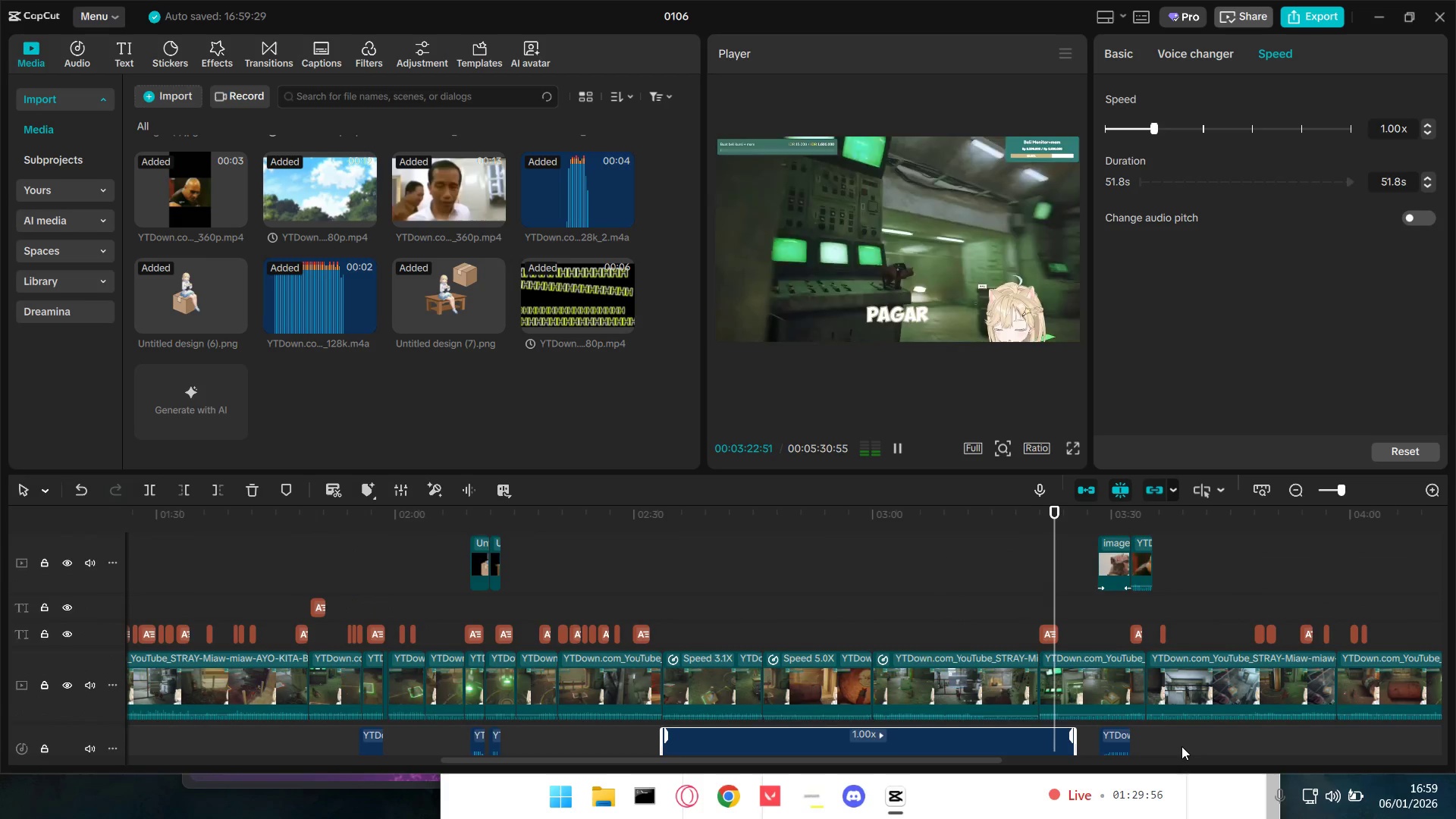 
key(Space)
 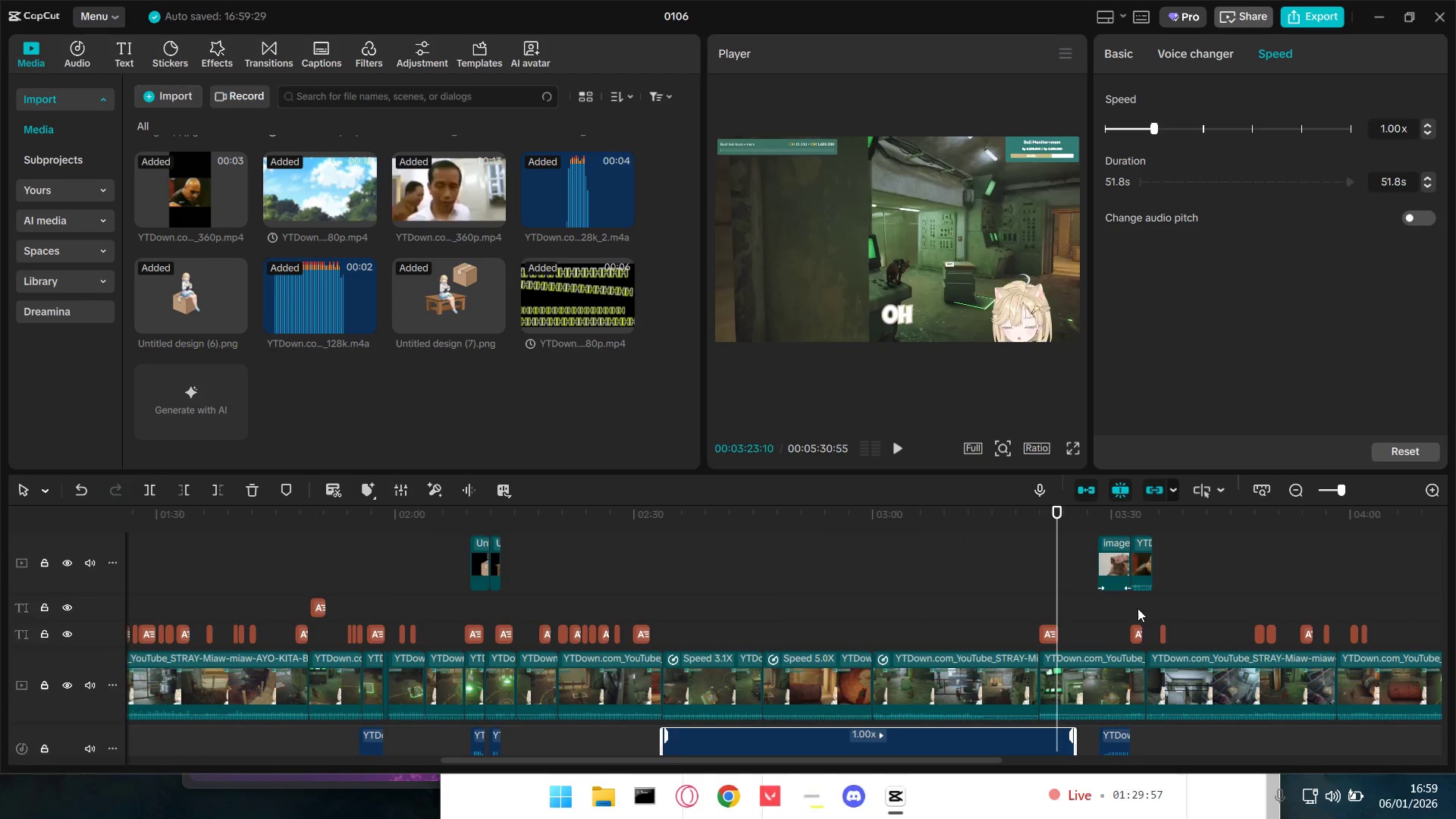 
left_click([1113, 553])
 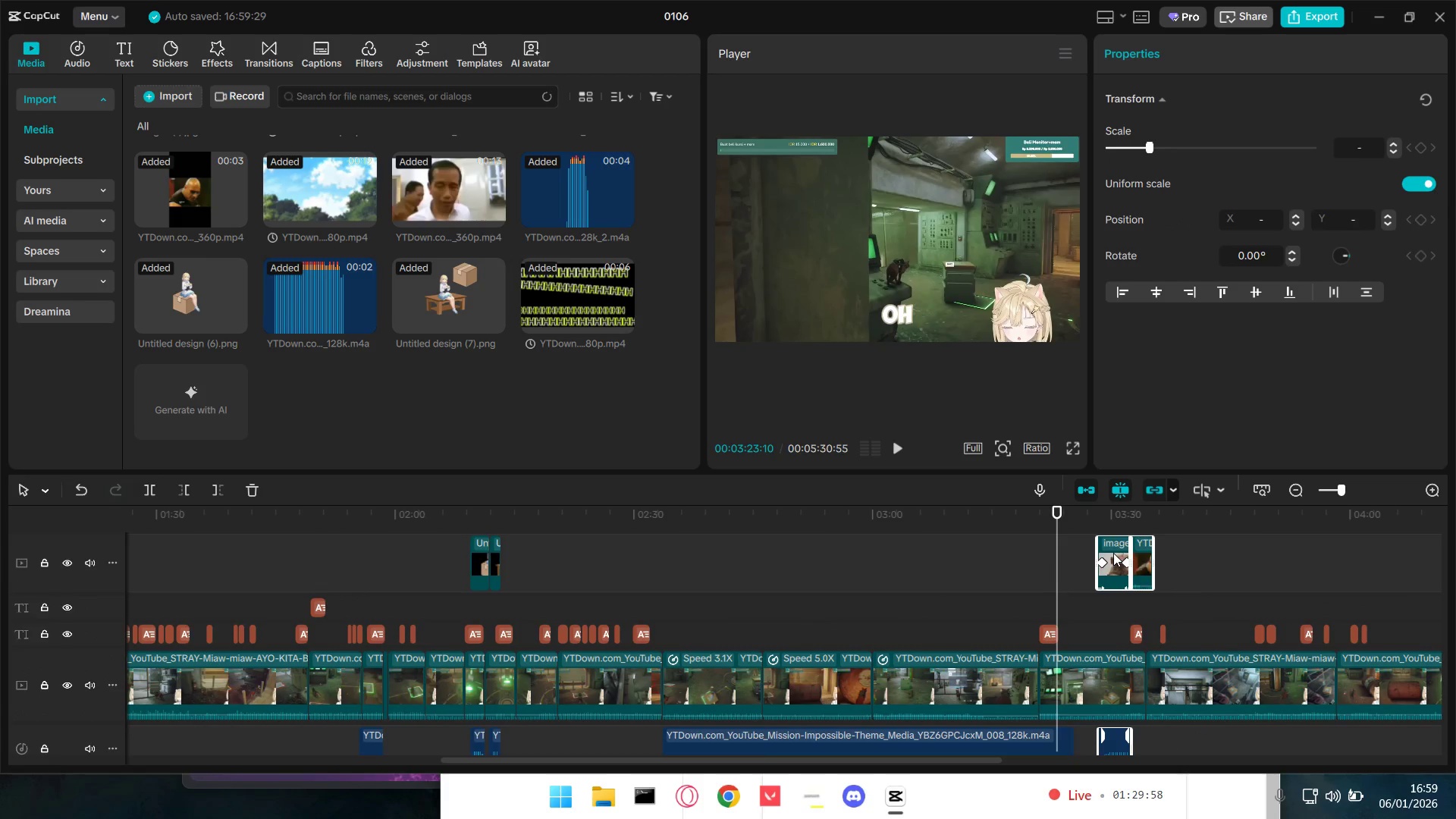 
left_click_drag(start_coordinate=[1113, 553], to_coordinate=[1082, 557])
 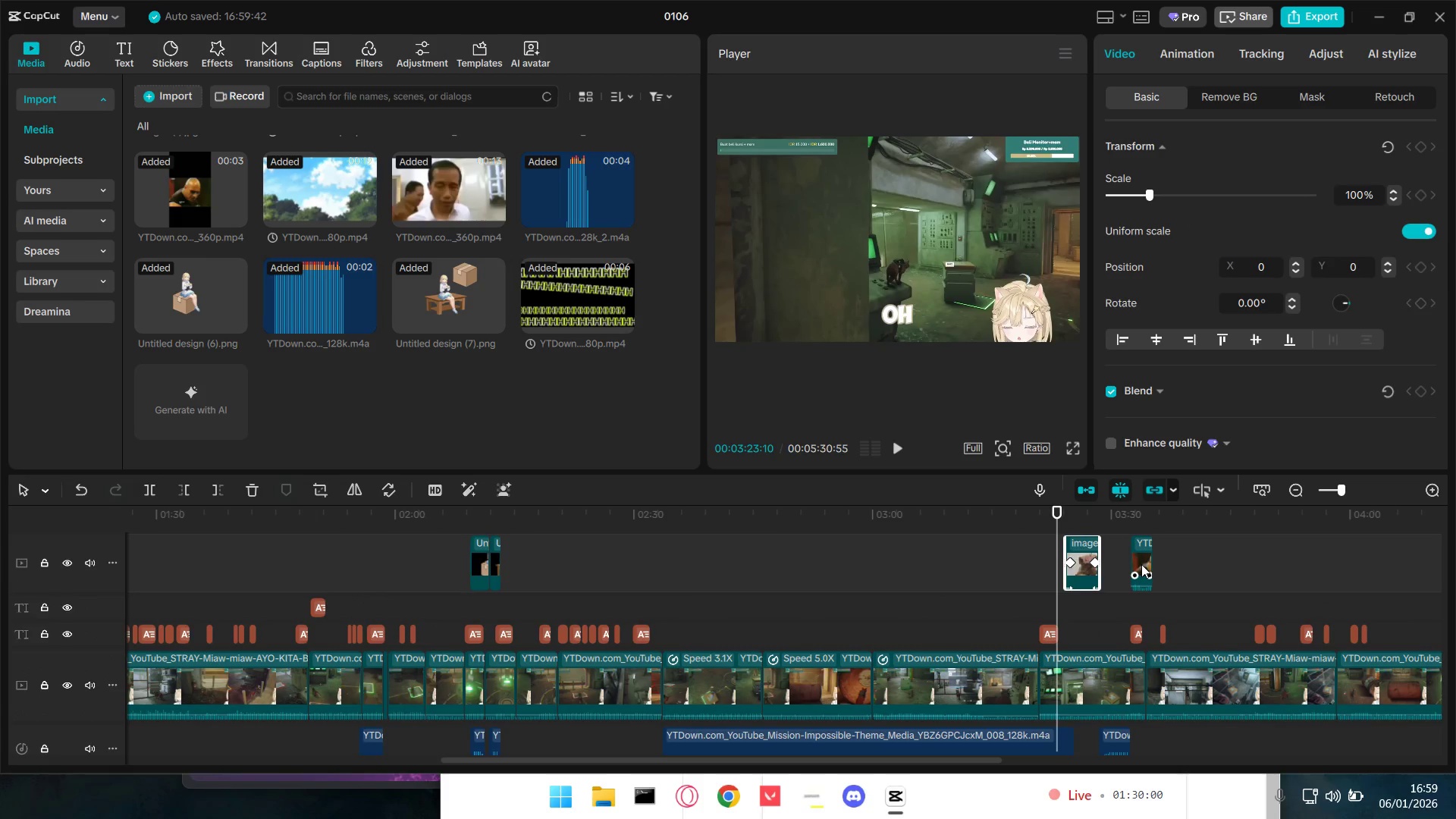 
key(Control+Z)
 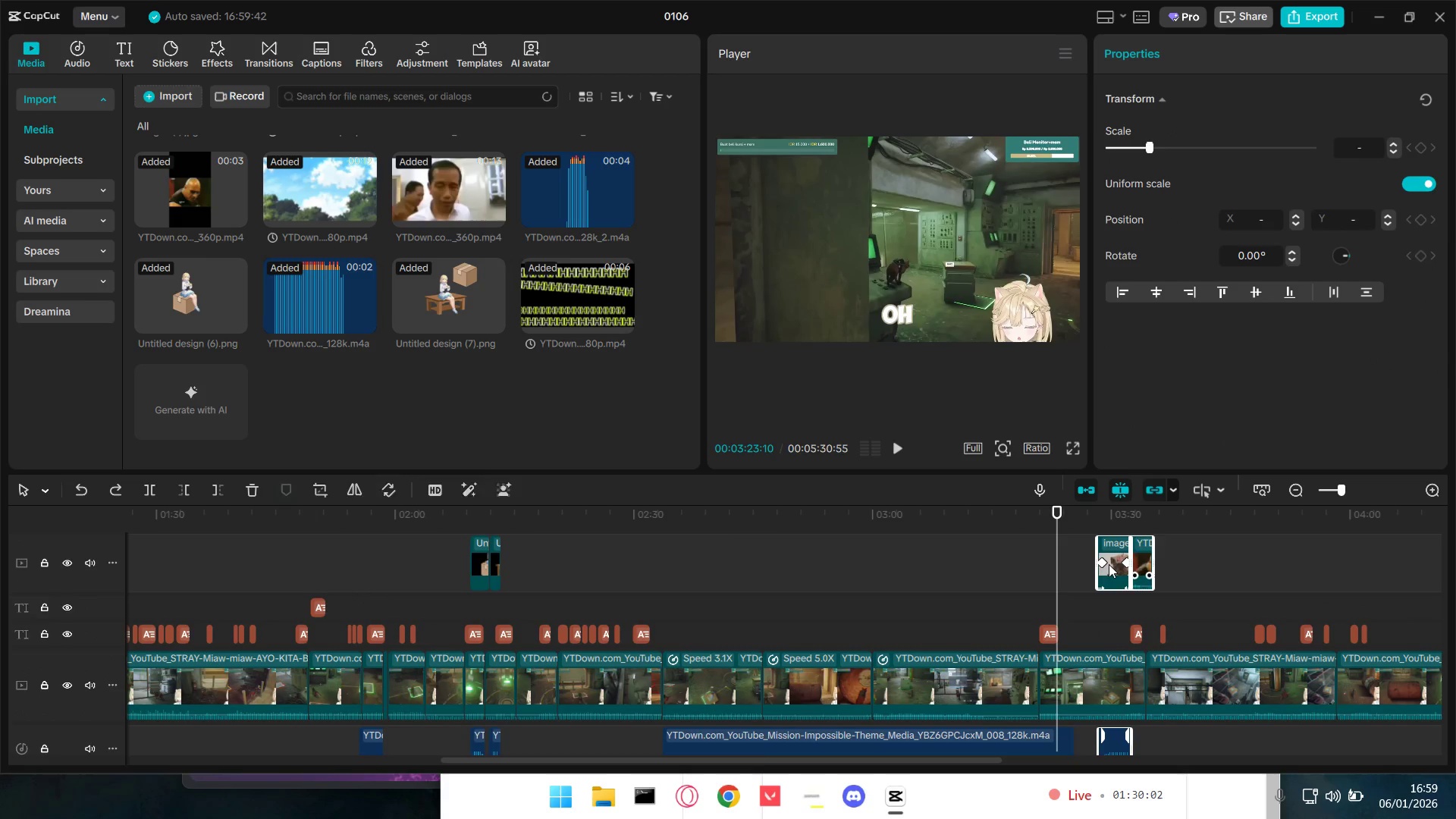 
left_click([1114, 557])
 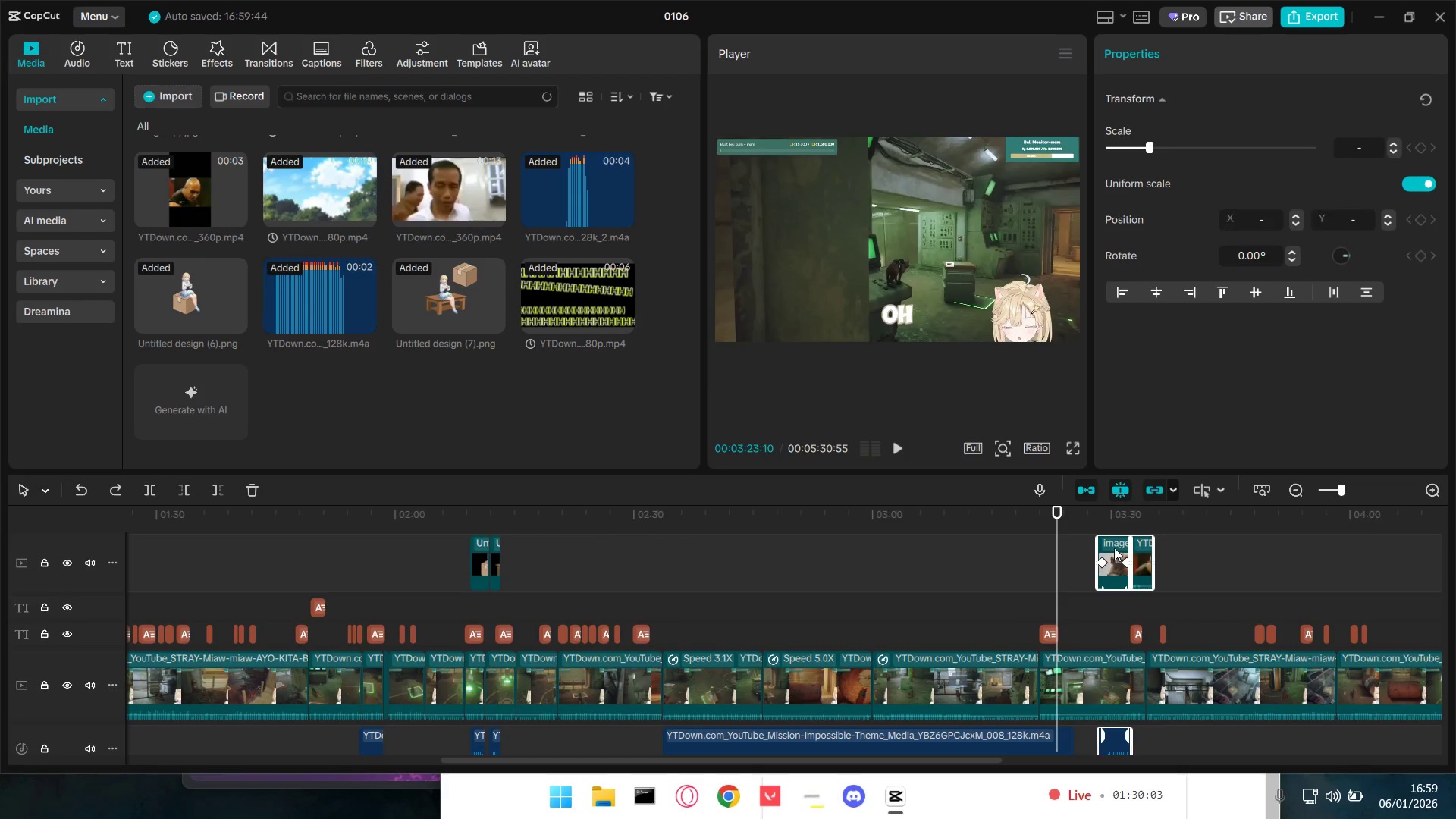 
left_click_drag(start_coordinate=[1114, 545], to_coordinate=[1075, 591])
 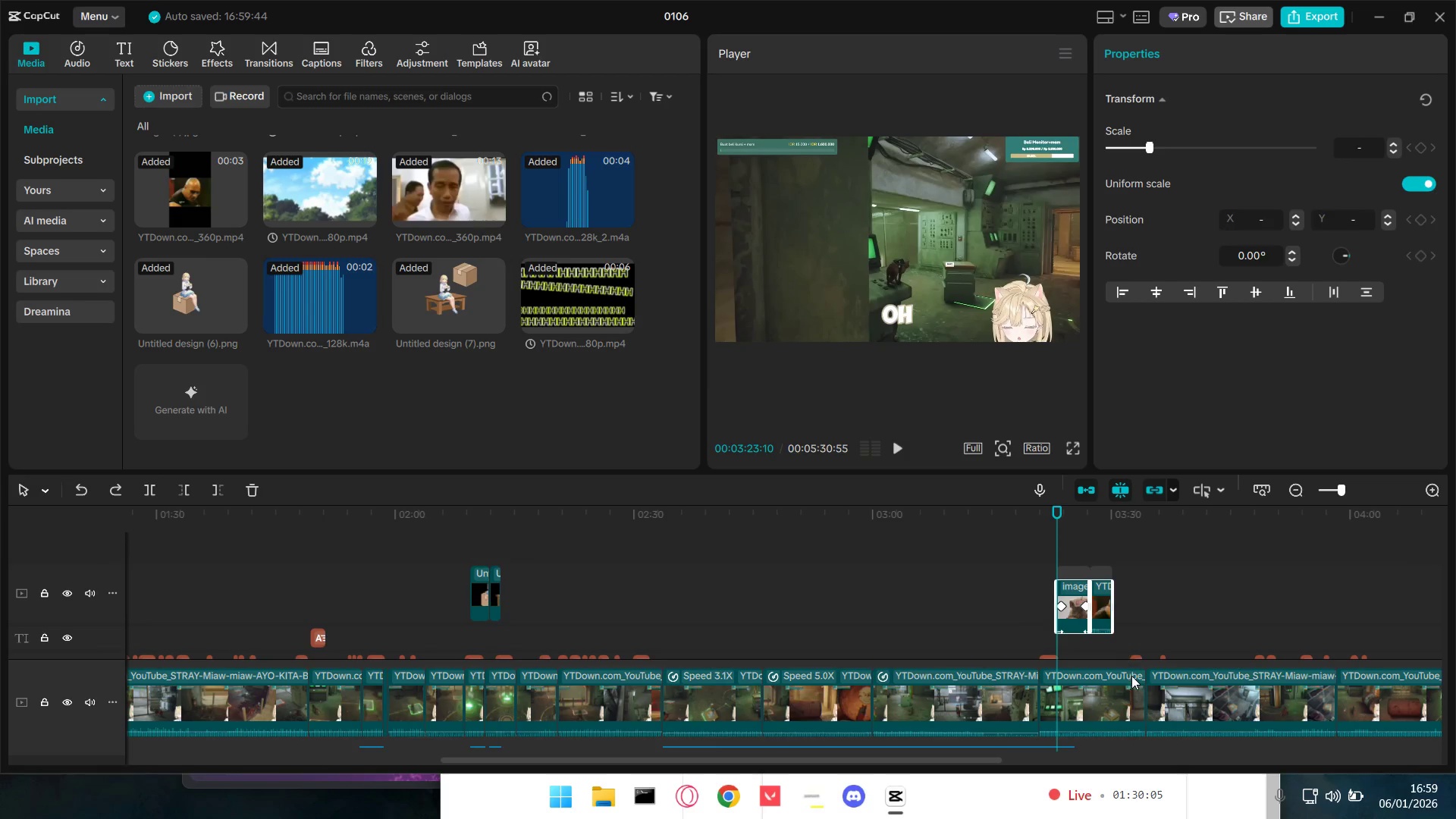 
scroll: coordinate [1131, 676], scroll_direction: down, amount: 2.0
 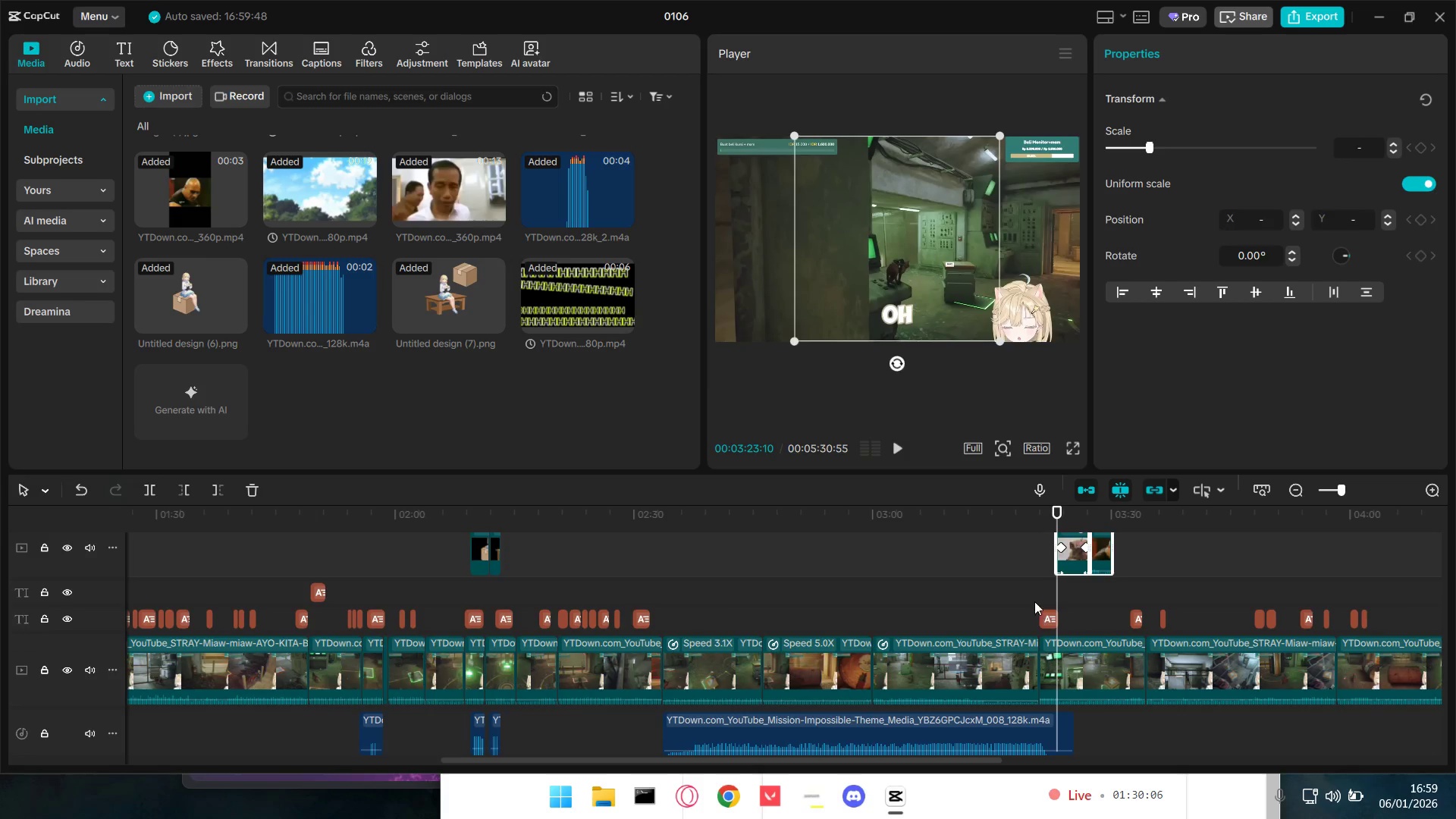 
left_click([1033, 576])
 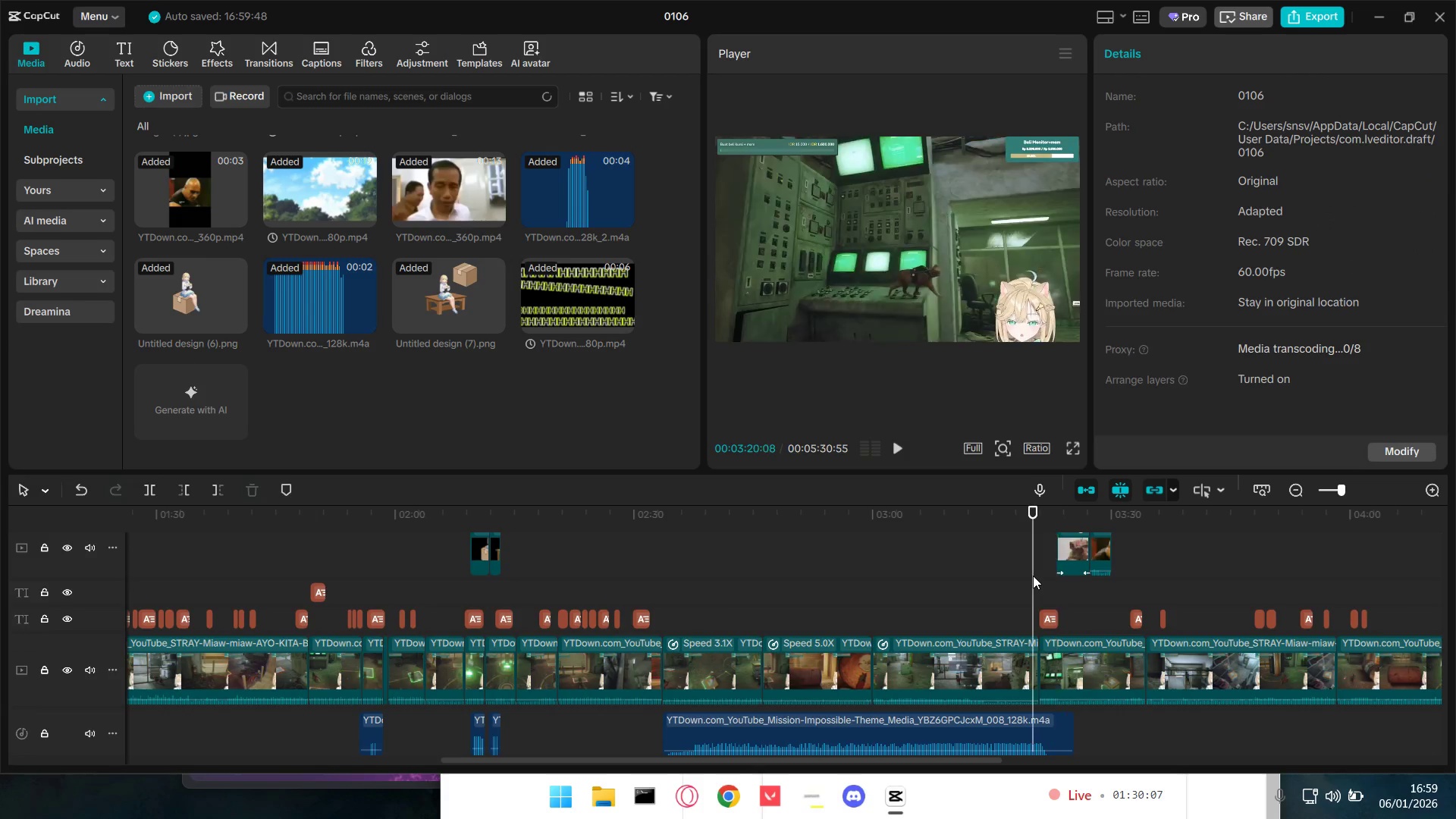 
key(Space)
 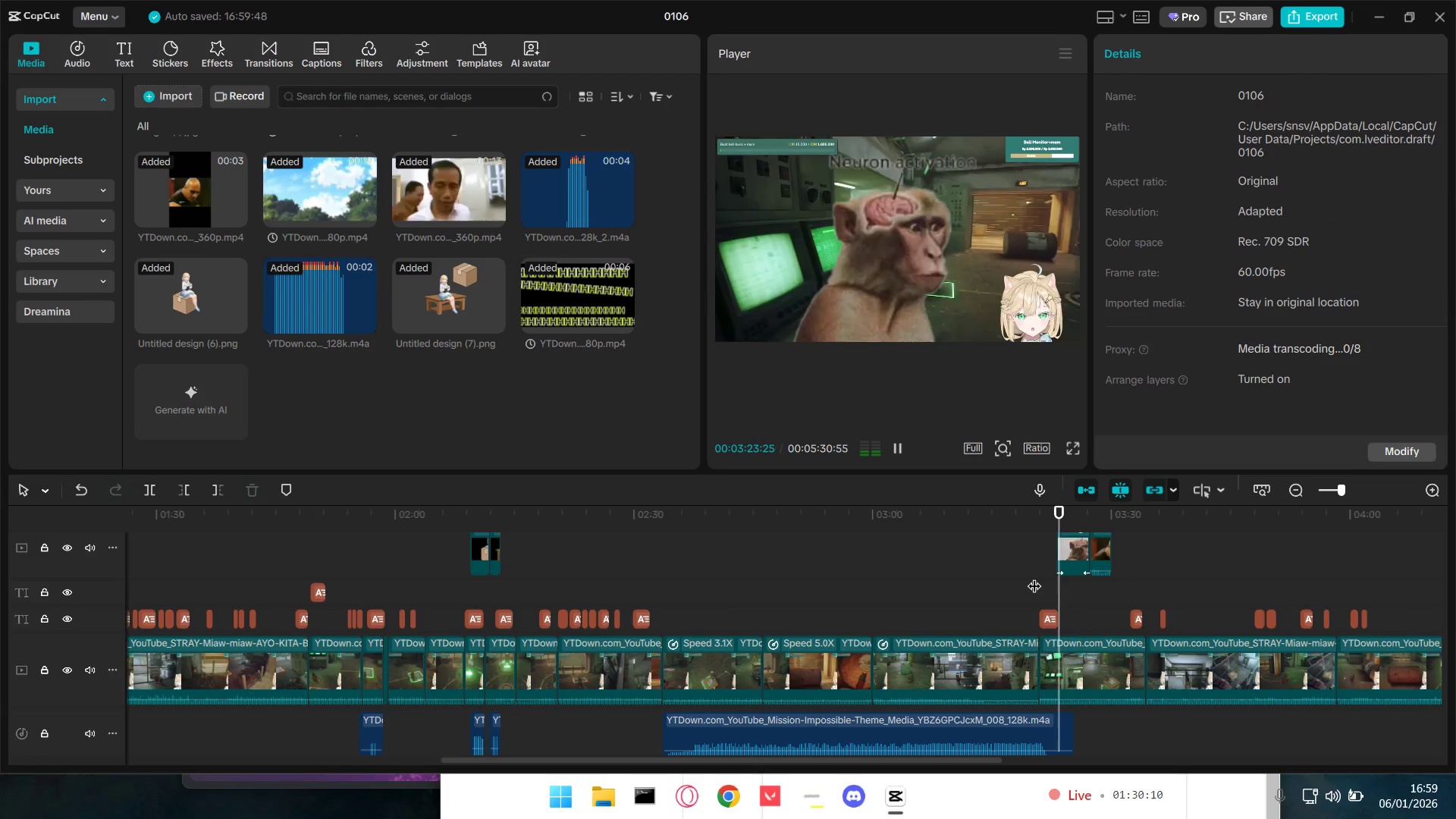 
wait(8.36)
 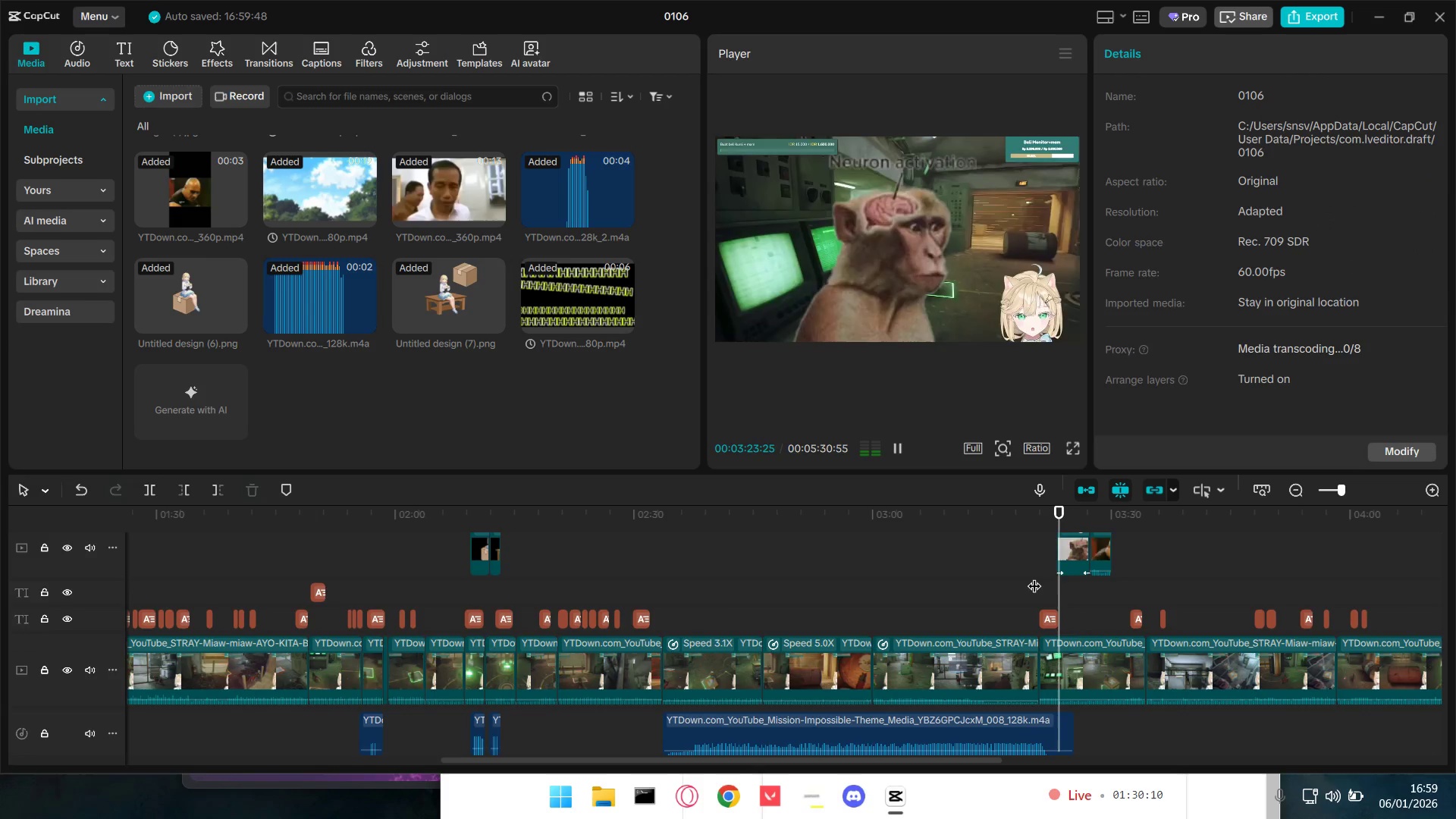 
hold_key(key=ControlLeft, duration=1.5)
 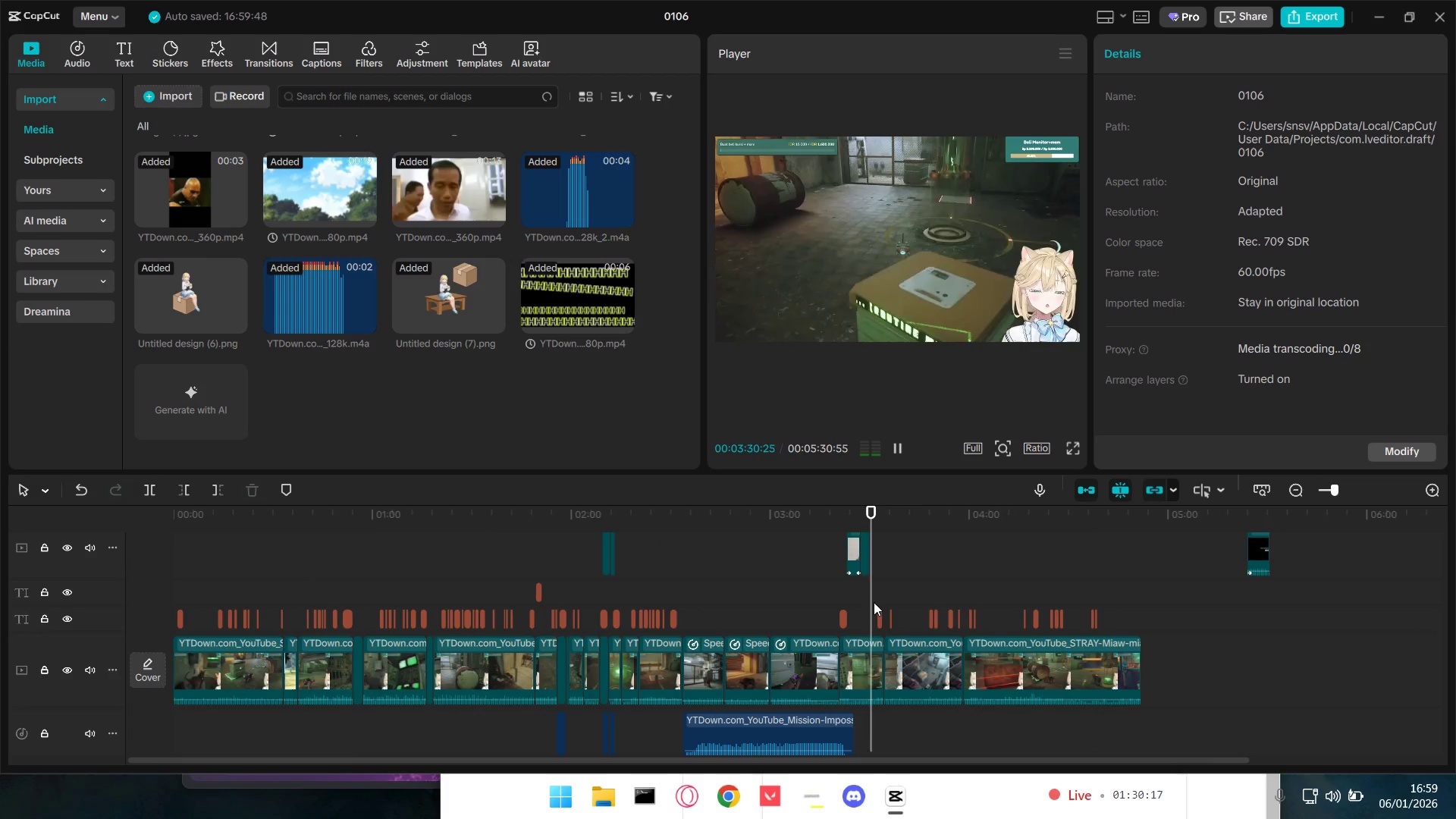 
hold_key(key=ControlLeft, duration=0.44)
 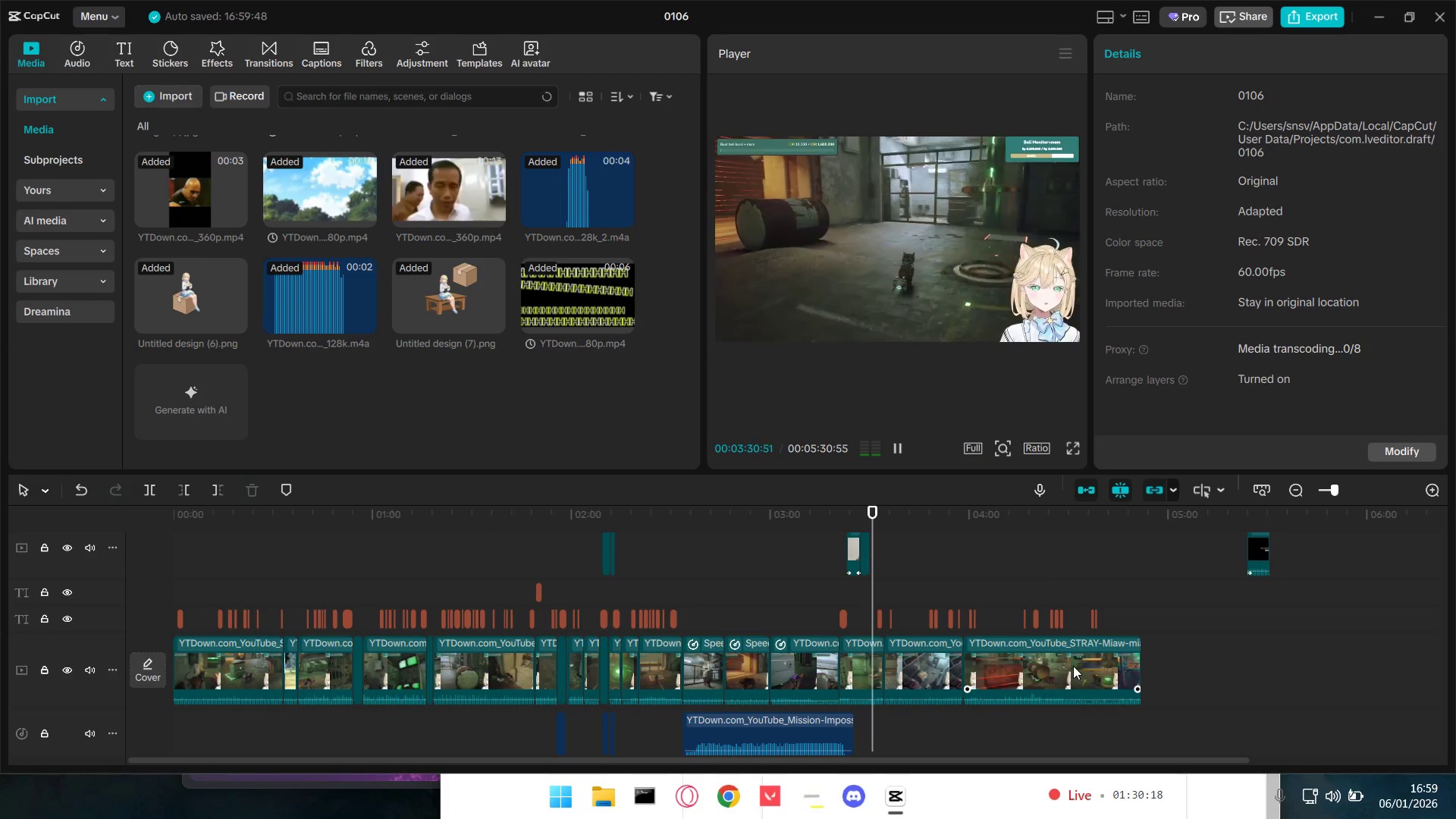 
scroll: coordinate [874, 602], scroll_direction: down, amount: 9.0
 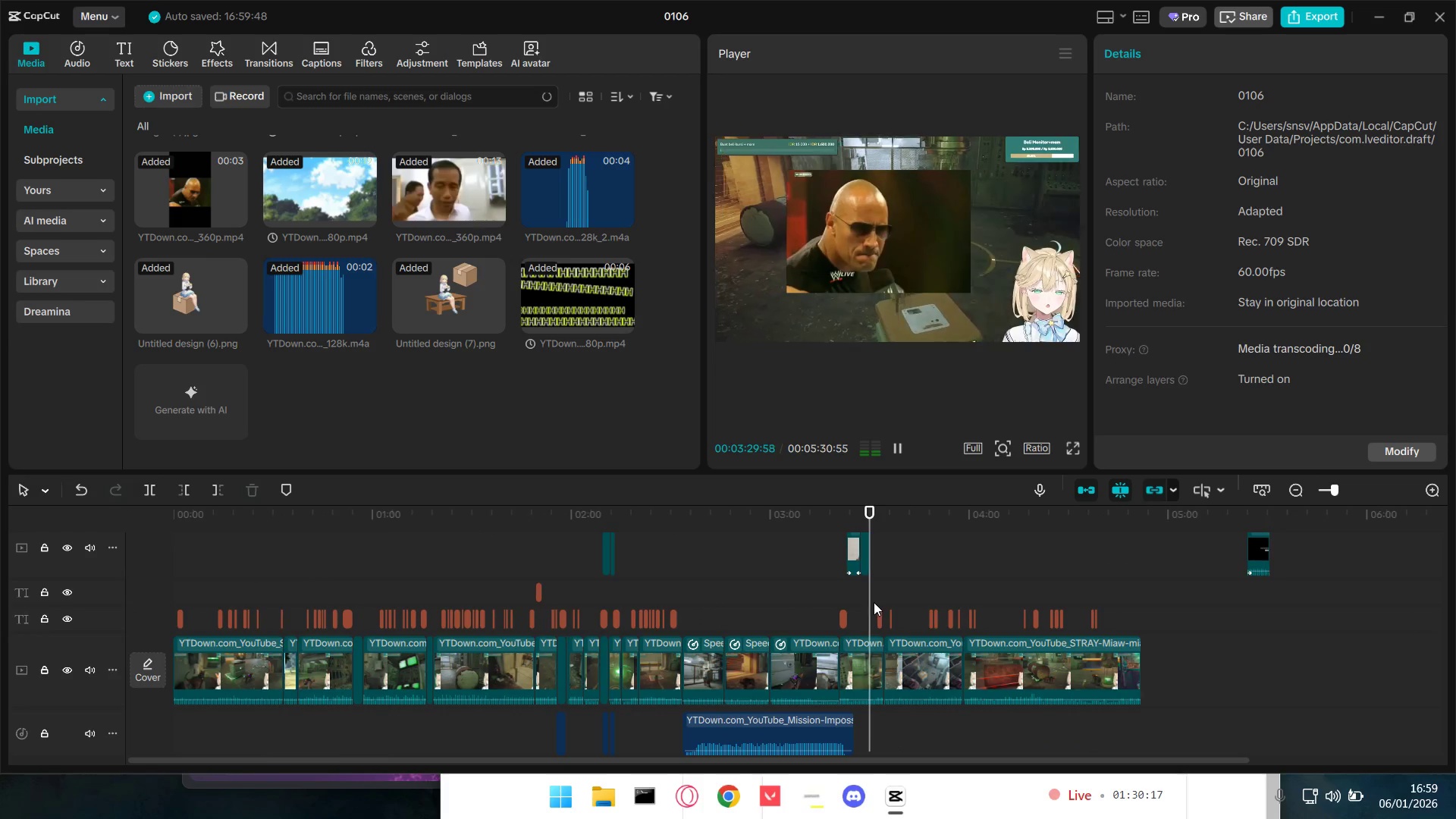 
hold_key(key=ControlLeft, duration=13.7)
scroll: coordinate [1210, 731], scroll_direction: up, amount: 3.0
 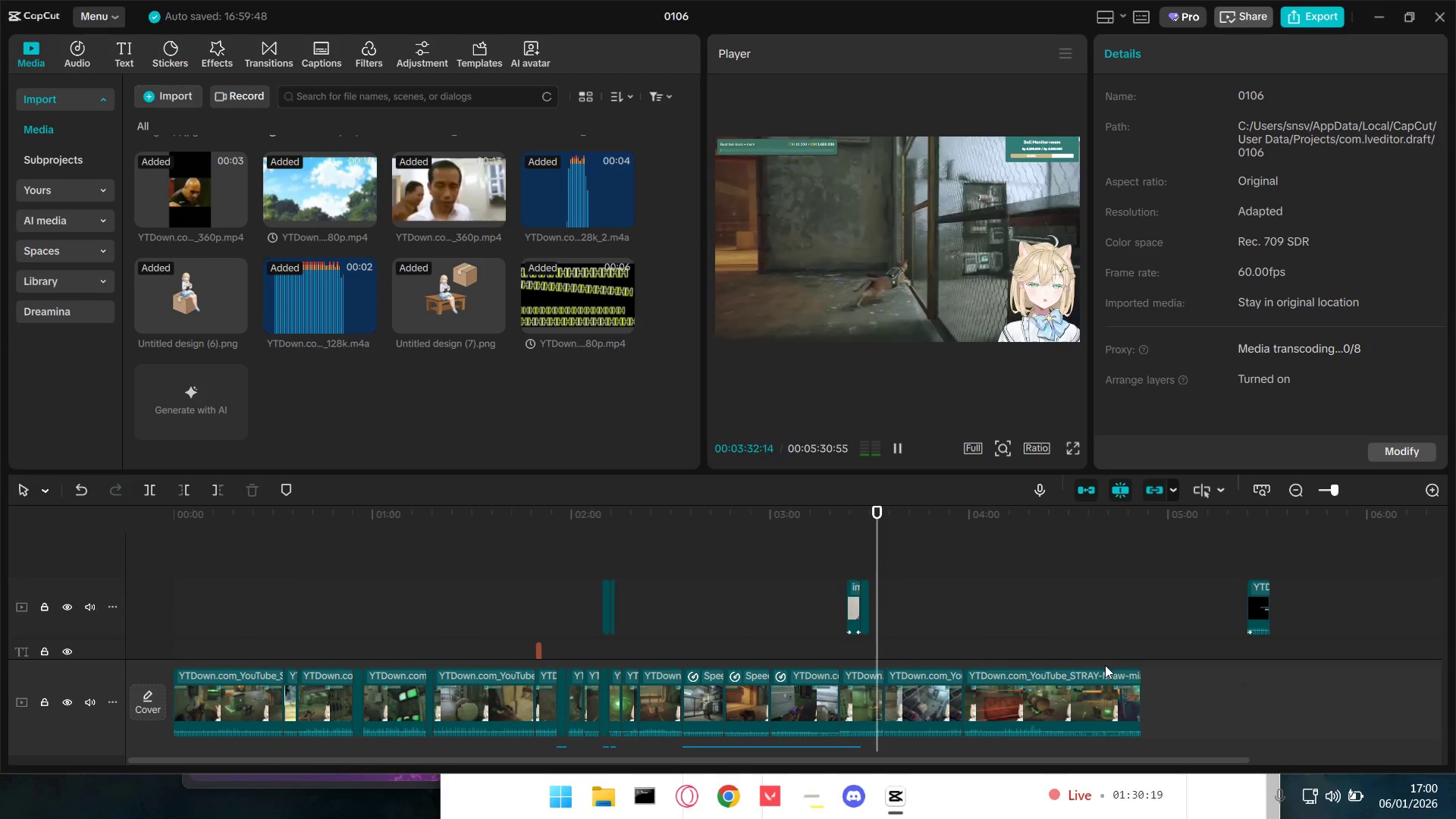 
scroll: coordinate [1111, 623], scroll_direction: down, amount: 4.0
 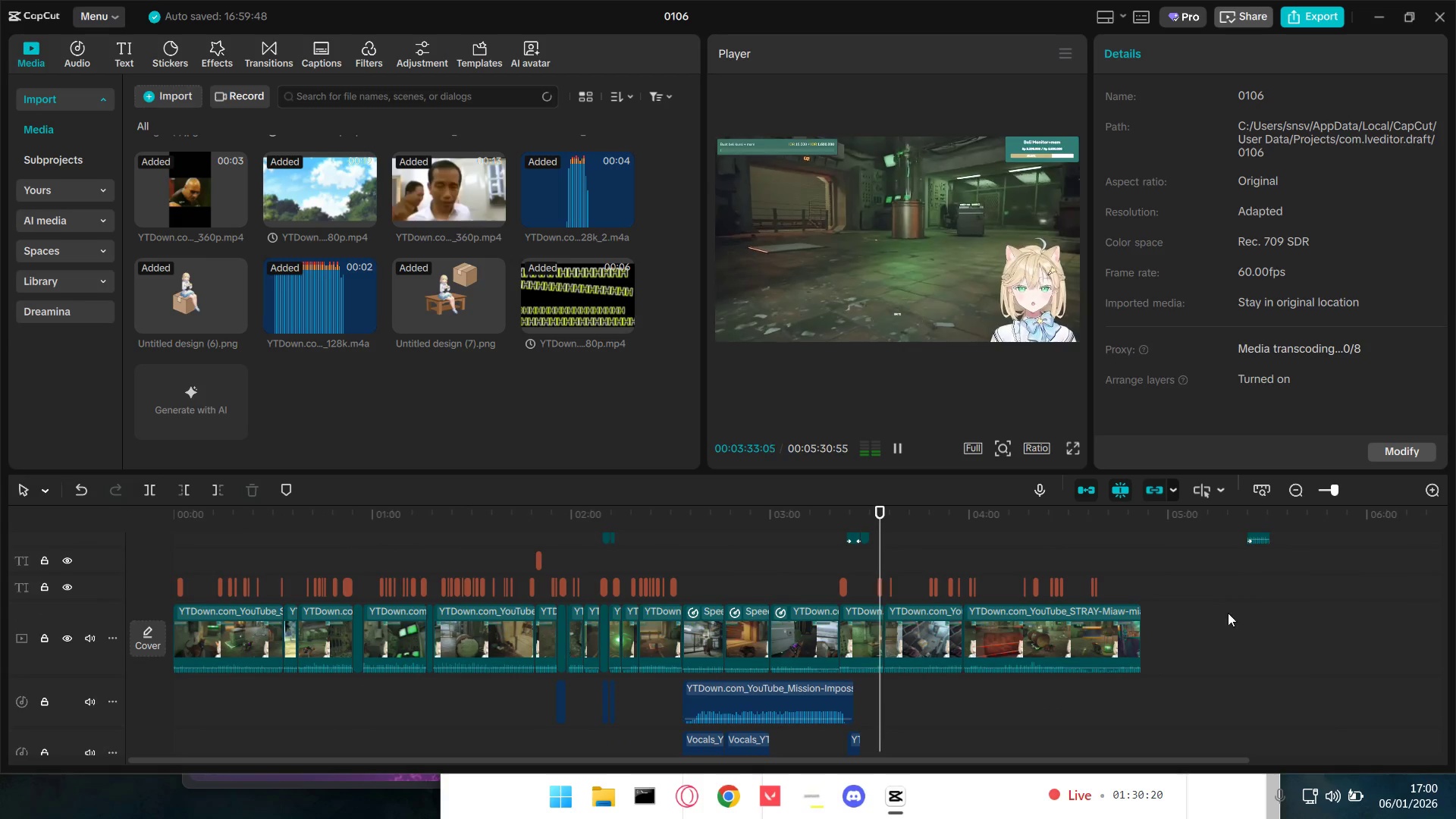 
scroll: coordinate [1228, 613], scroll_direction: up, amount: 1.0
 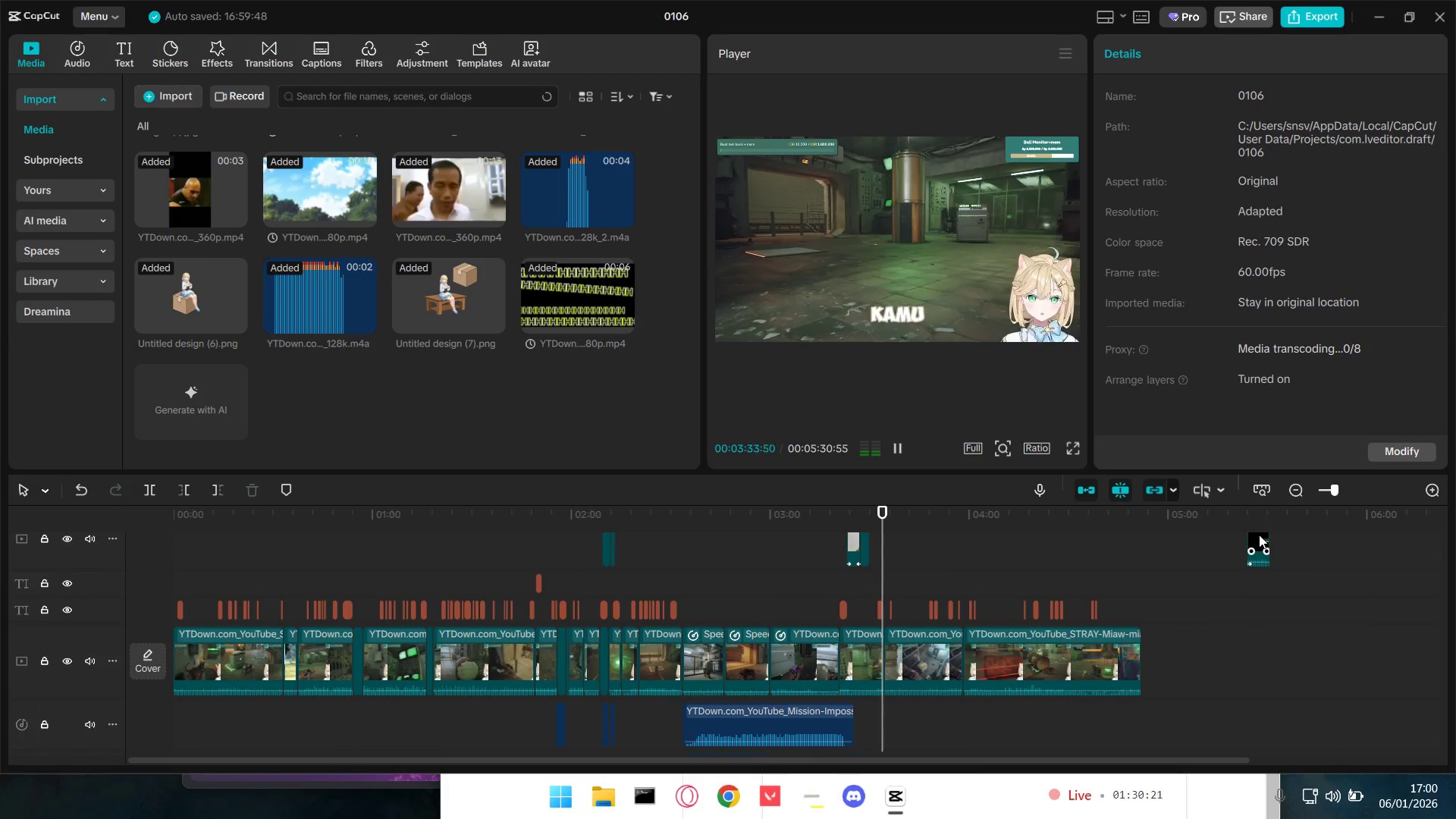 
left_click_drag(start_coordinate=[1259, 535], to_coordinate=[1120, 554])
 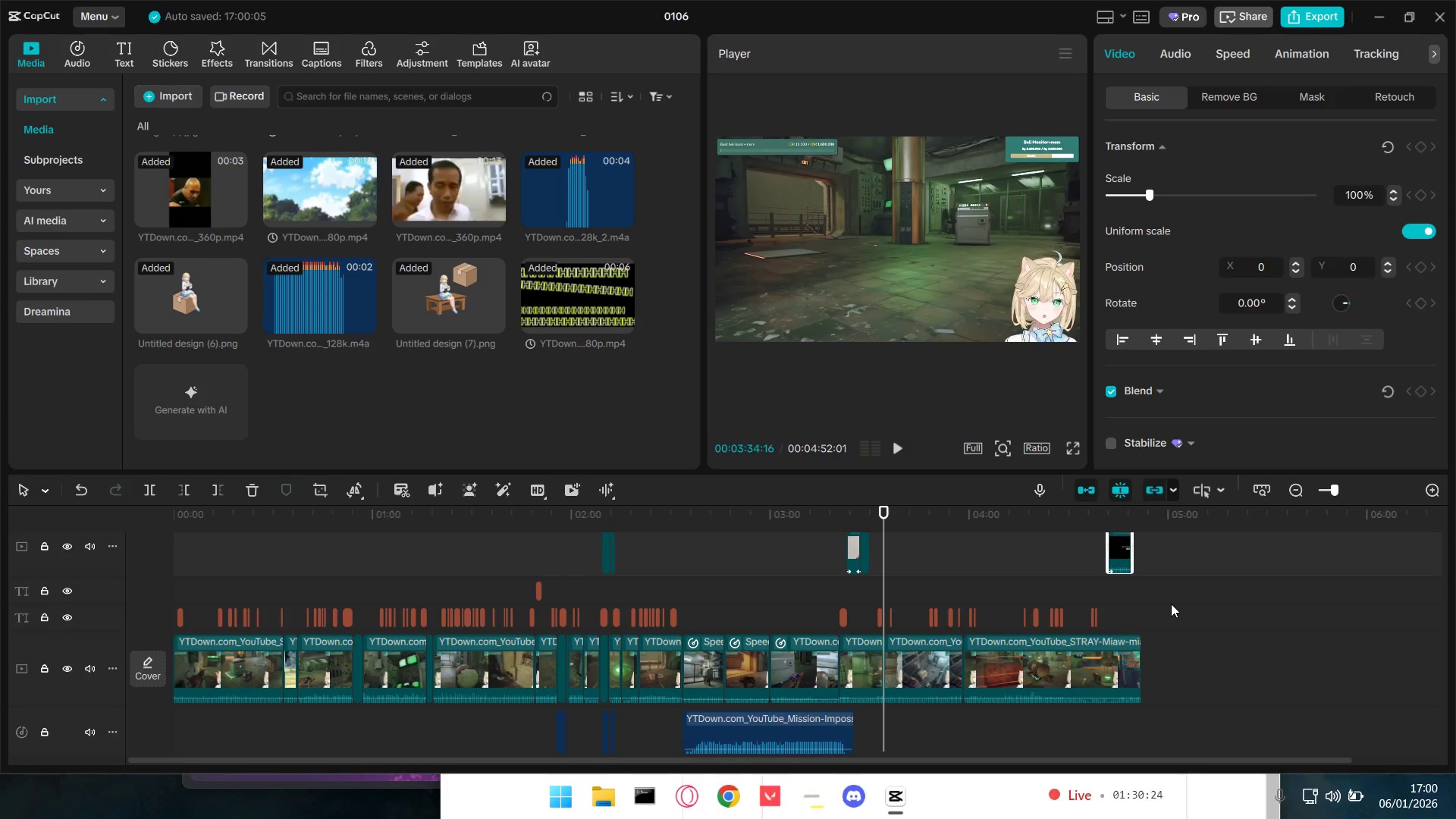 
scroll: coordinate [1171, 604], scroll_direction: down, amount: 1.0
 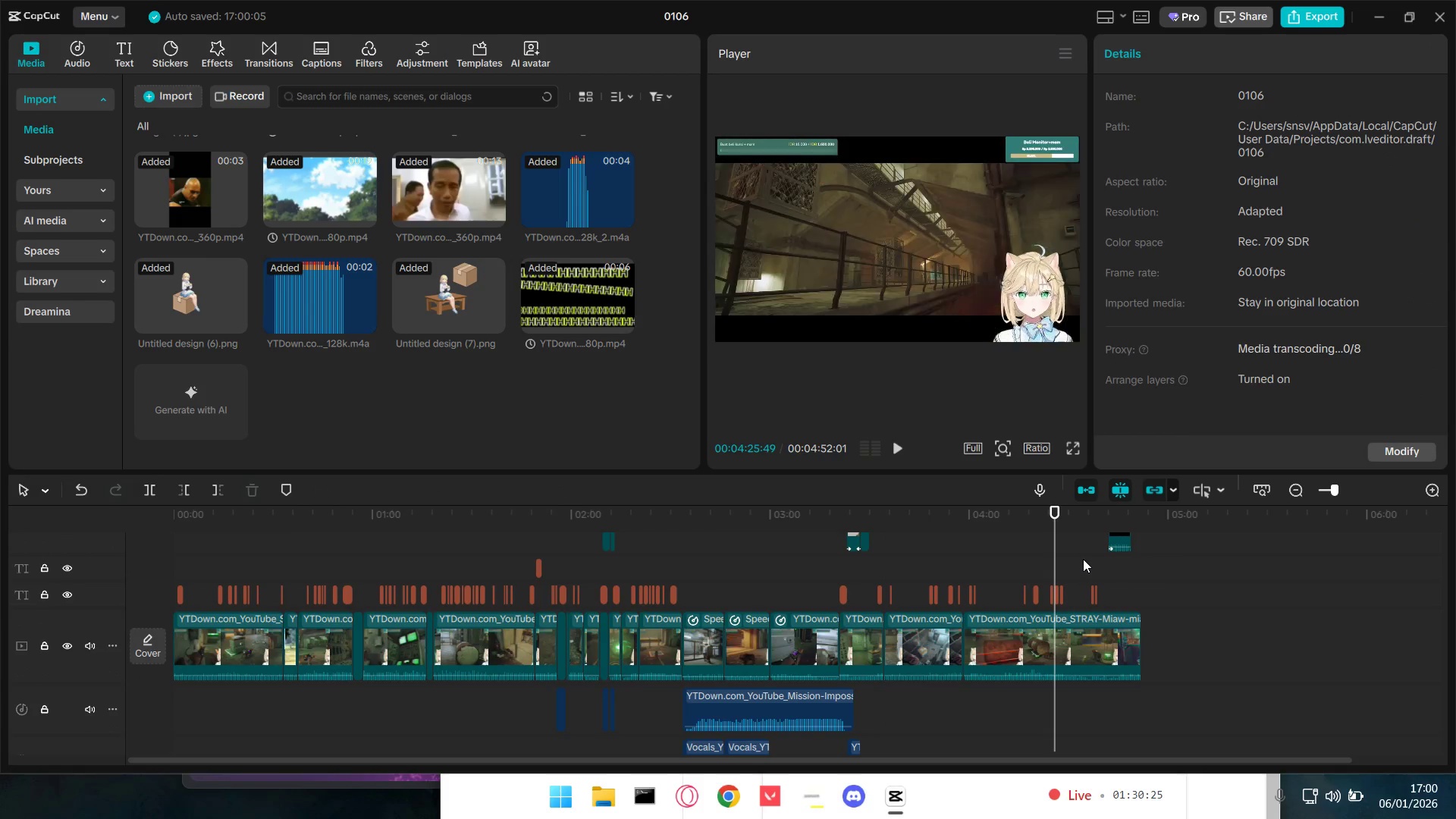 
key(Space)
 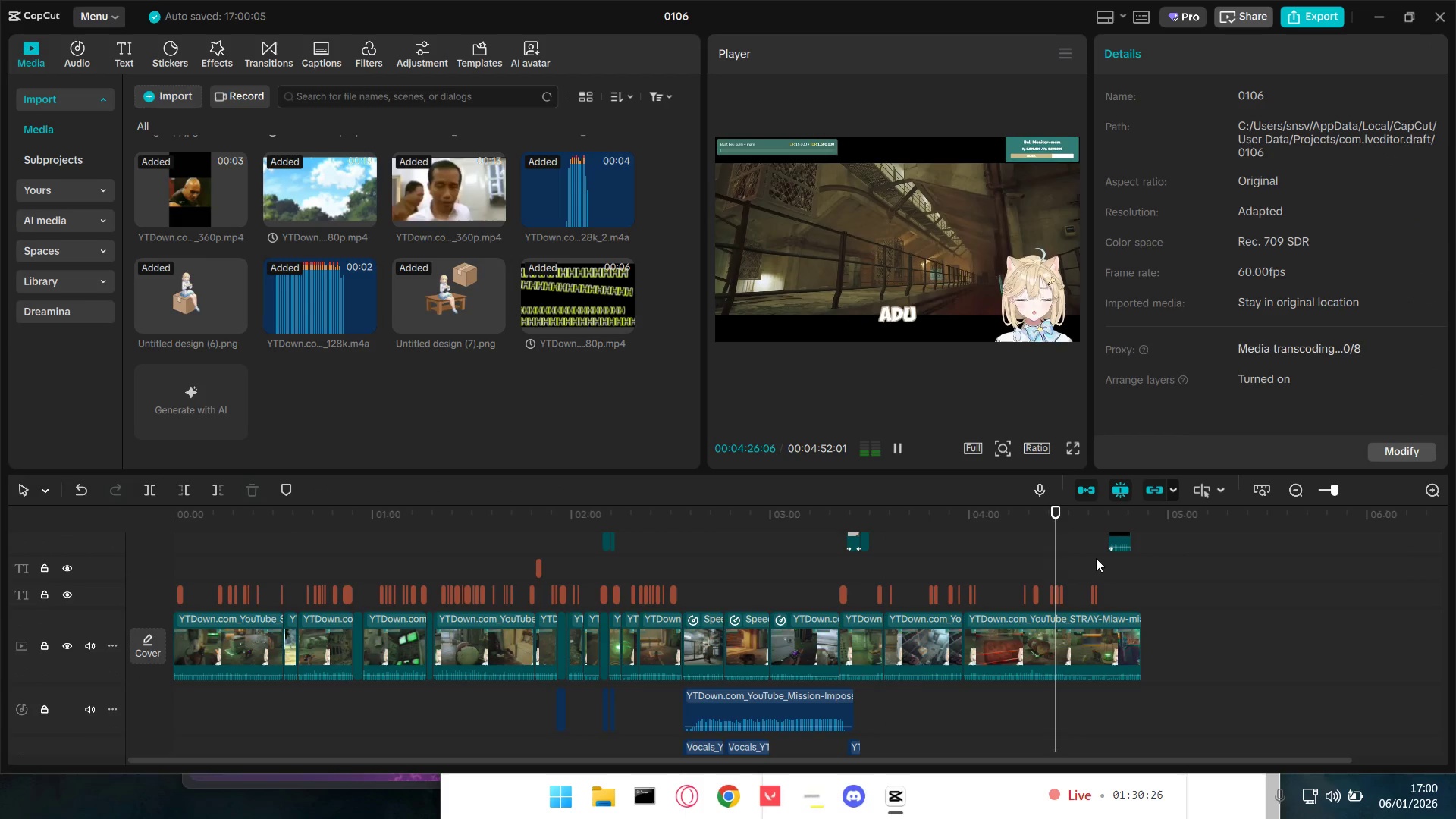 
left_click([1097, 557])
 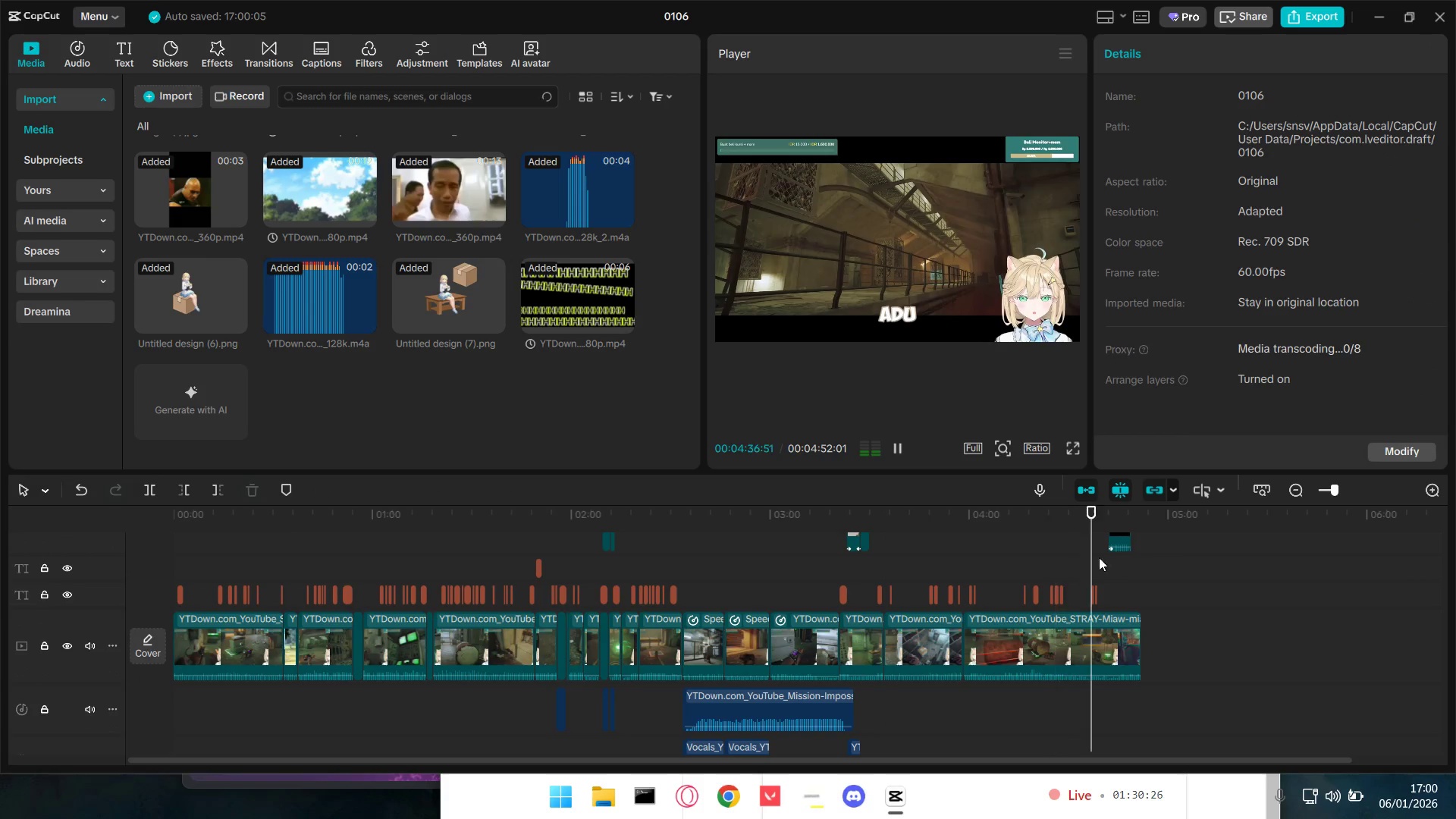 
key(Space)
 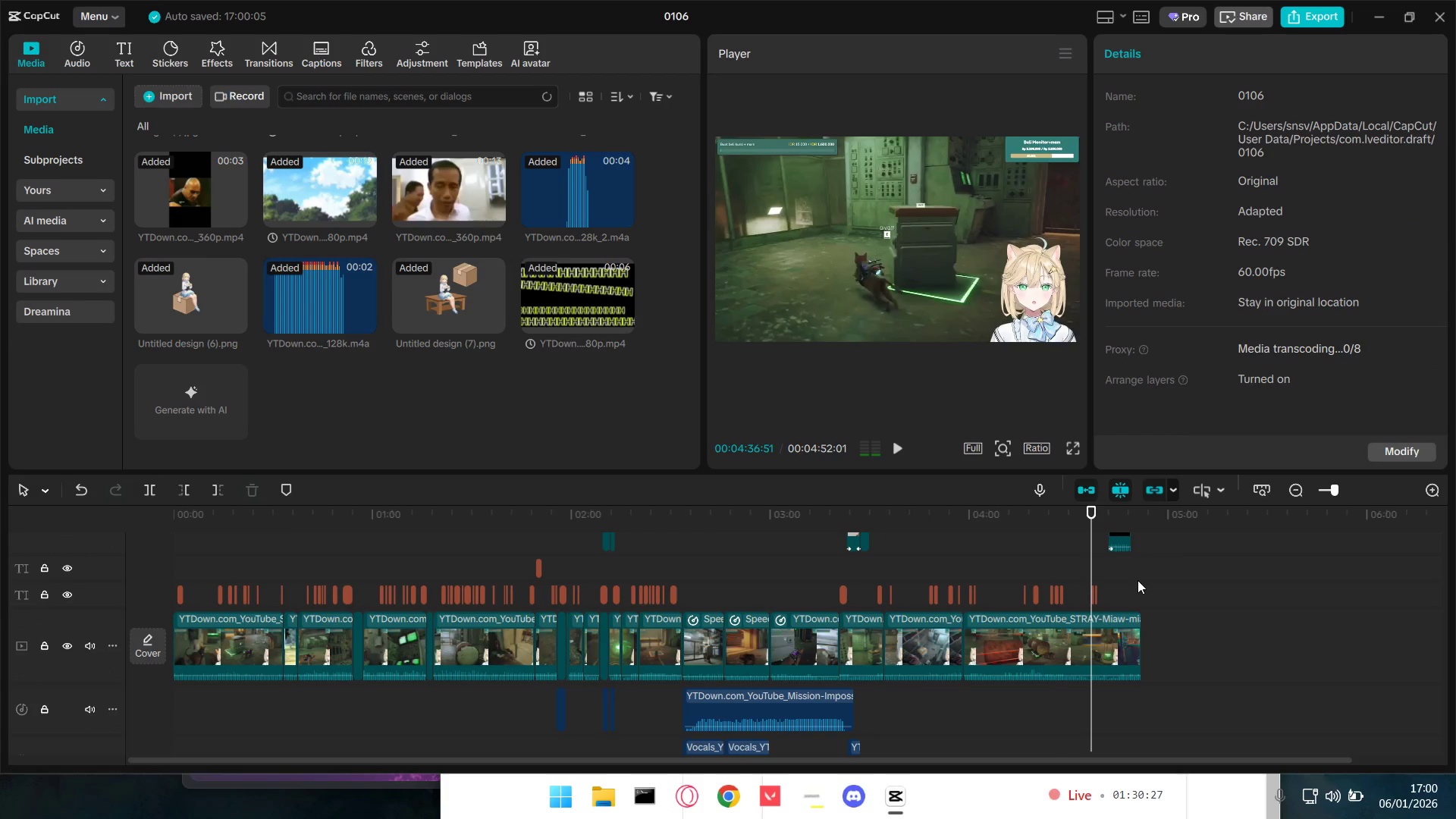 
key(Space)
 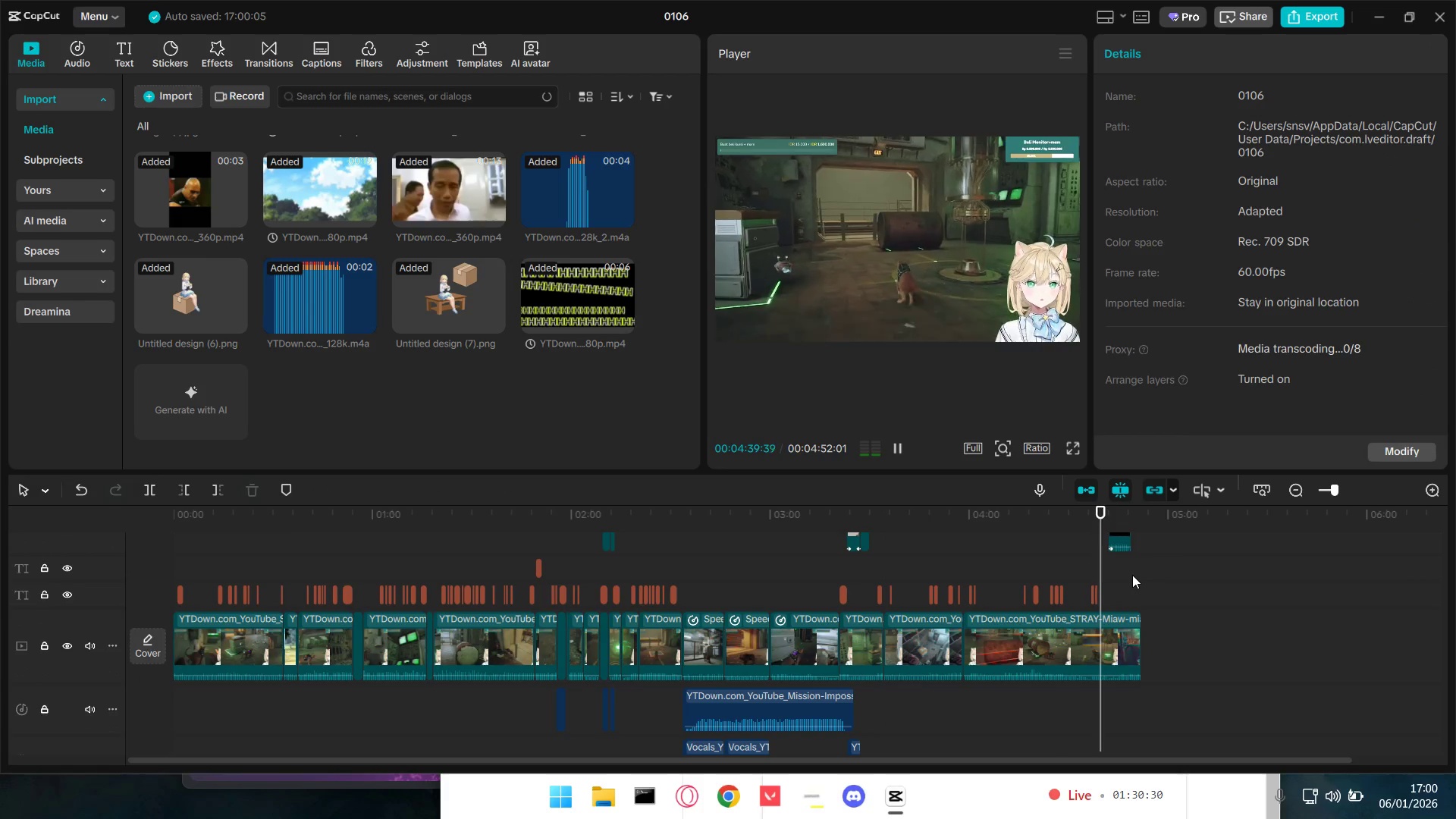 
hold_key(key=ControlLeft, duration=1.5)
scroll: coordinate [1156, 588], scroll_direction: up, amount: 14.0
 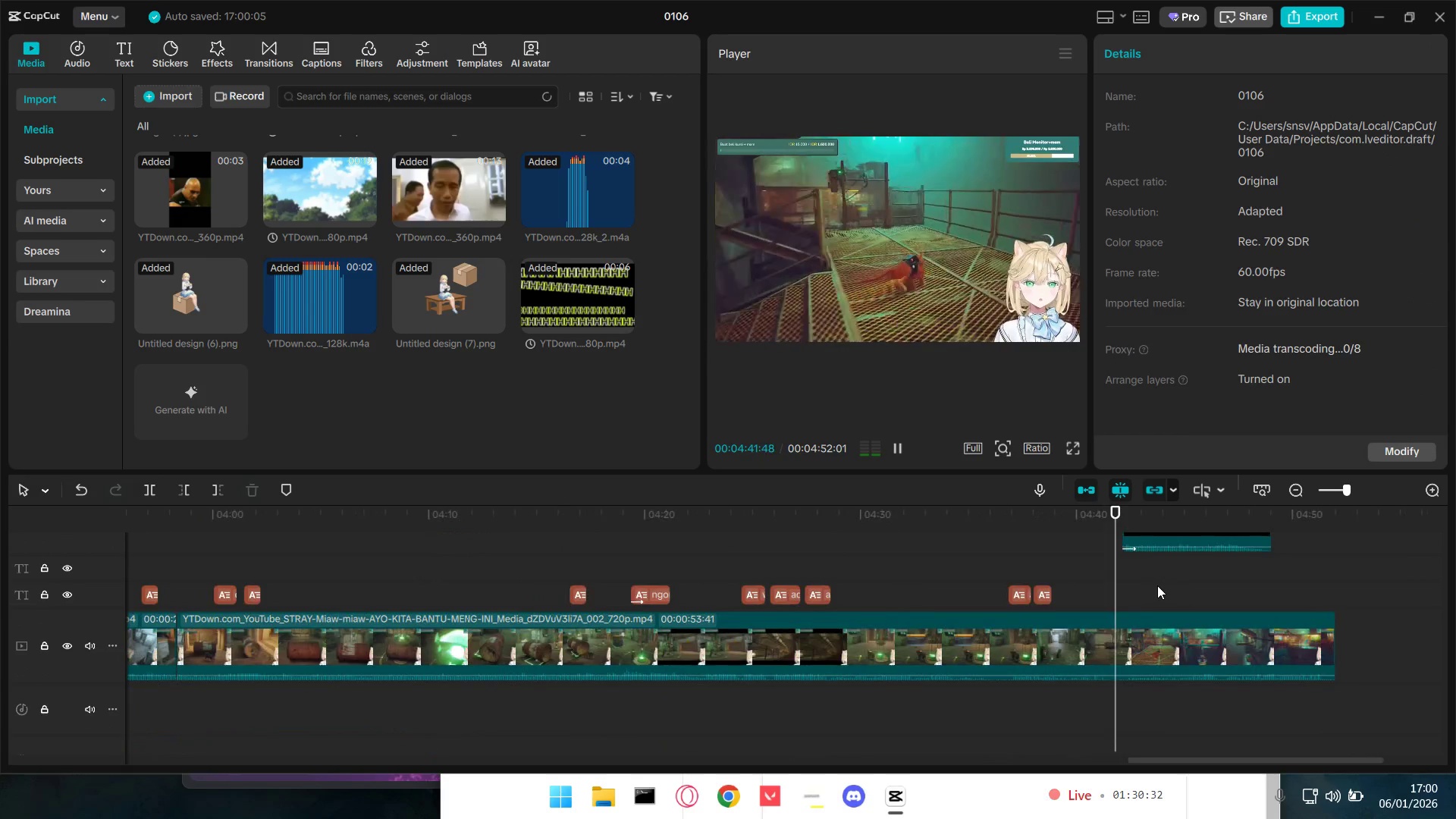 
hold_key(key=ControlLeft, duration=0.53)
 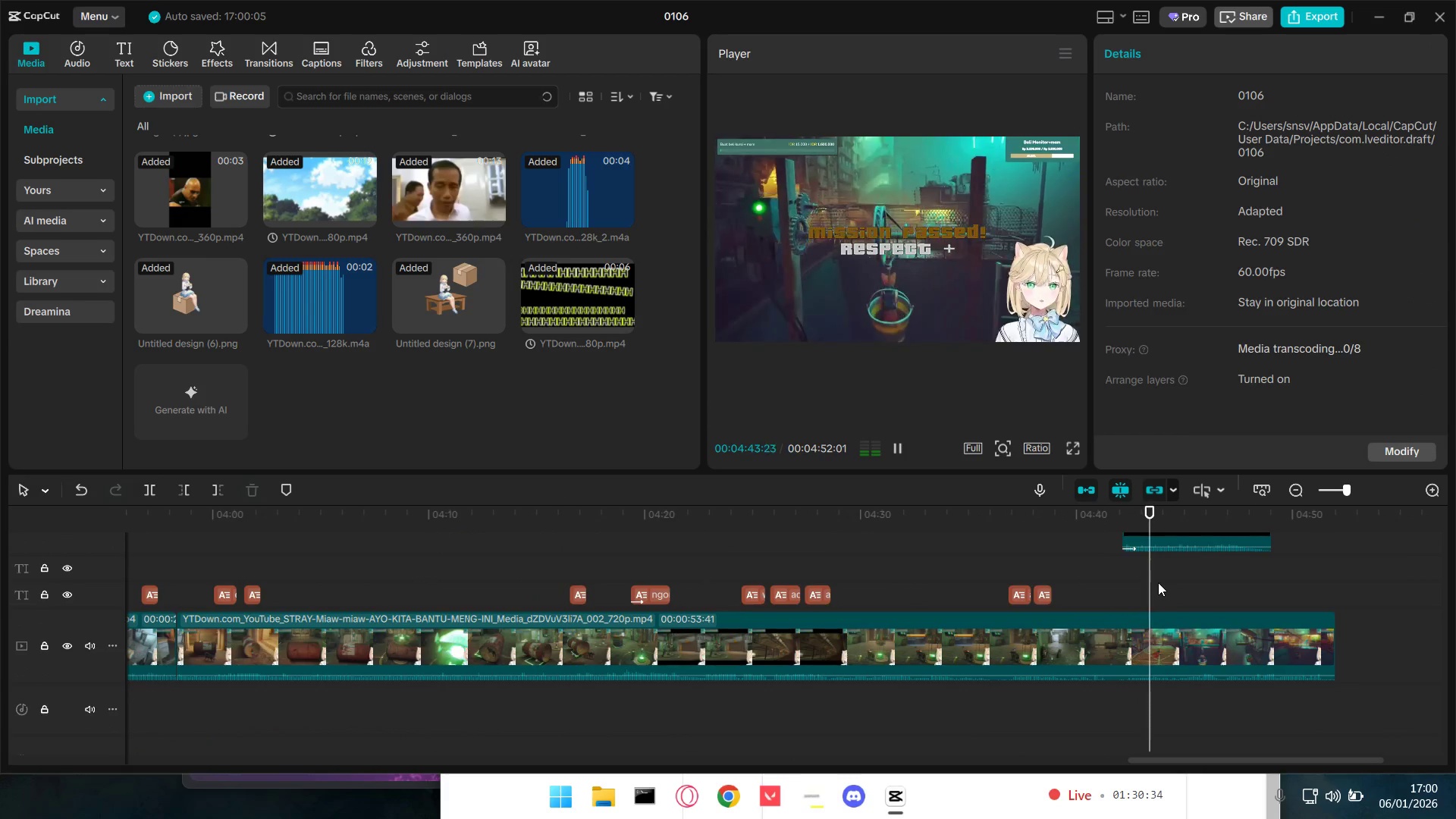 
key(Space)
 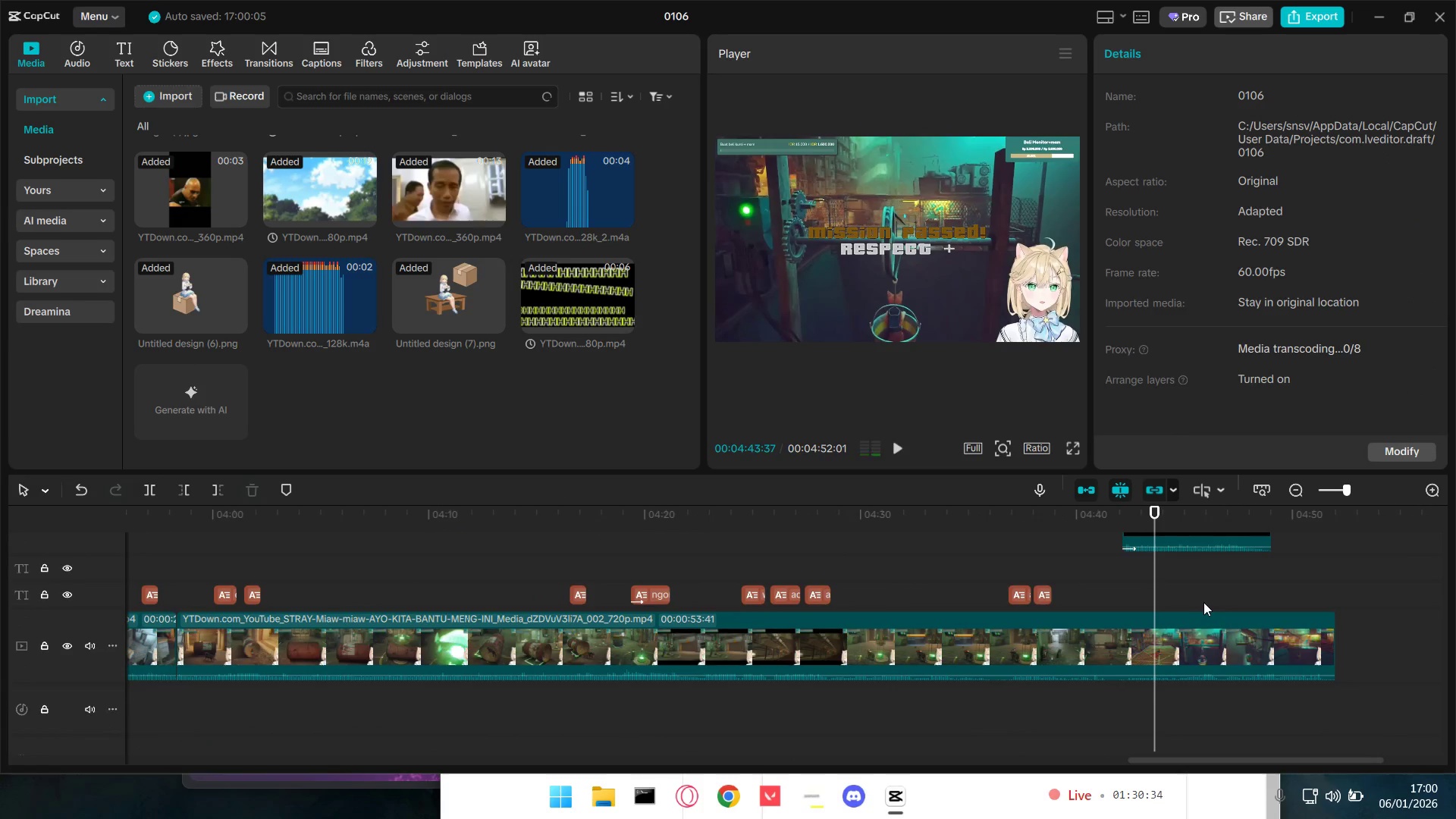 
left_click_drag(start_coordinate=[1186, 563], to_coordinate=[1222, 569])
 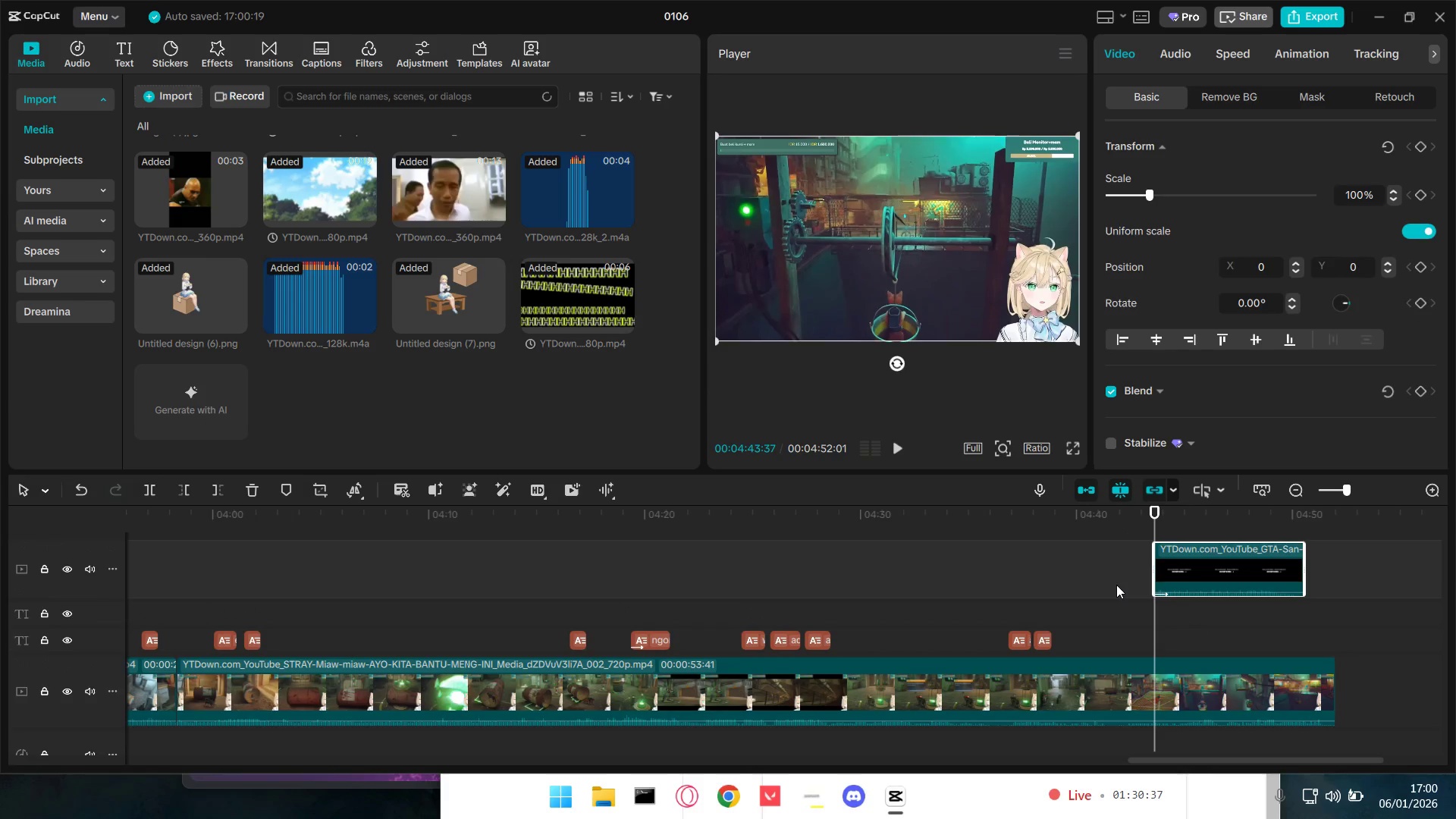 
scroll: coordinate [1207, 598], scroll_direction: up, amount: 2.0
 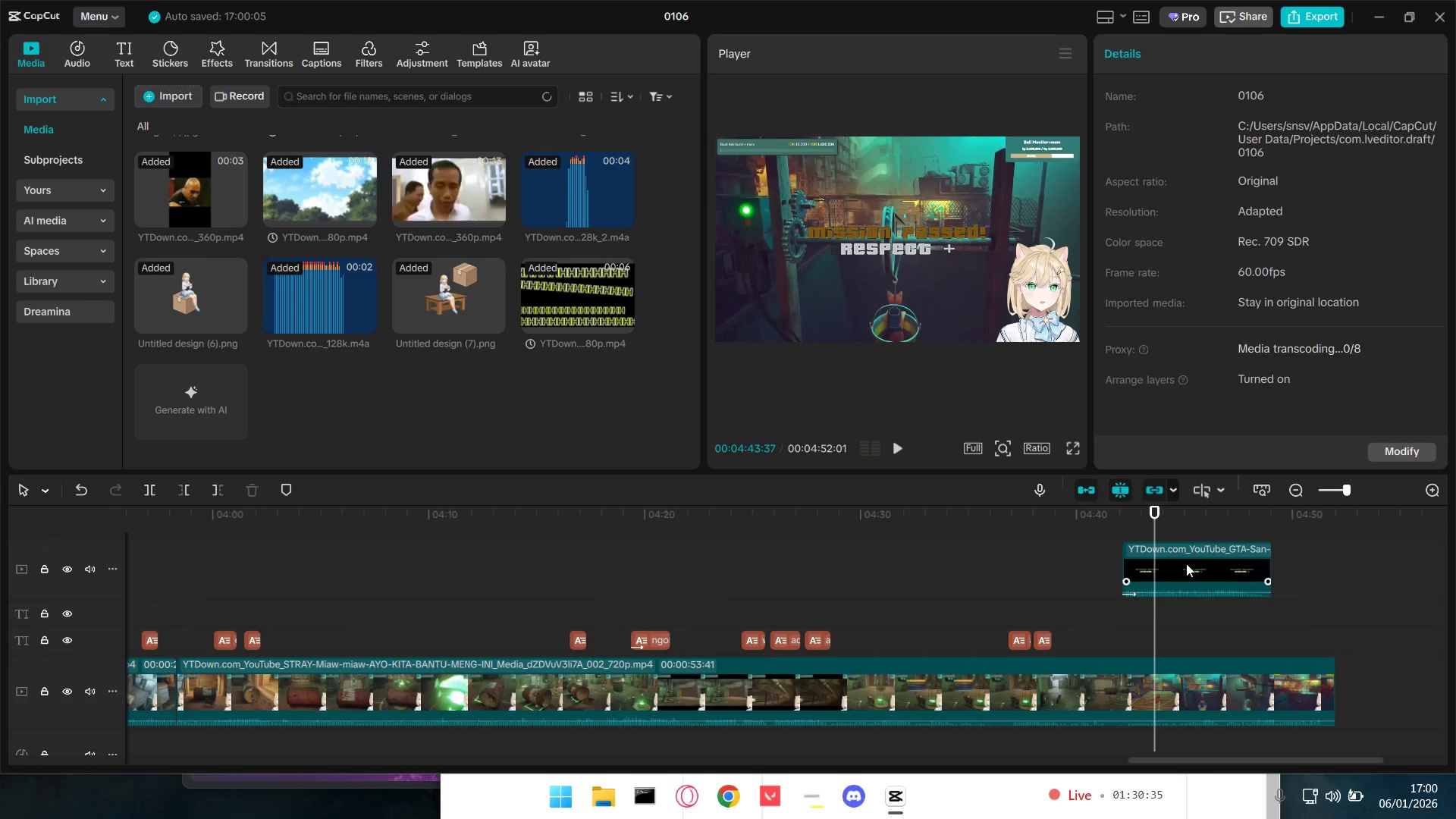 
key(Space)
 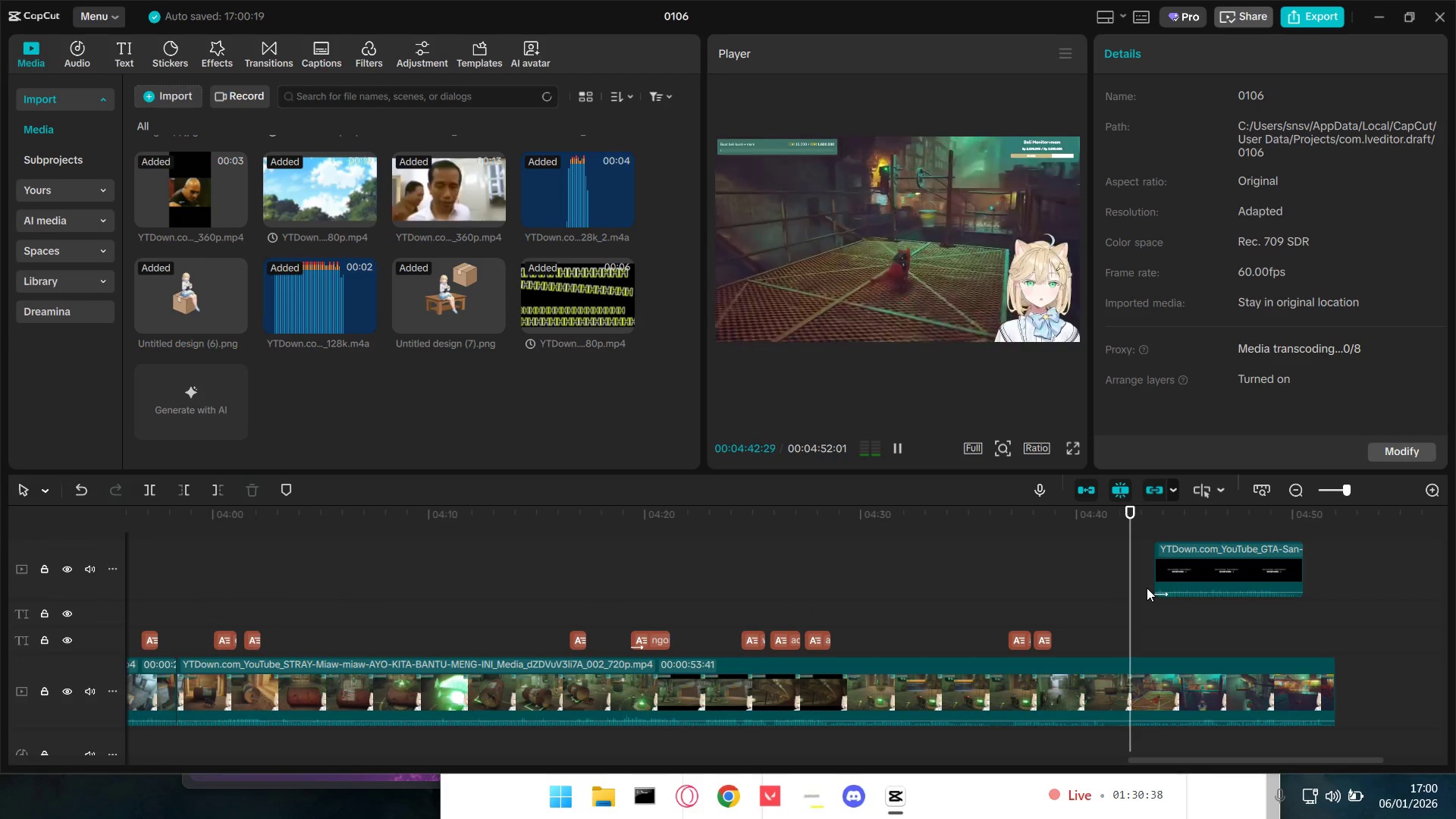 
hold_key(key=ControlLeft, duration=1.52)
hold_key(key=ControlLeft, duration=0.69)
scroll: coordinate [1147, 588], scroll_direction: down, amount: 19.0
 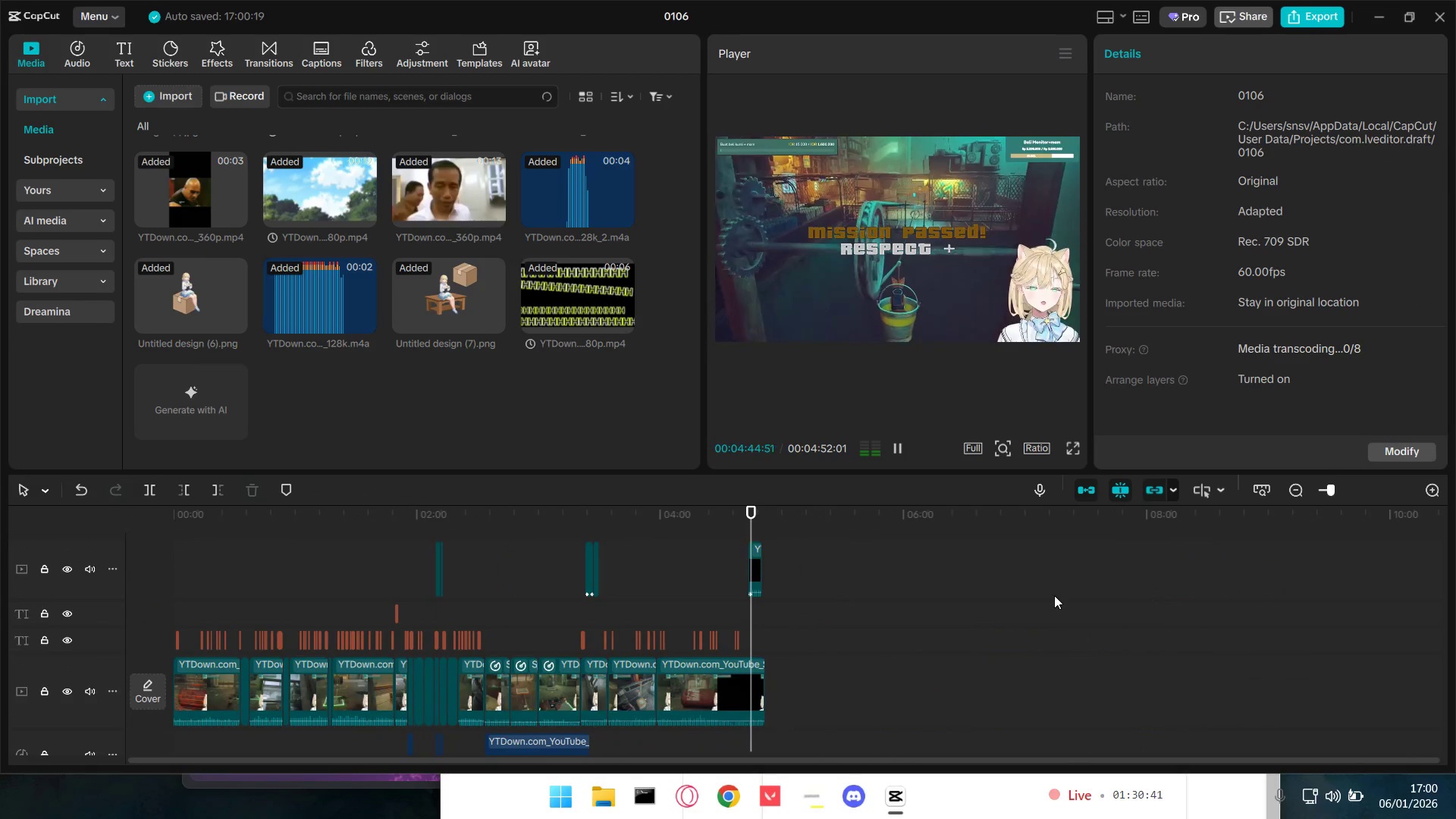 
wait(11.41)
 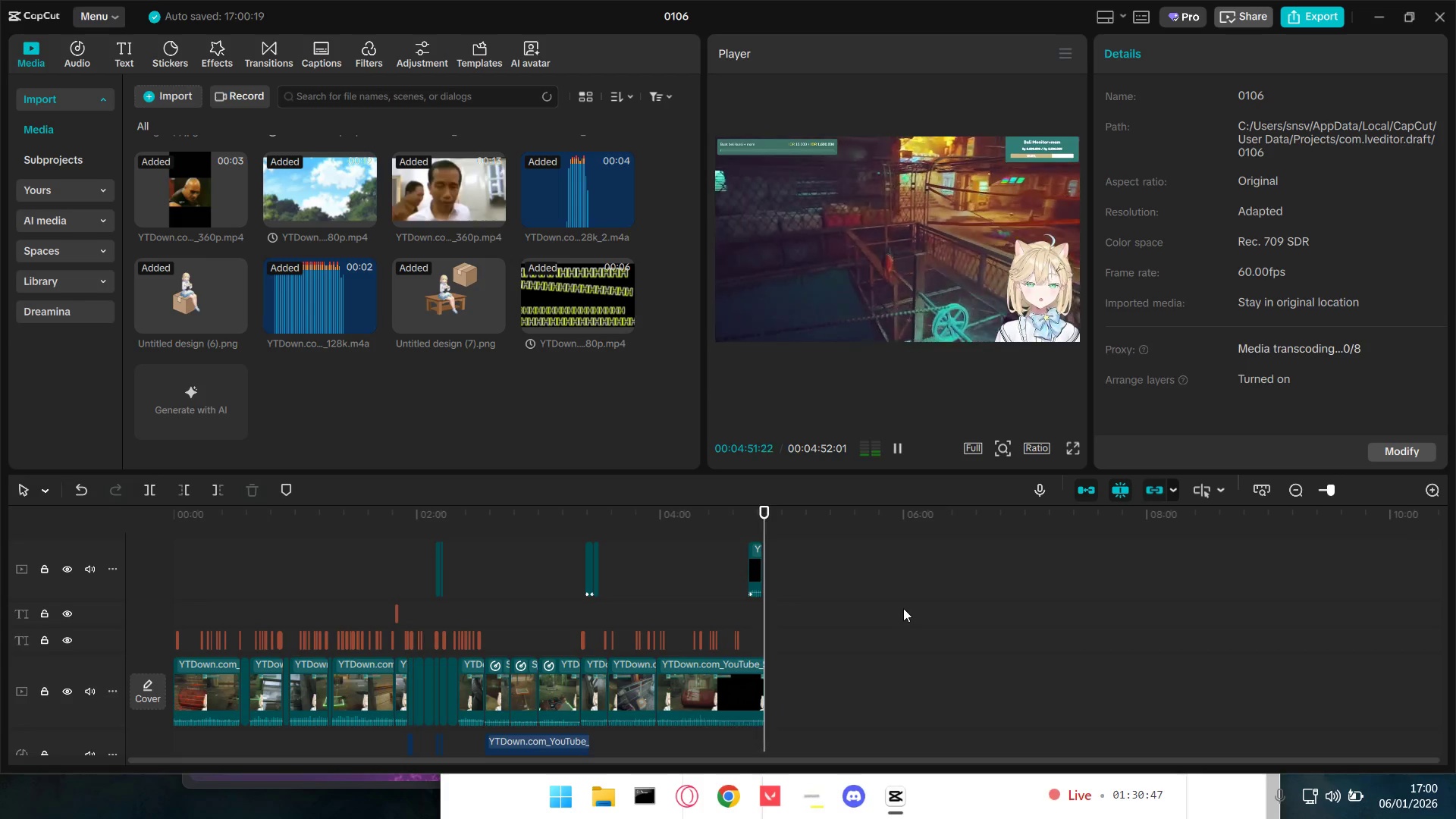 
left_click([1323, 17])
 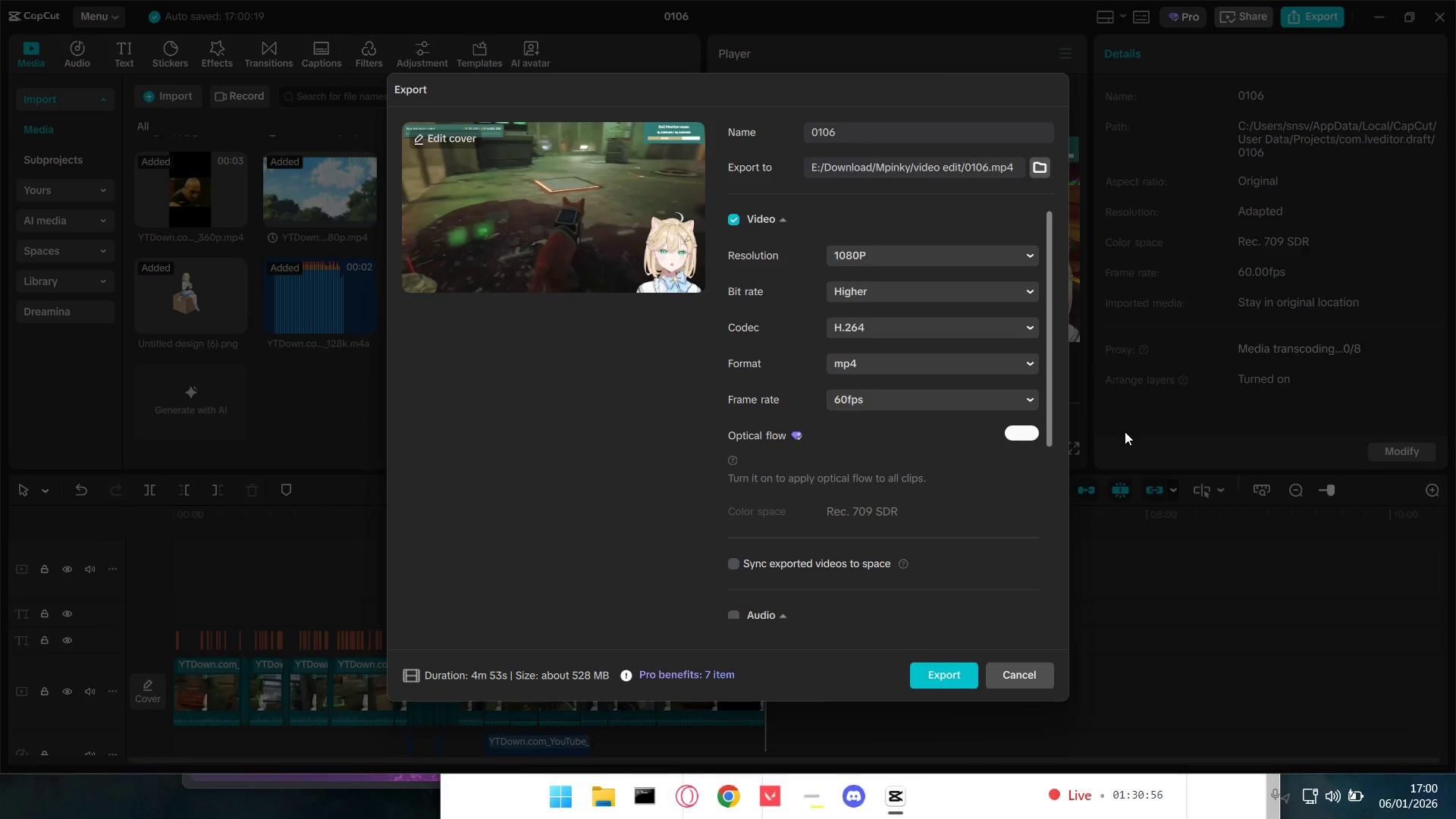 
wait(8.59)
 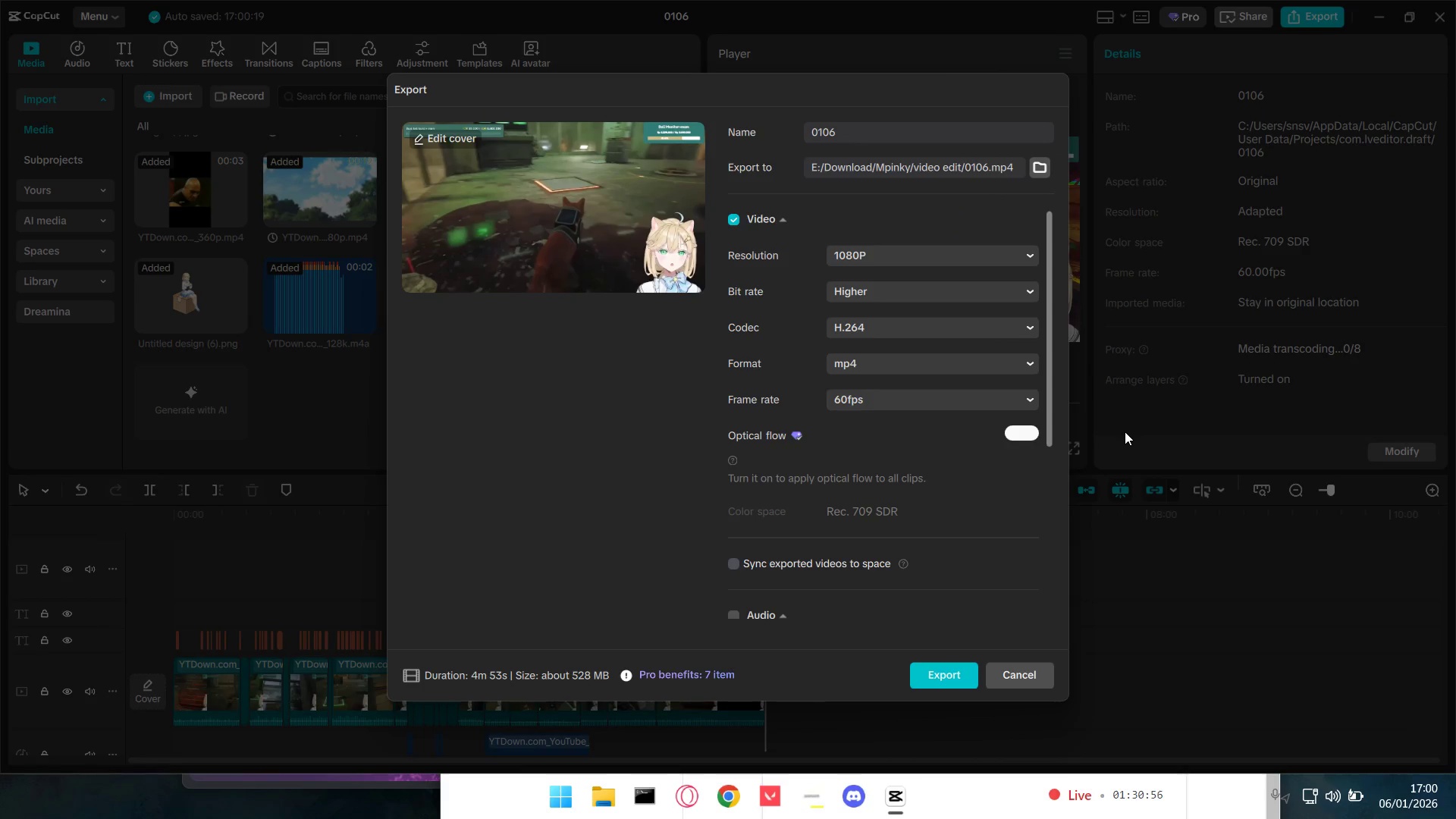 
left_click([943, 676])
 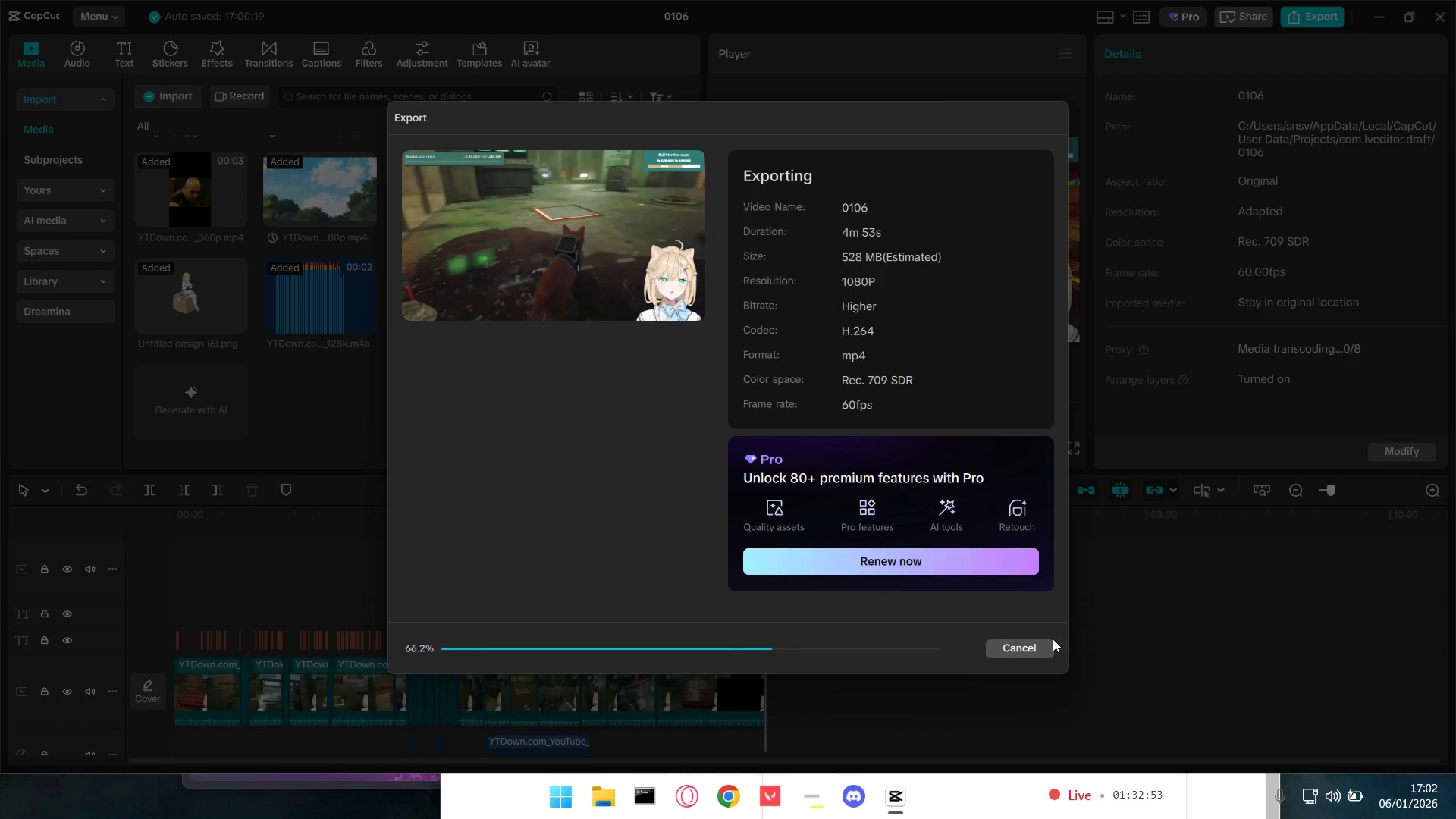 
wait(117.7)
 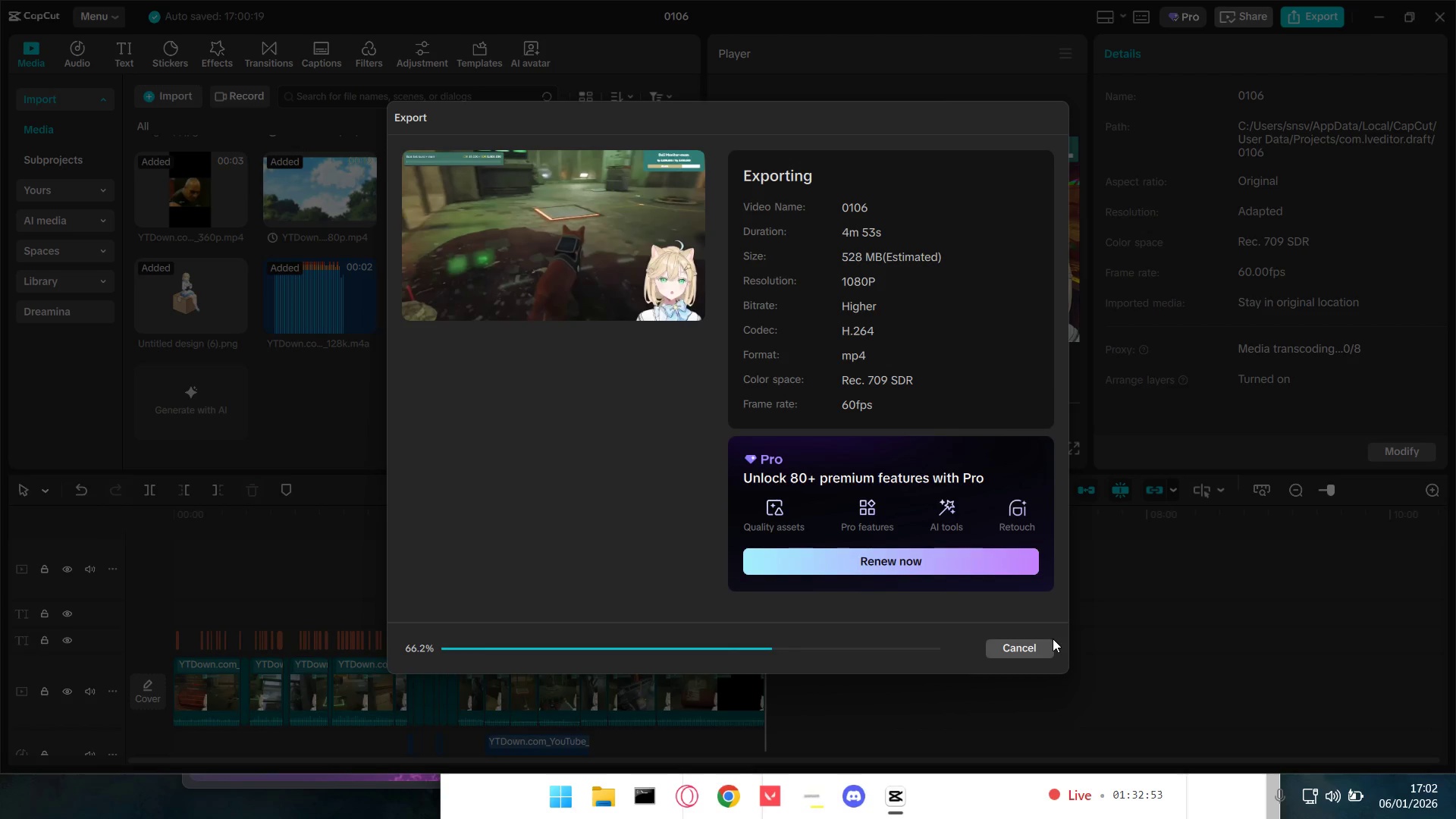 
mouse_move([1141, 680])
 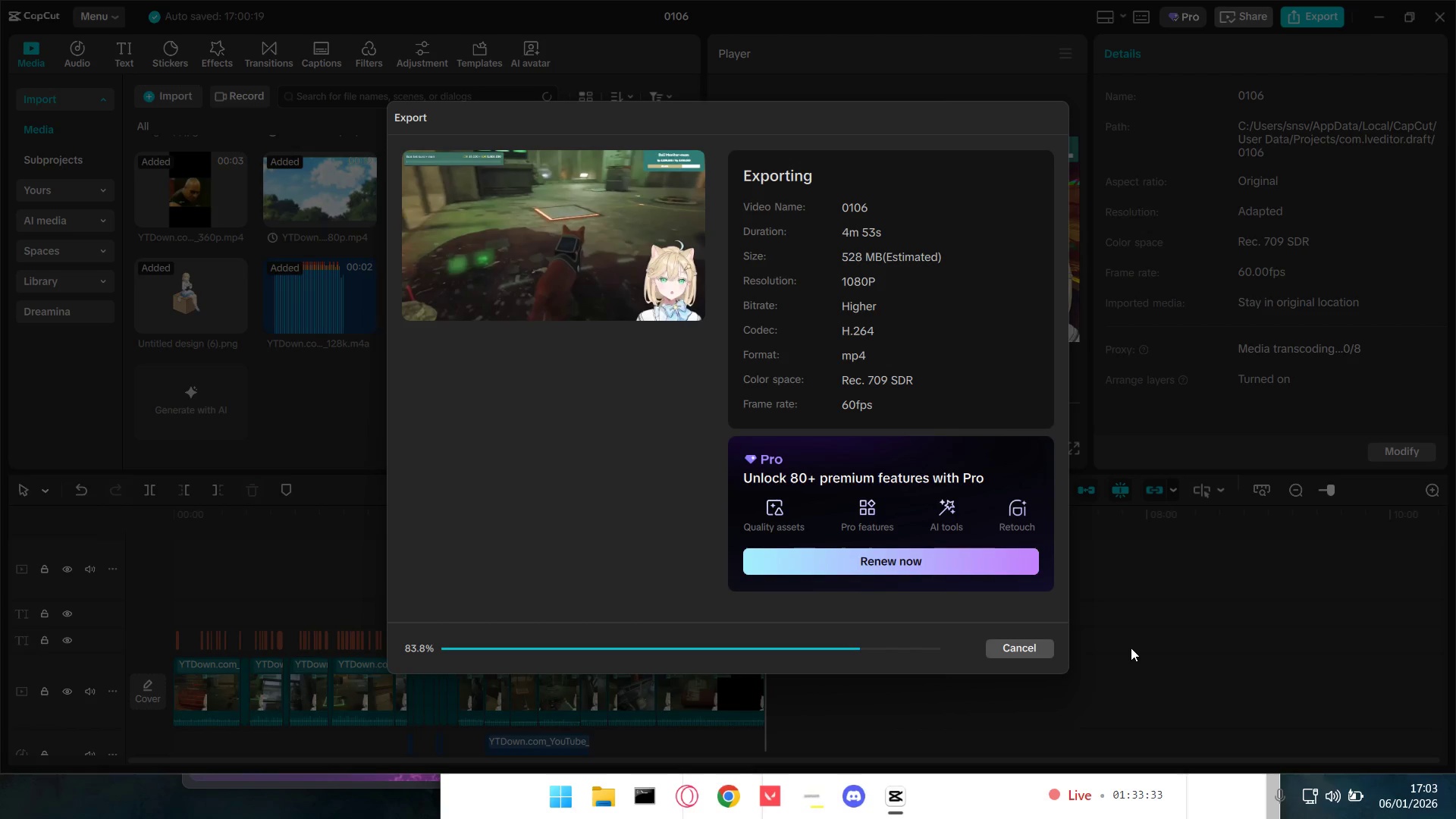 
wait(33.78)
 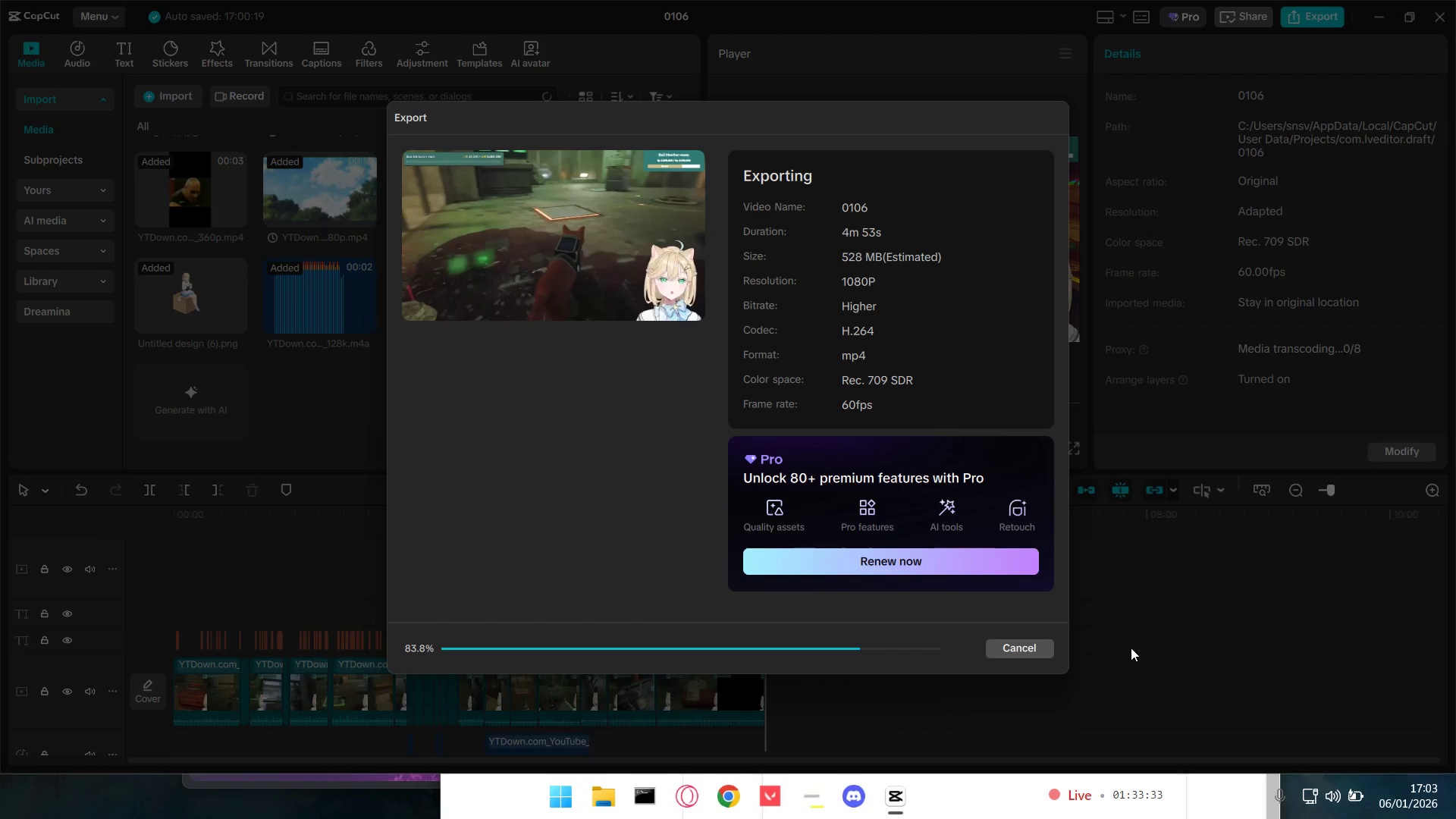 
left_click([1027, 653])
 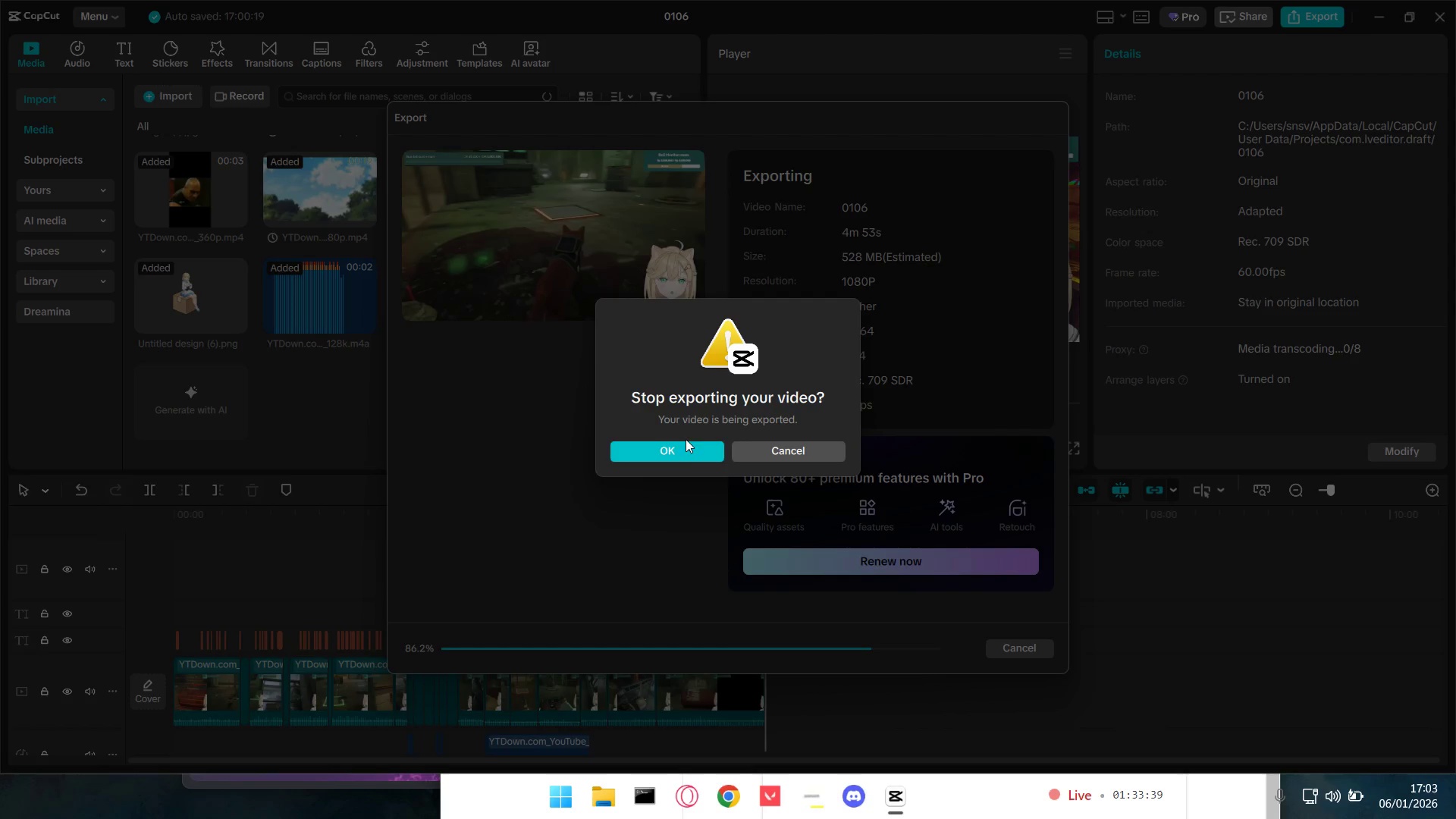 
left_click([683, 450])
 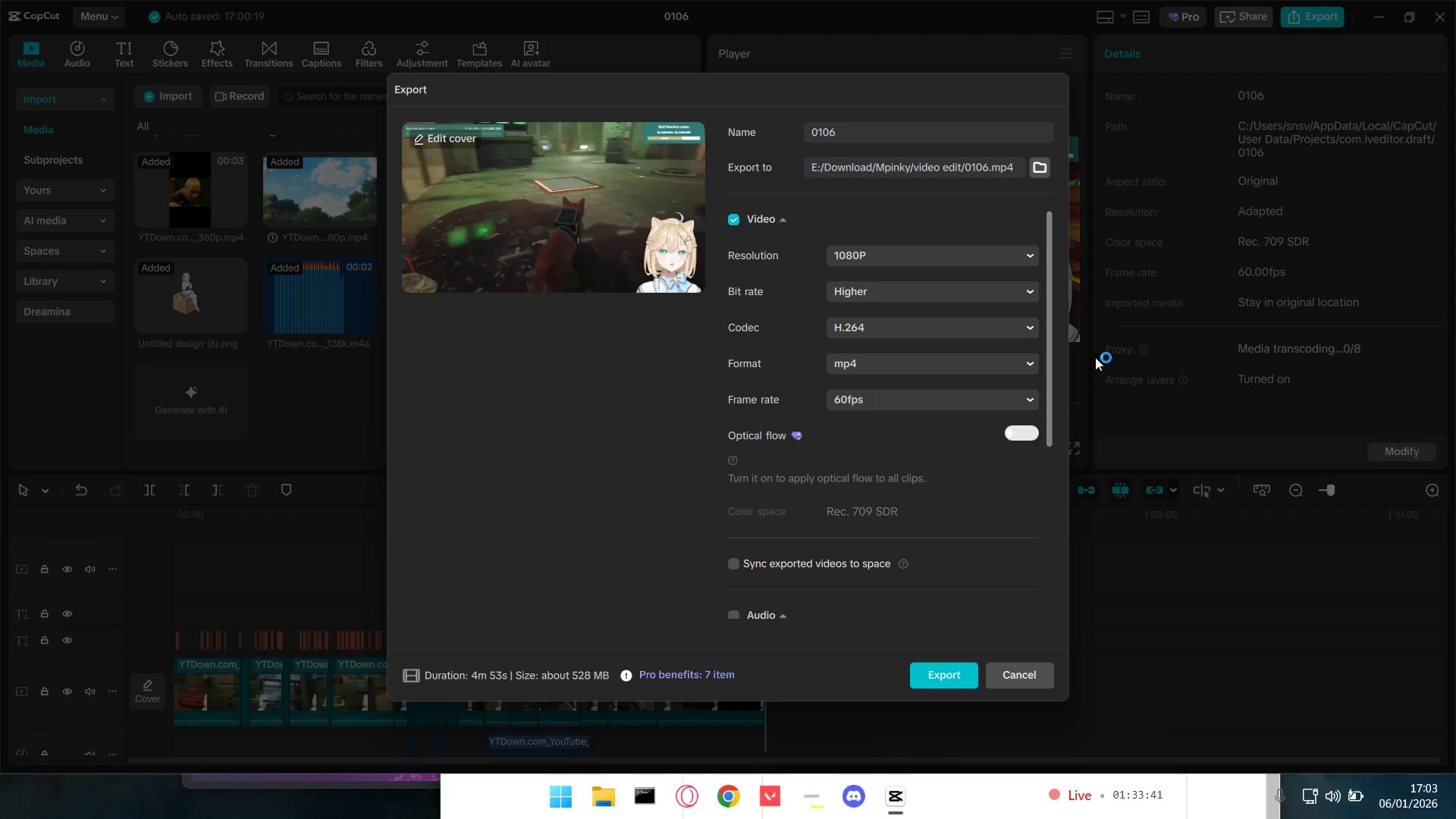 
left_click([1018, 670])
 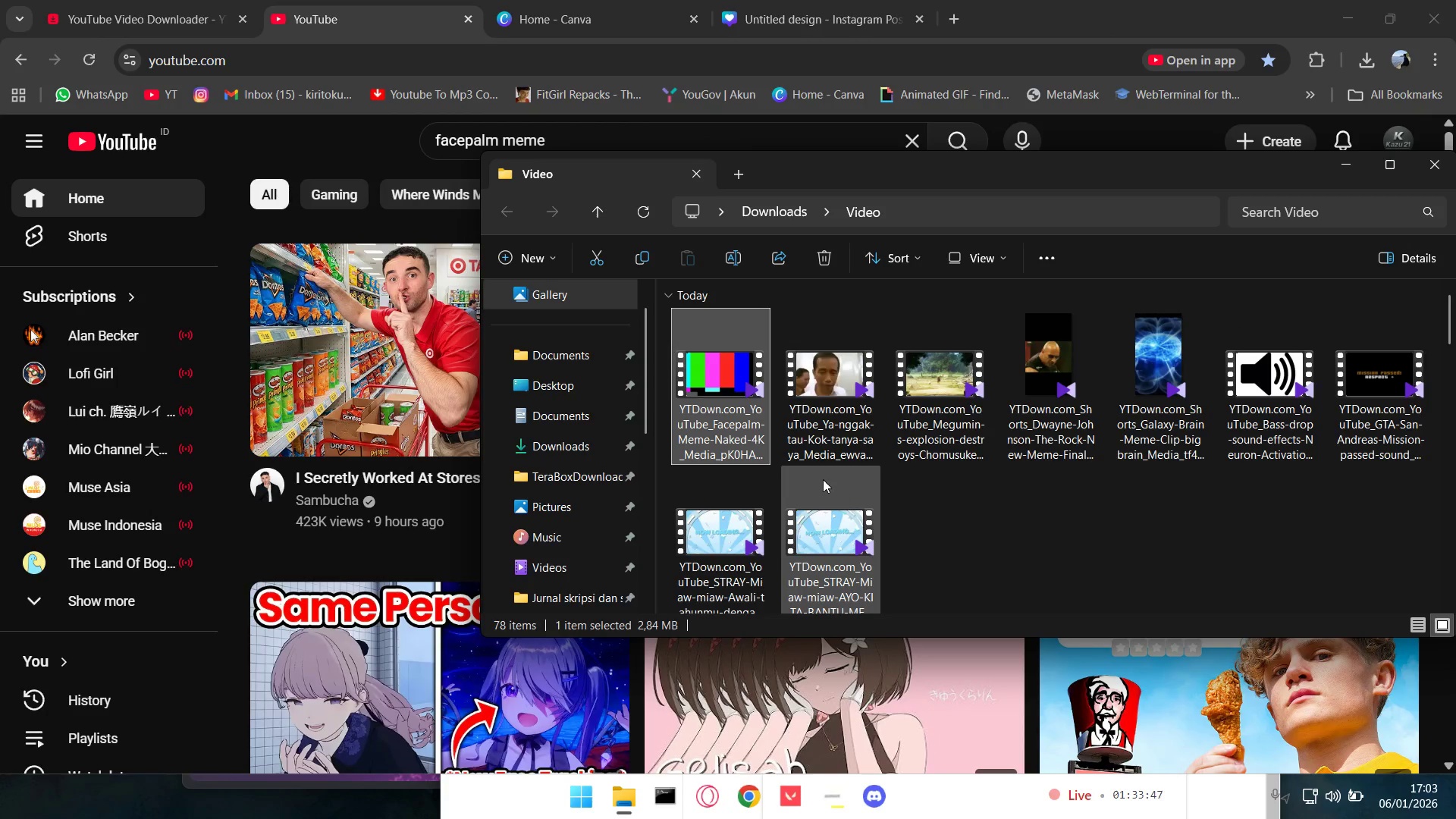 
wait(6.91)
 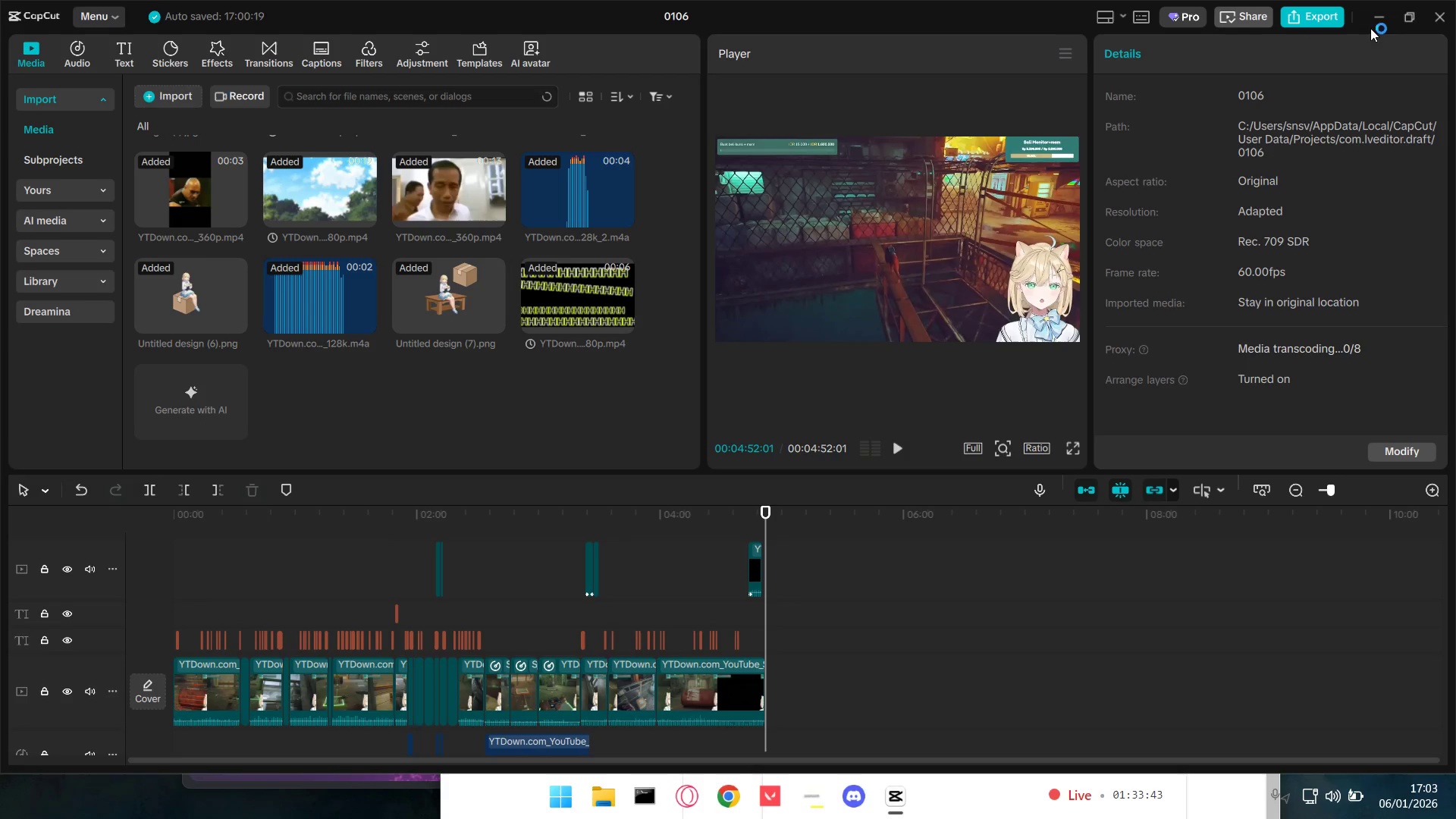 
scroll: coordinate [626, 610], scroll_direction: down, amount: 3.0
 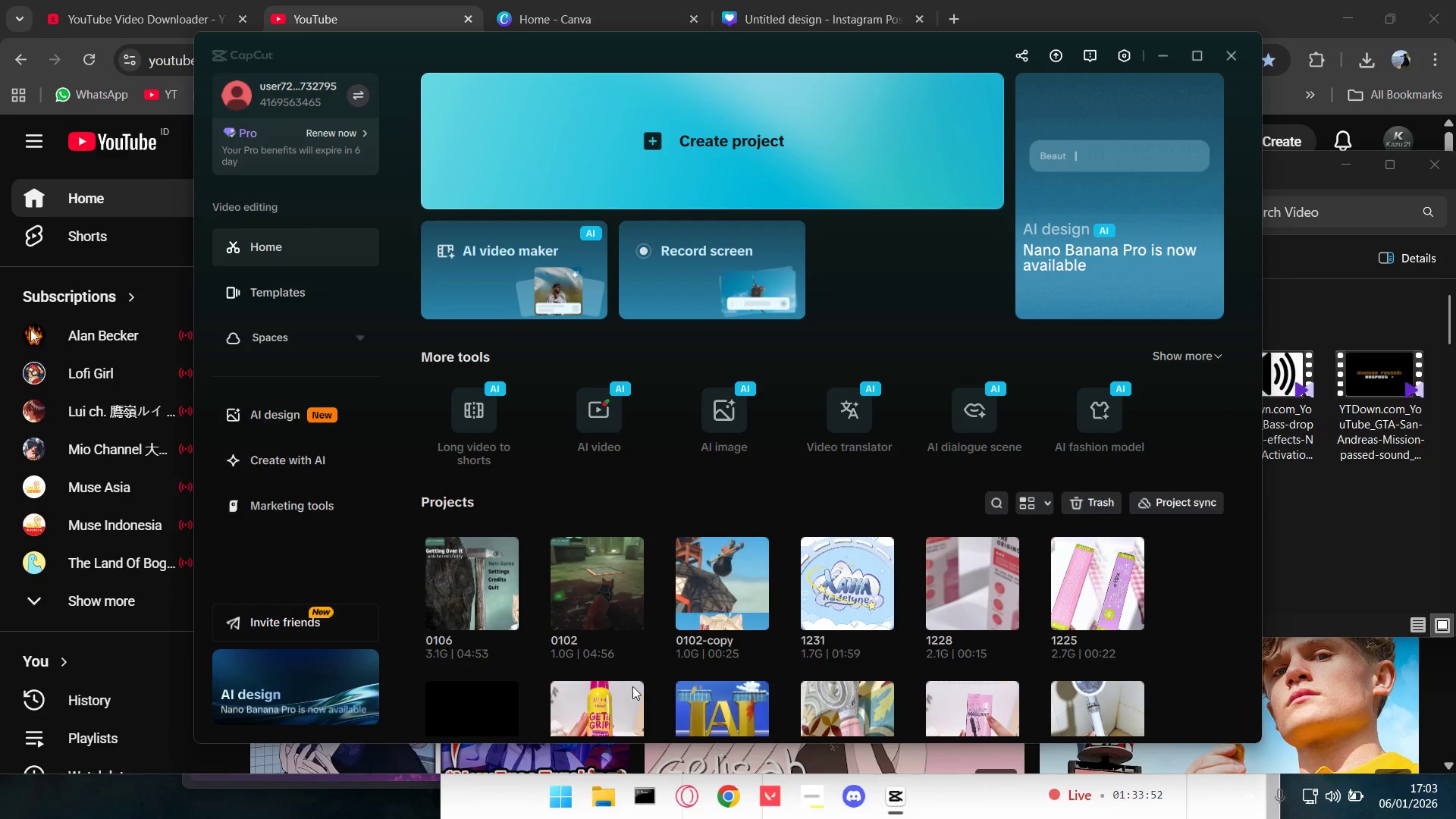 
scroll: coordinate [637, 648], scroll_direction: none, amount: 0.0
 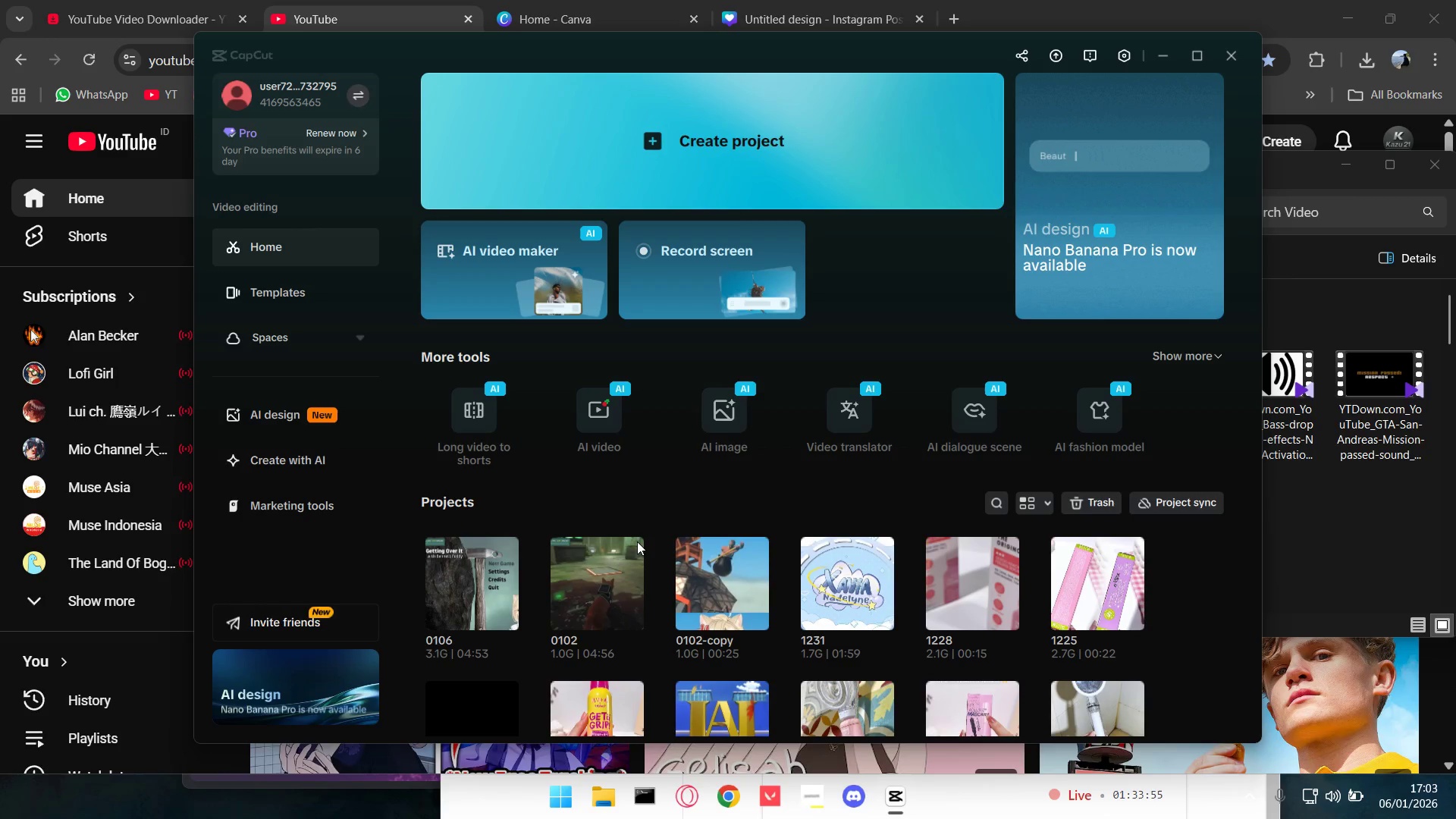 
left_click([637, 541])
 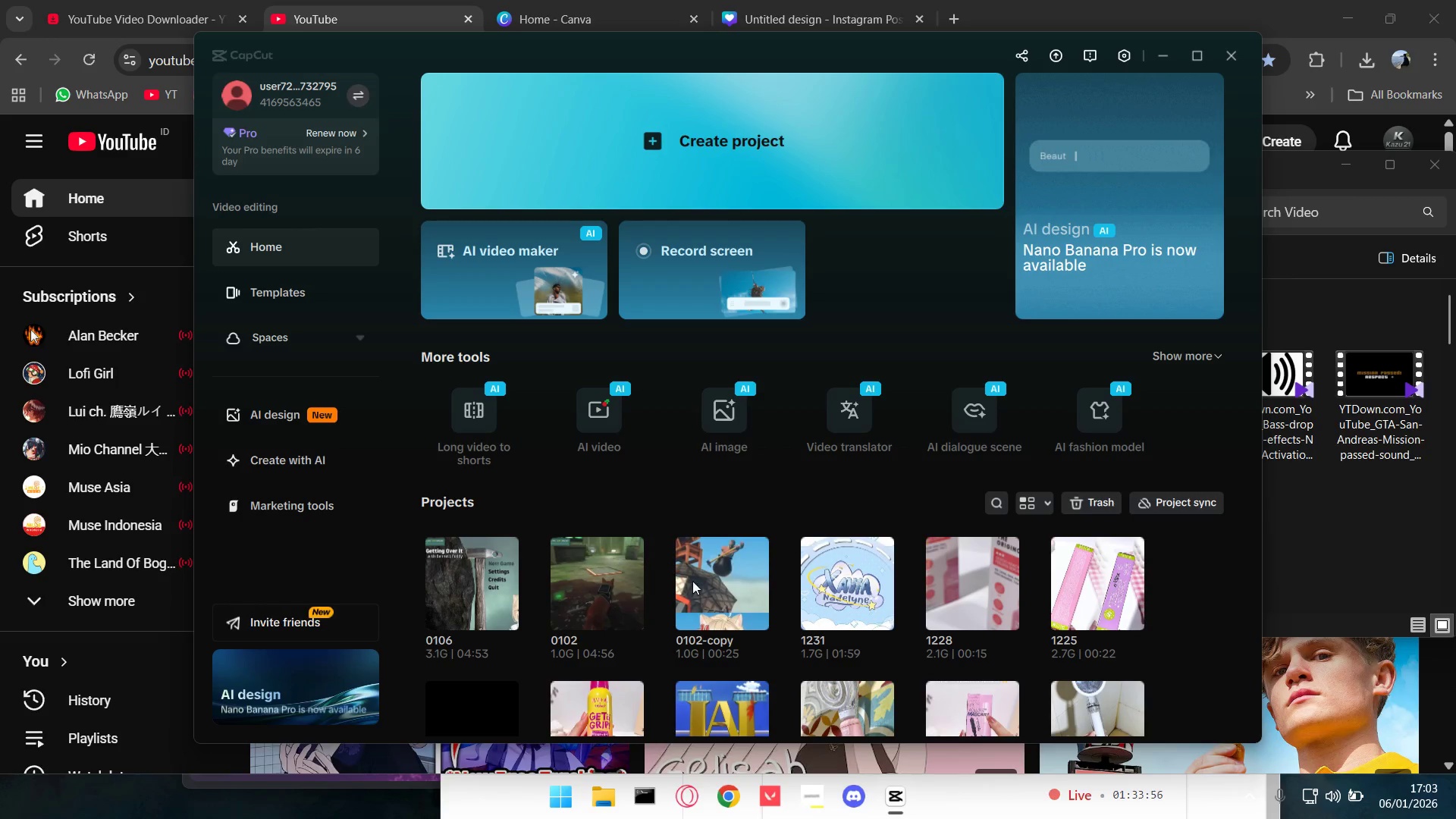 
scroll: coordinate [707, 589], scroll_direction: down, amount: 2.0
 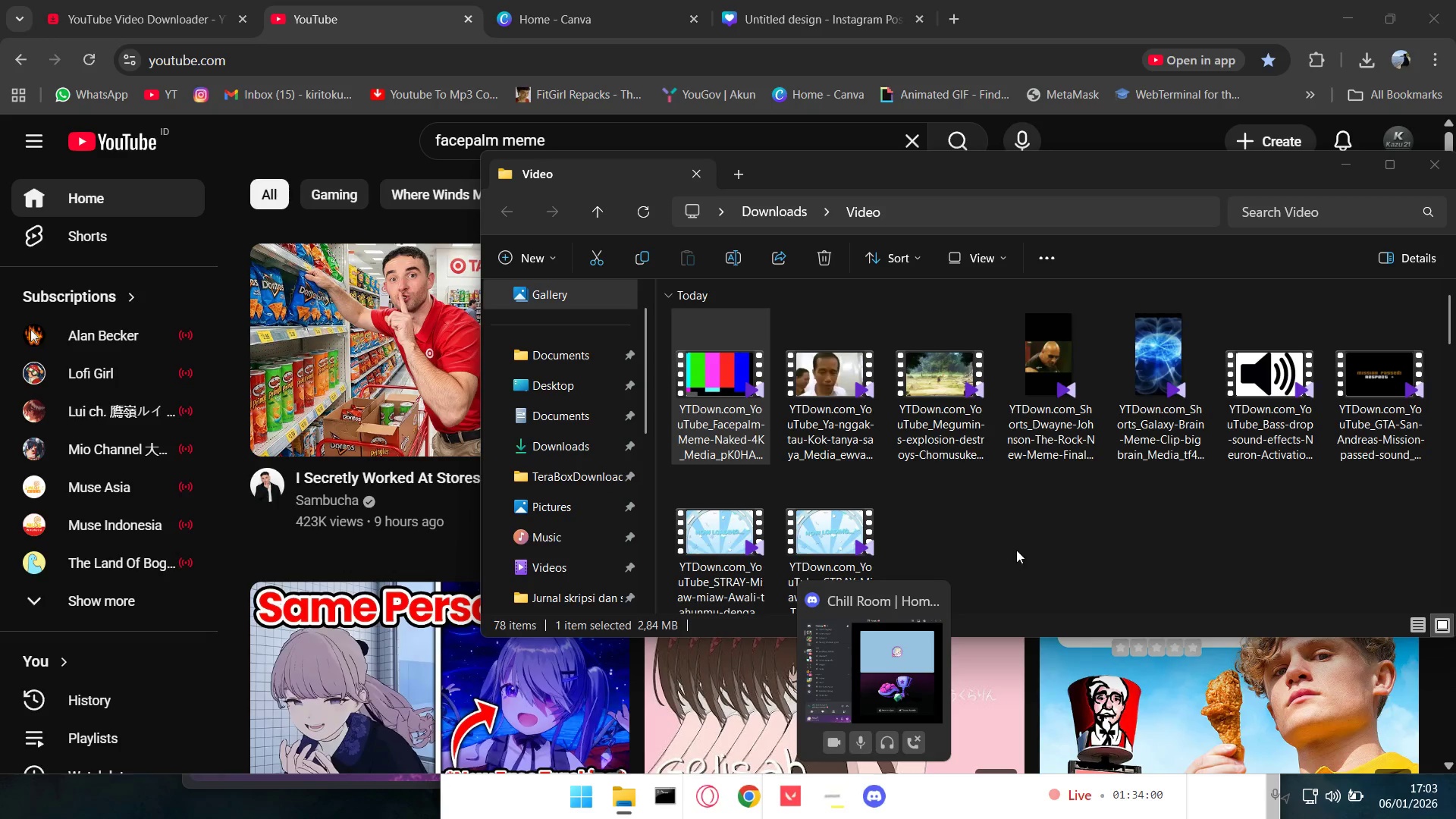 
left_click([1354, 1])
 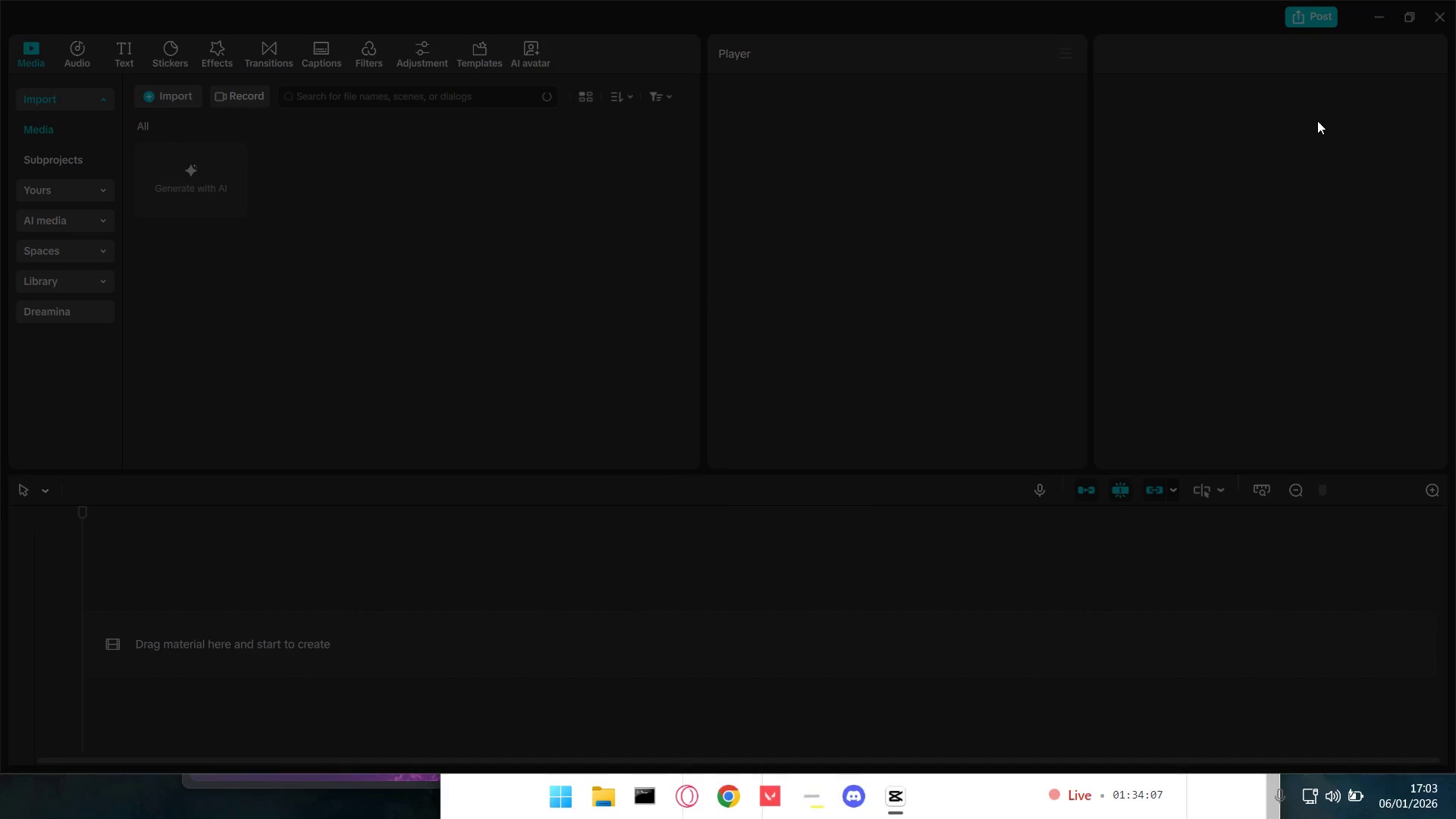 
wait(6.55)
 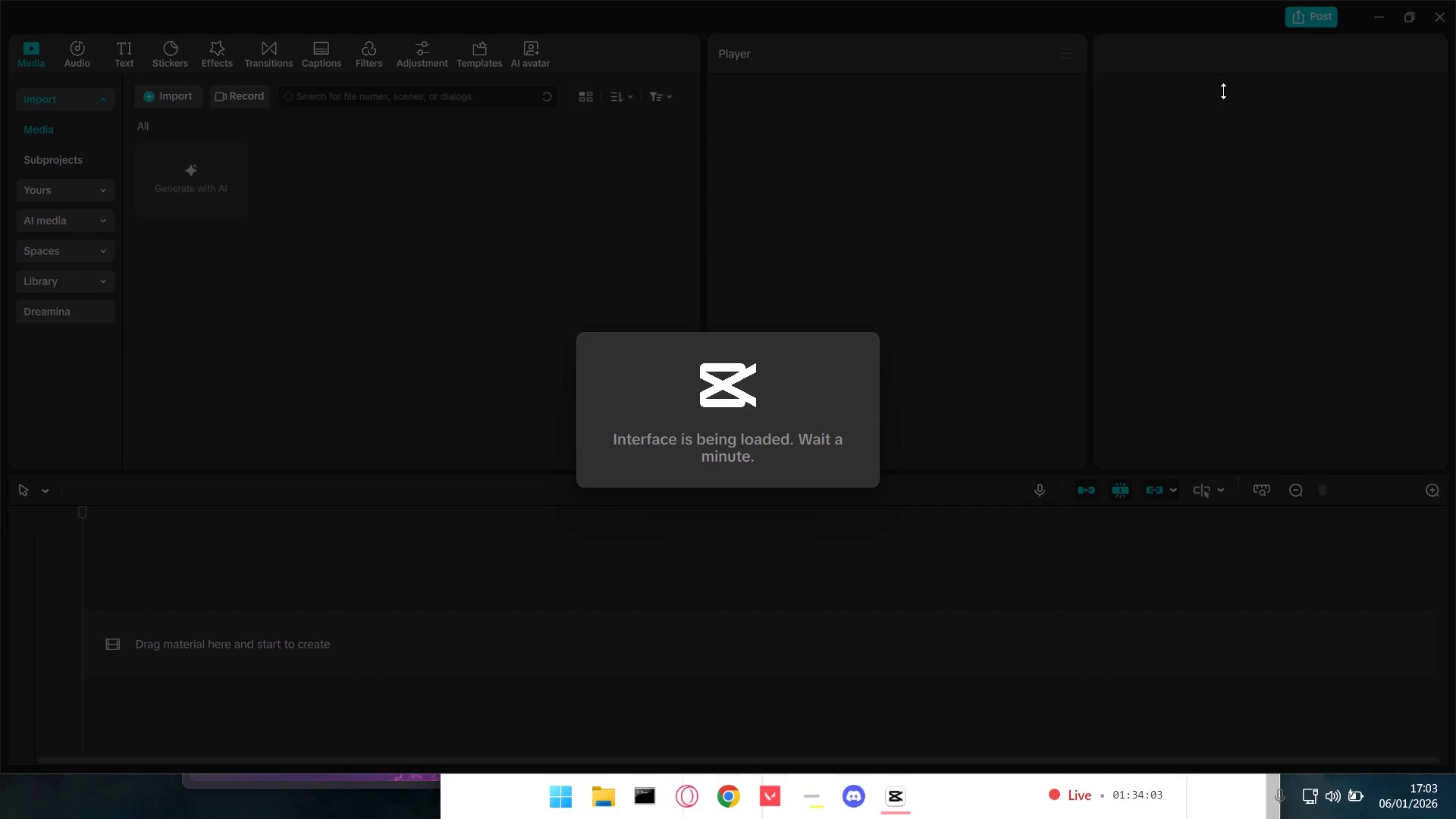 
left_click([1439, 19])
 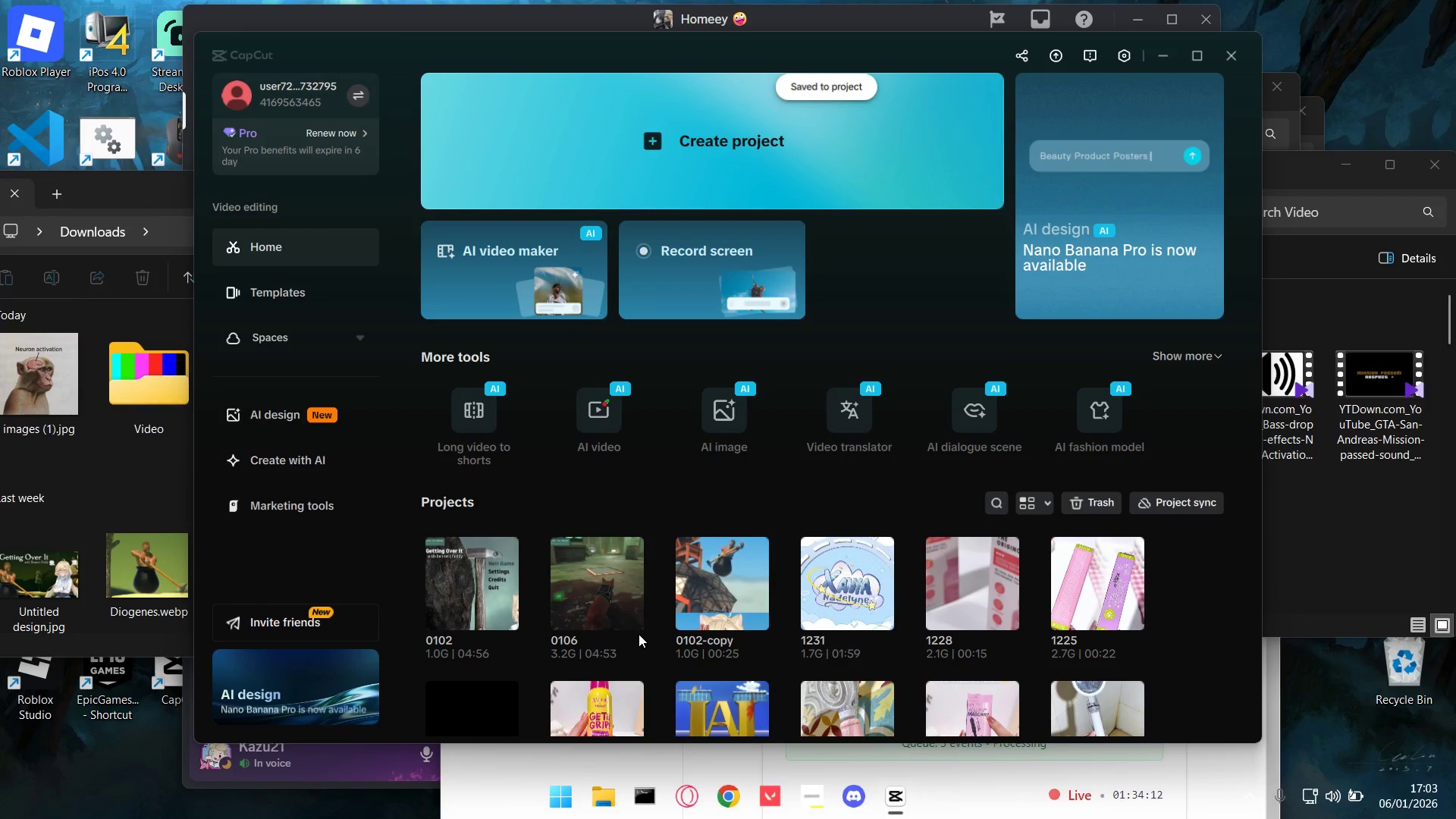 
left_click([632, 618])
 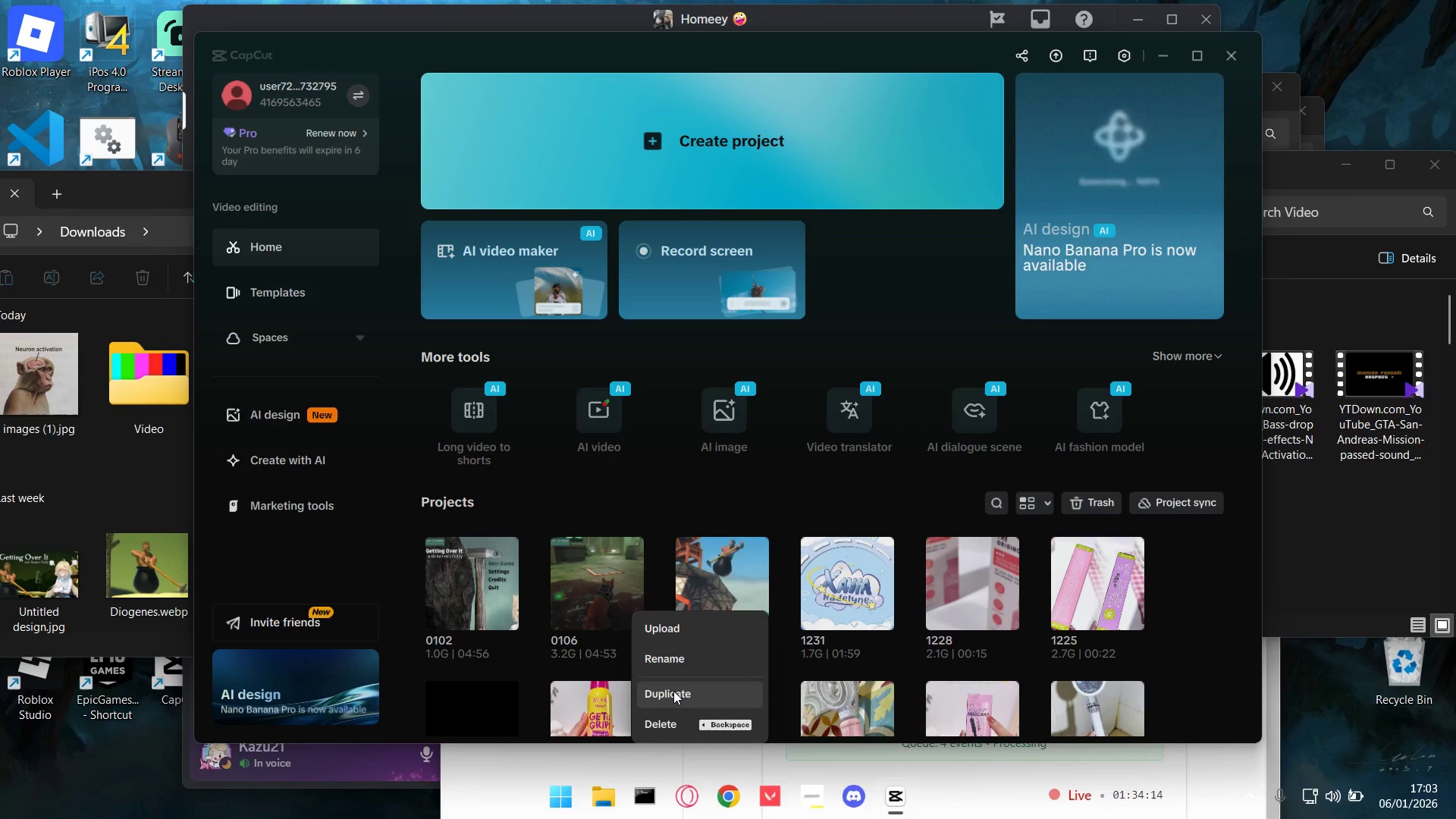 
left_click([673, 692])
 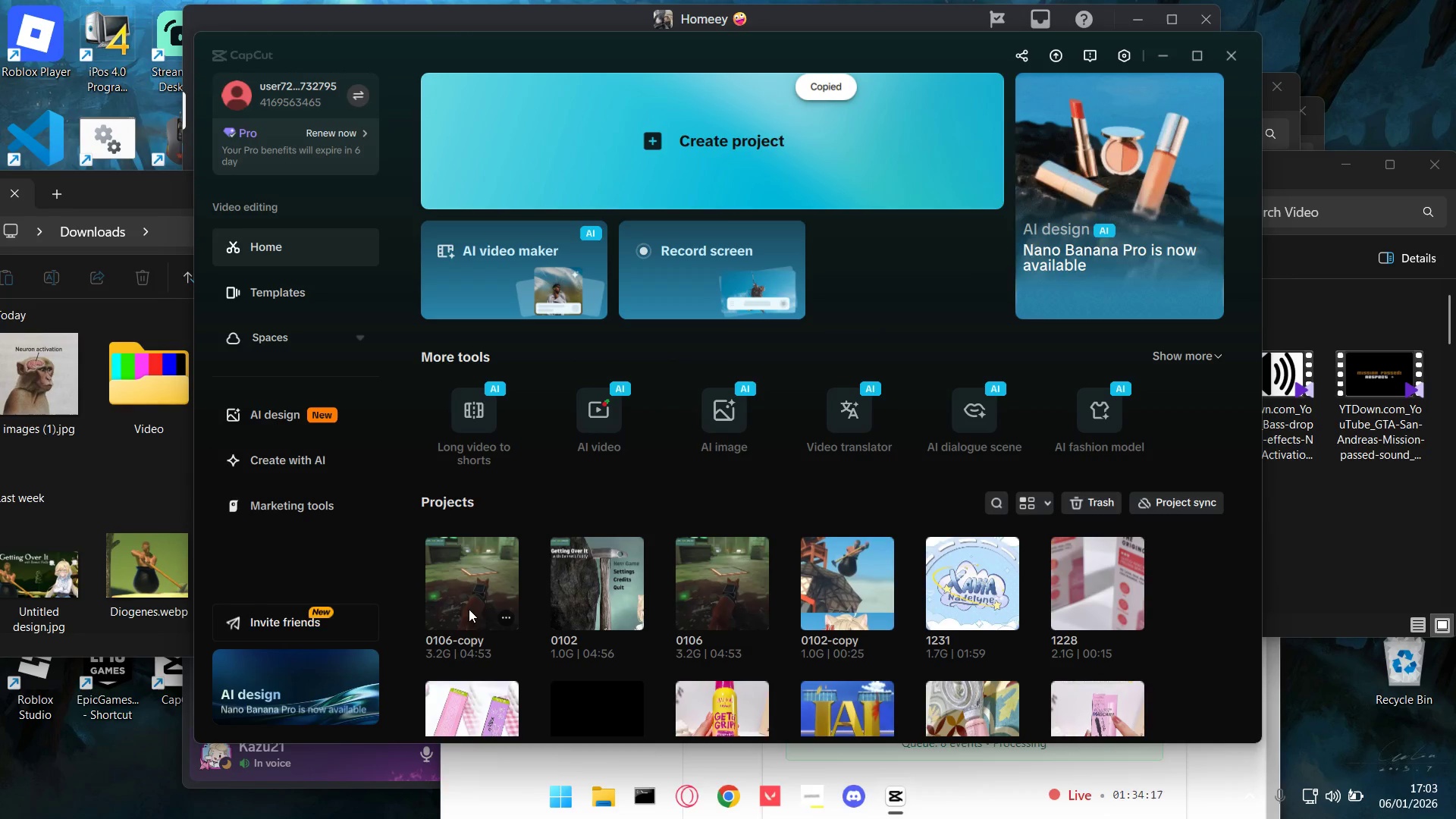 
left_click([466, 595])
 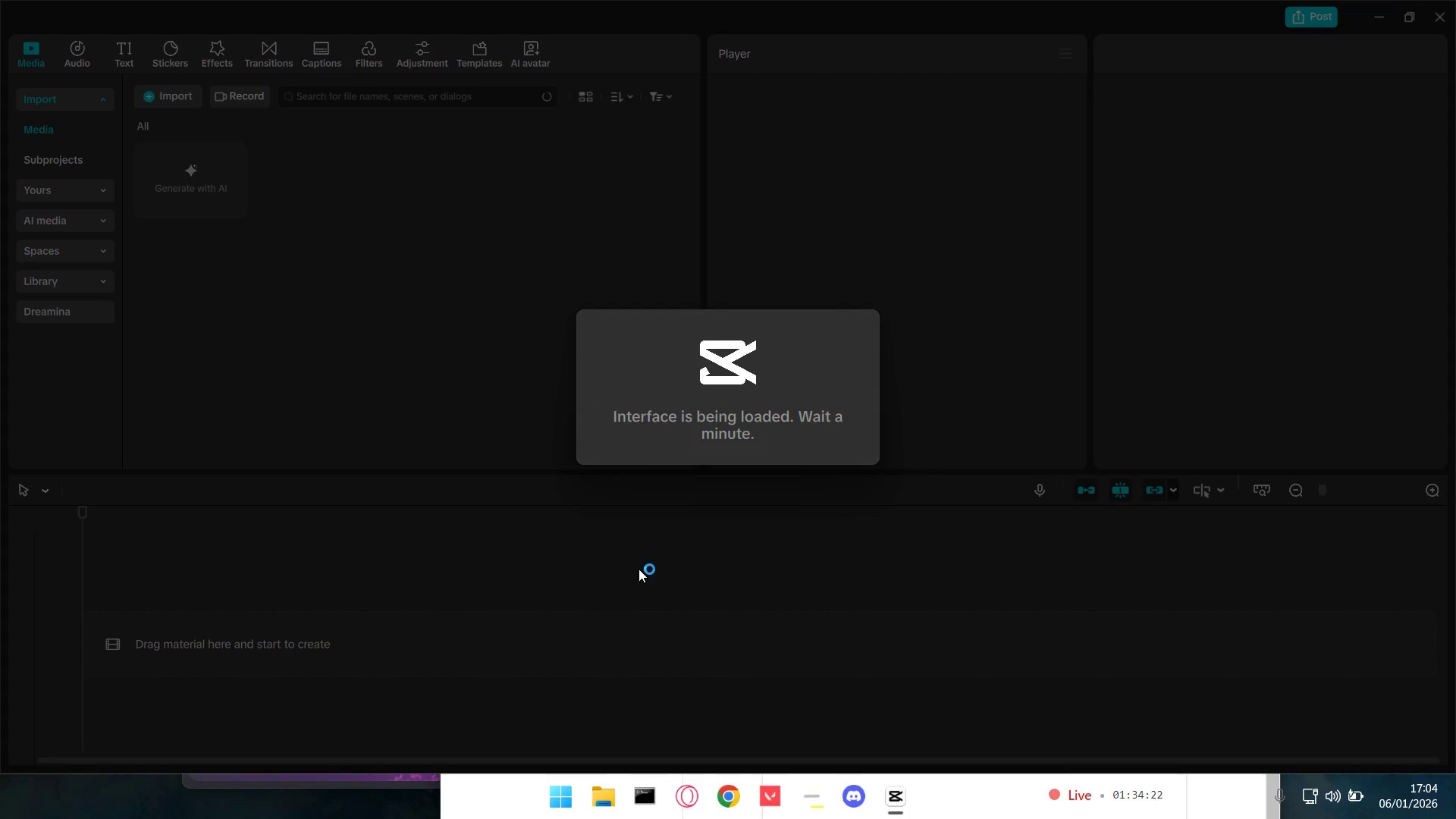 
wait(9.02)
 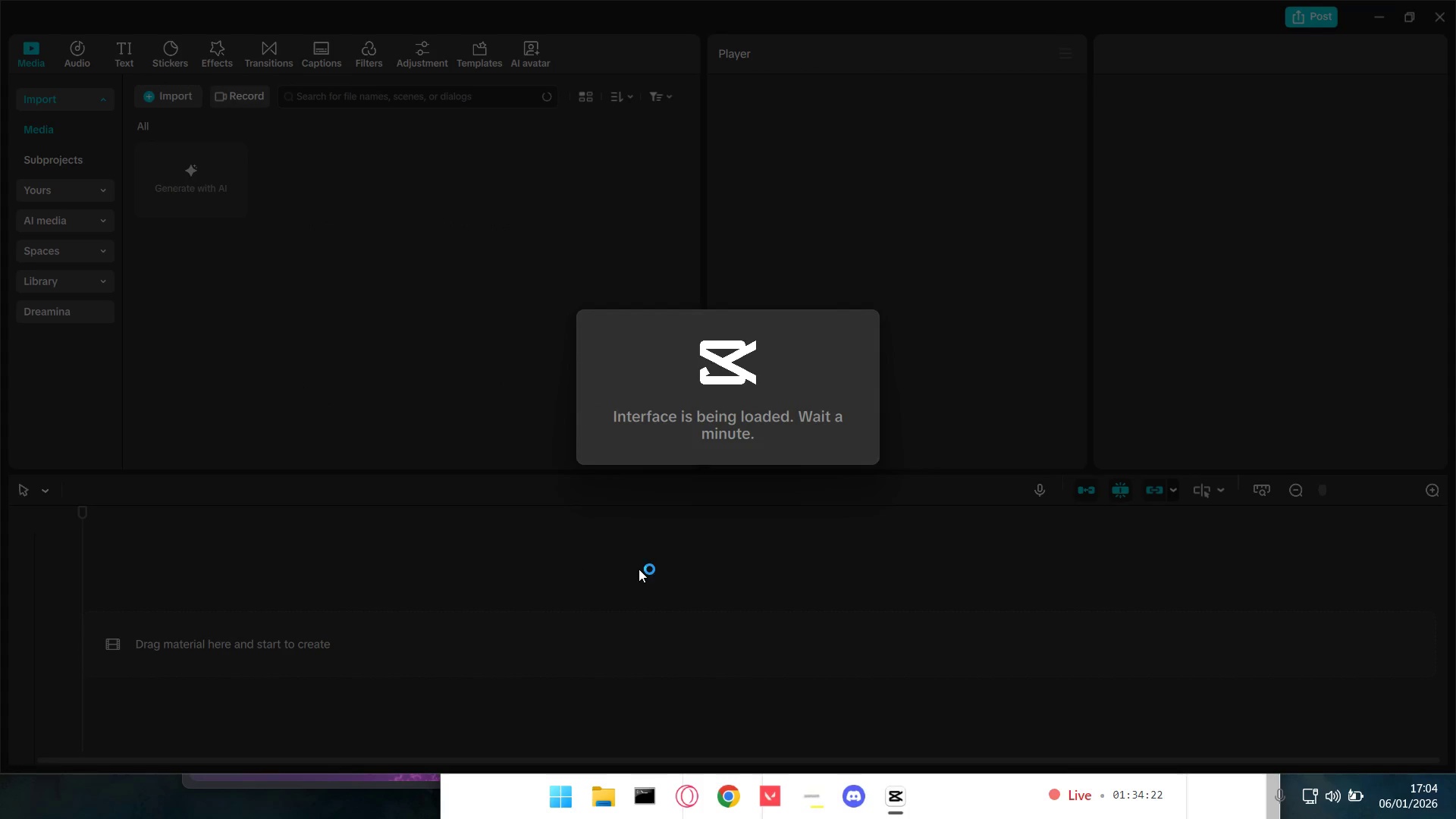 
scroll: coordinate [719, 595], scroll_direction: up, amount: 8.0
 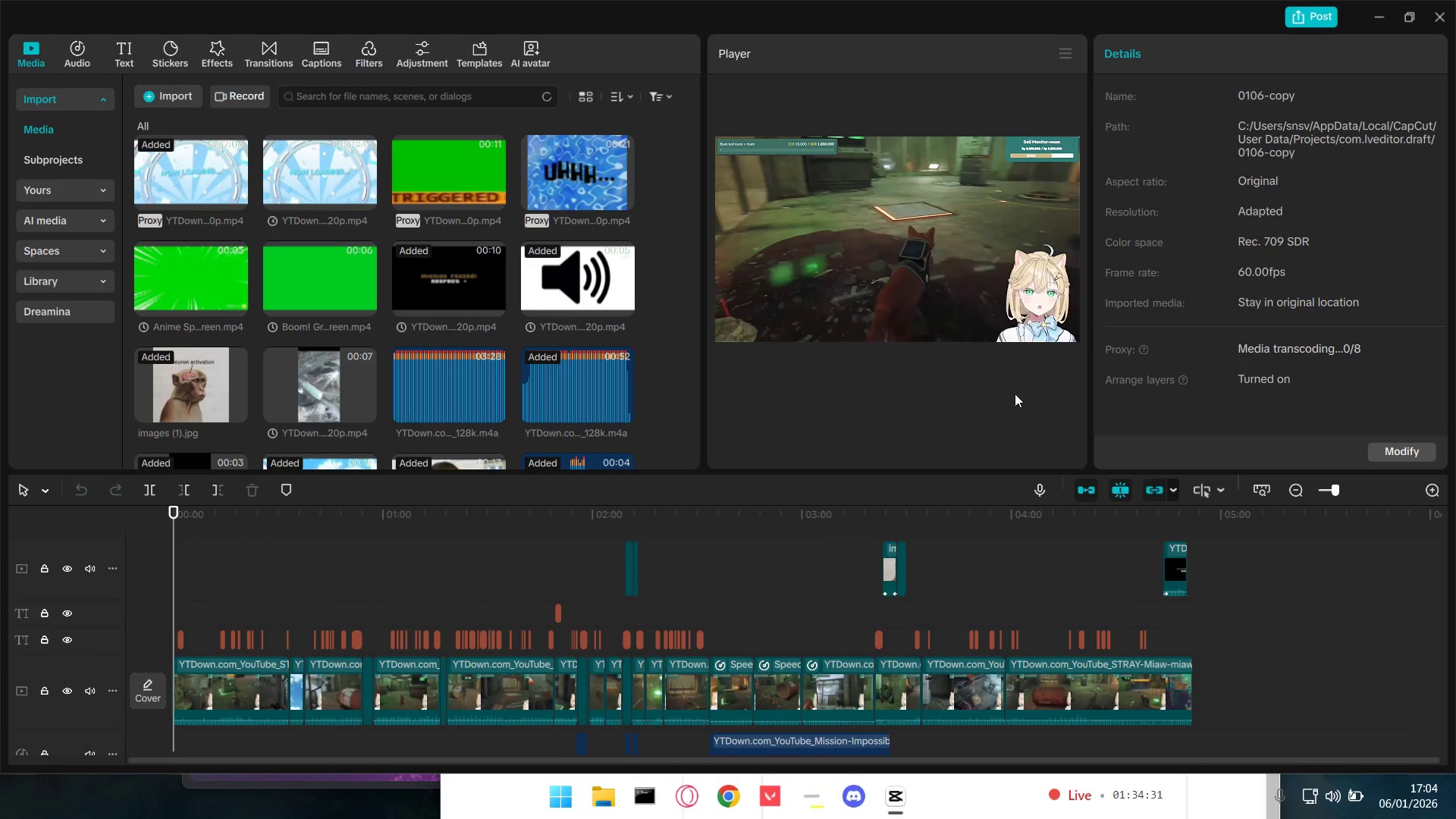 
scroll: coordinate [1017, 432], scroll_direction: down, amount: 2.0
 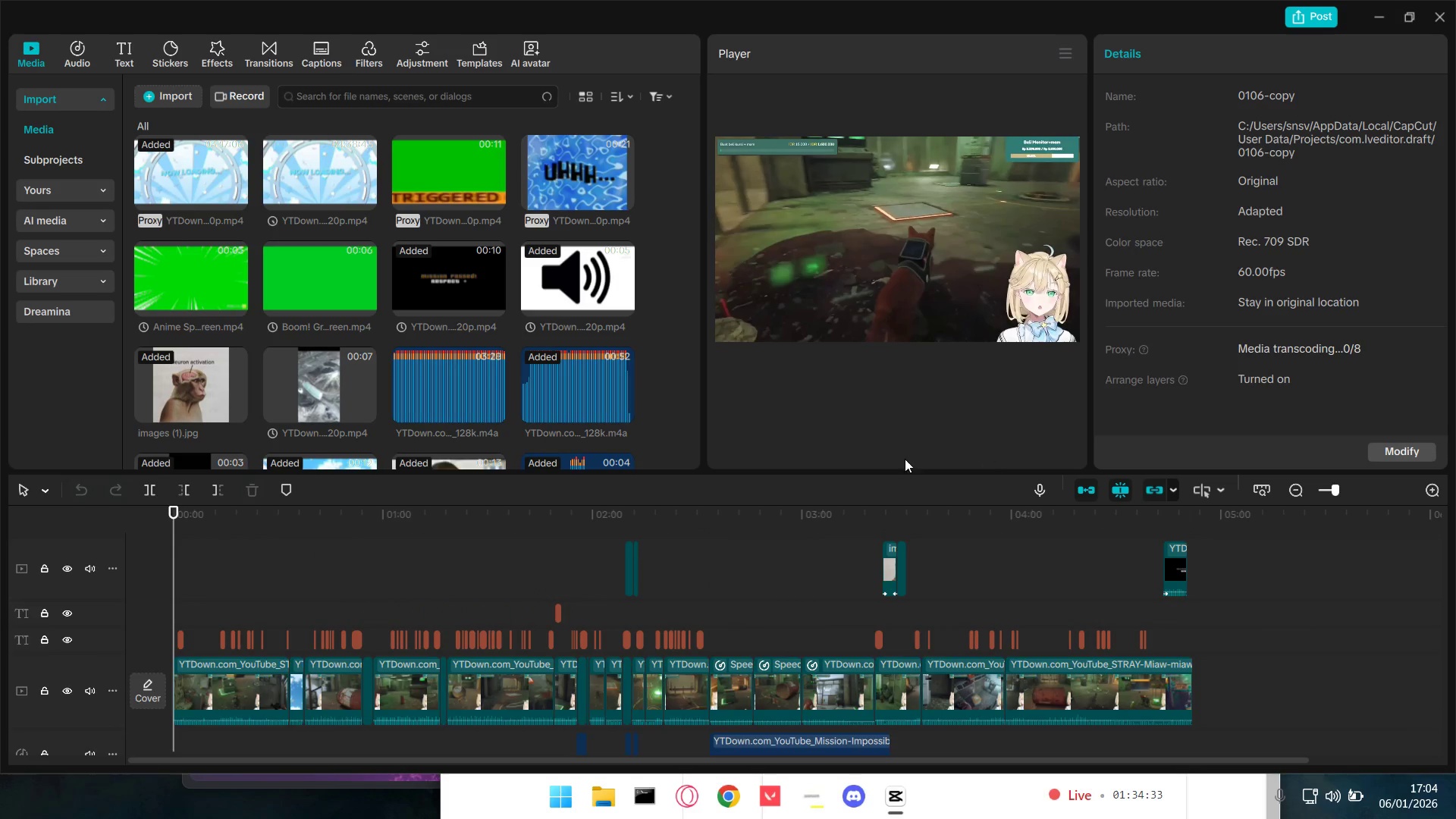 
scroll: coordinate [972, 593], scroll_direction: none, amount: 0.0
 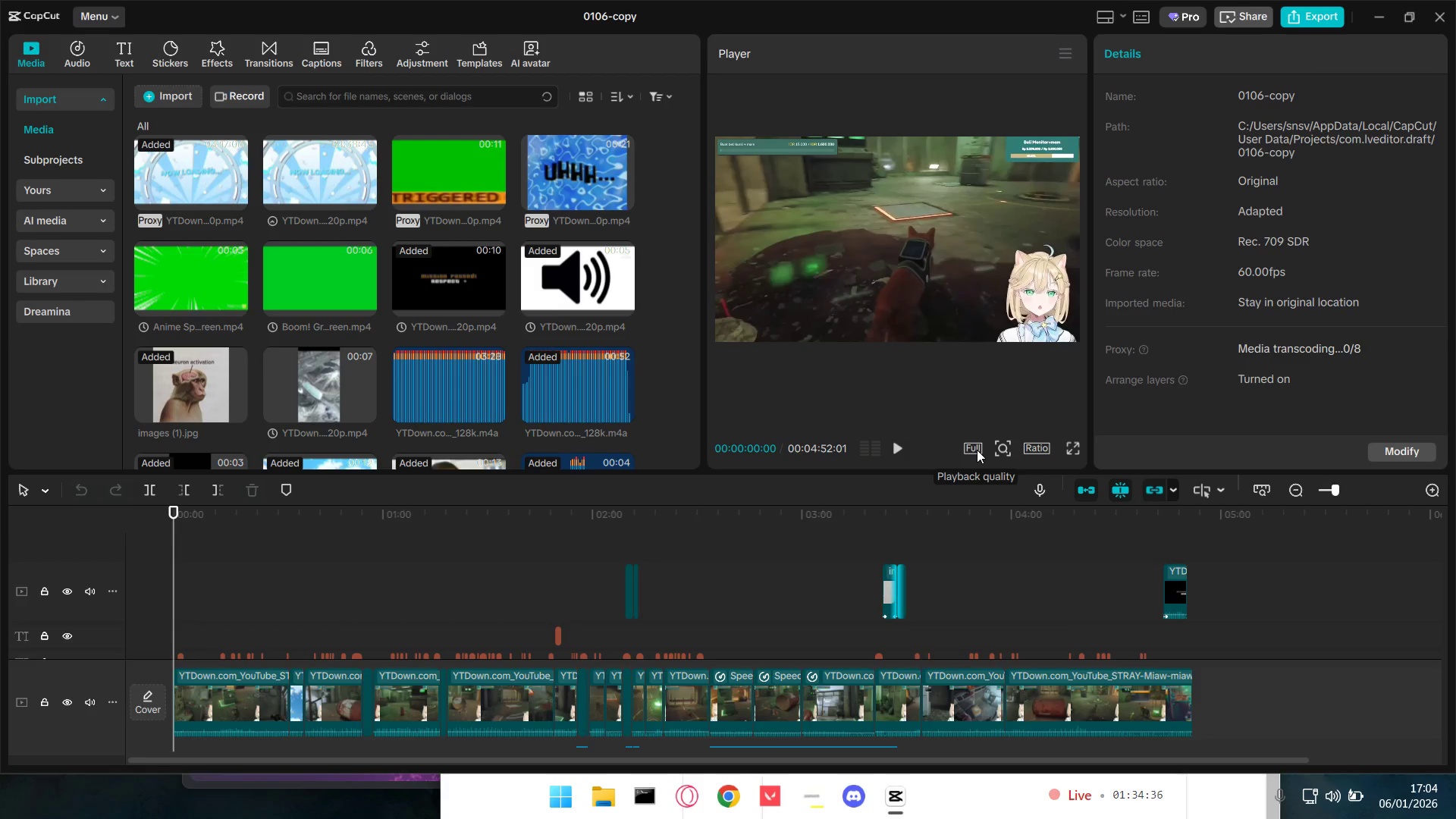 
double_click([1039, 453])
 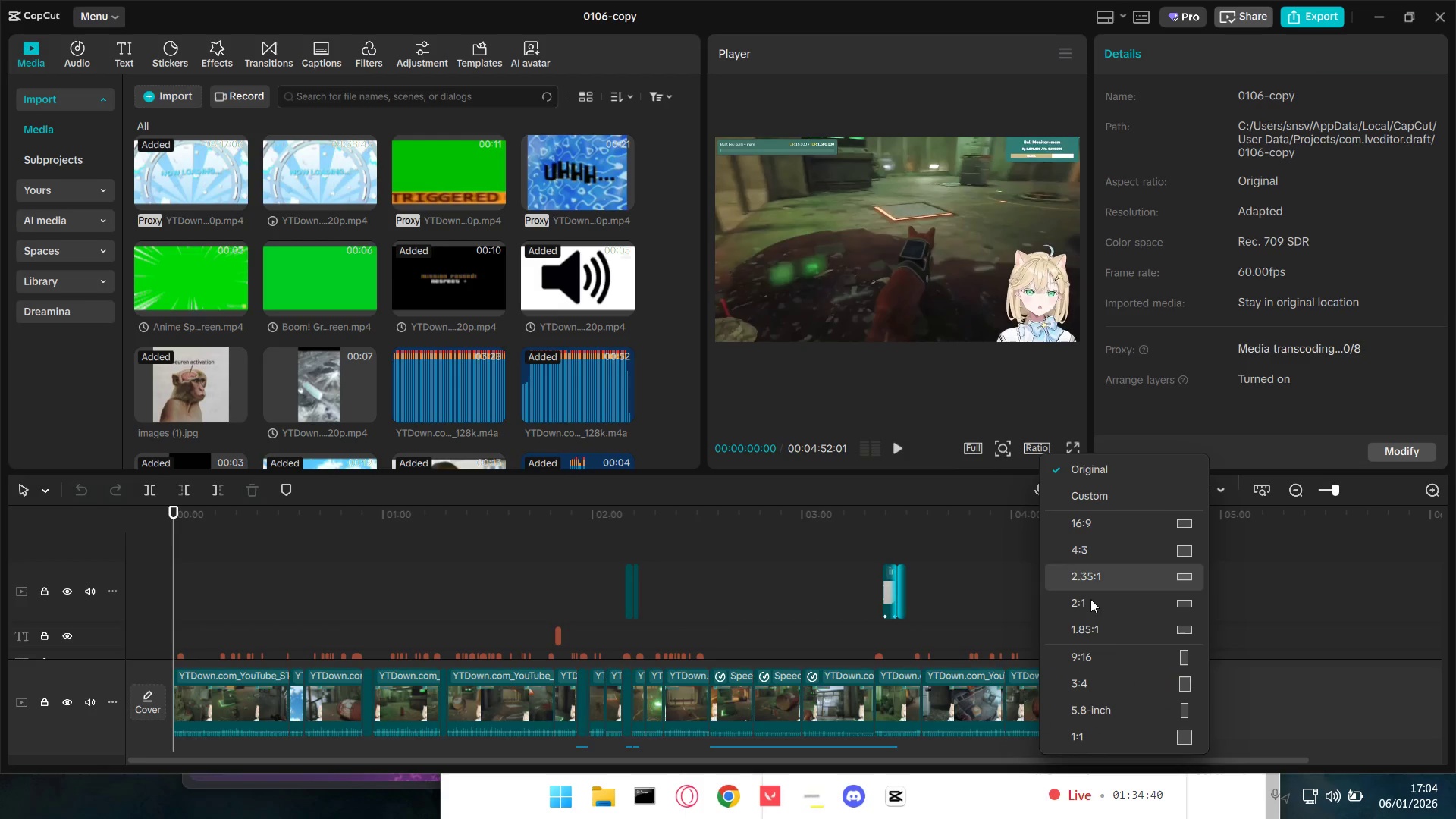 
left_click([1087, 662])
 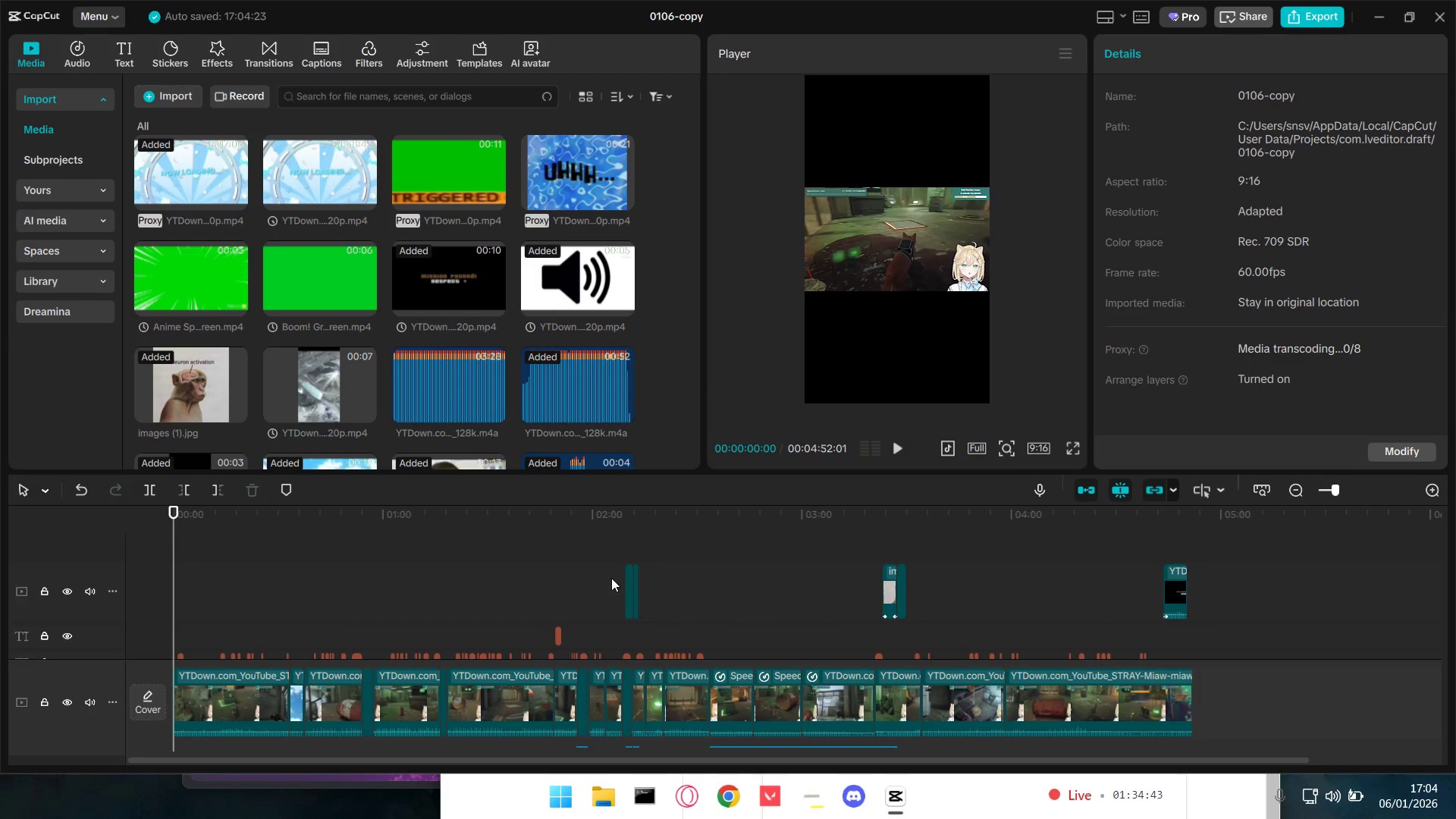 
double_click([610, 585])
 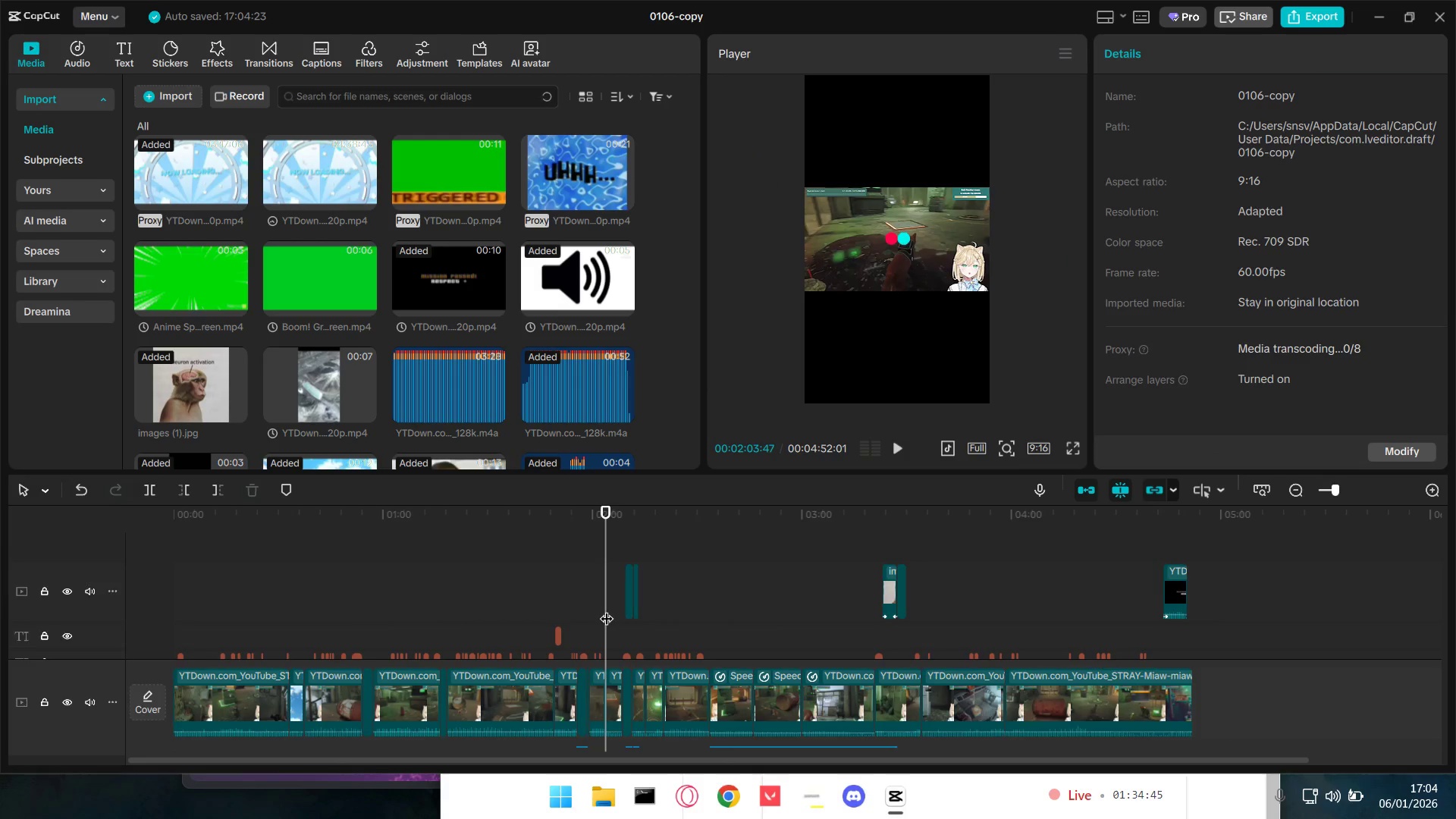 
scroll: coordinate [607, 609], scroll_direction: down, amount: 3.0
 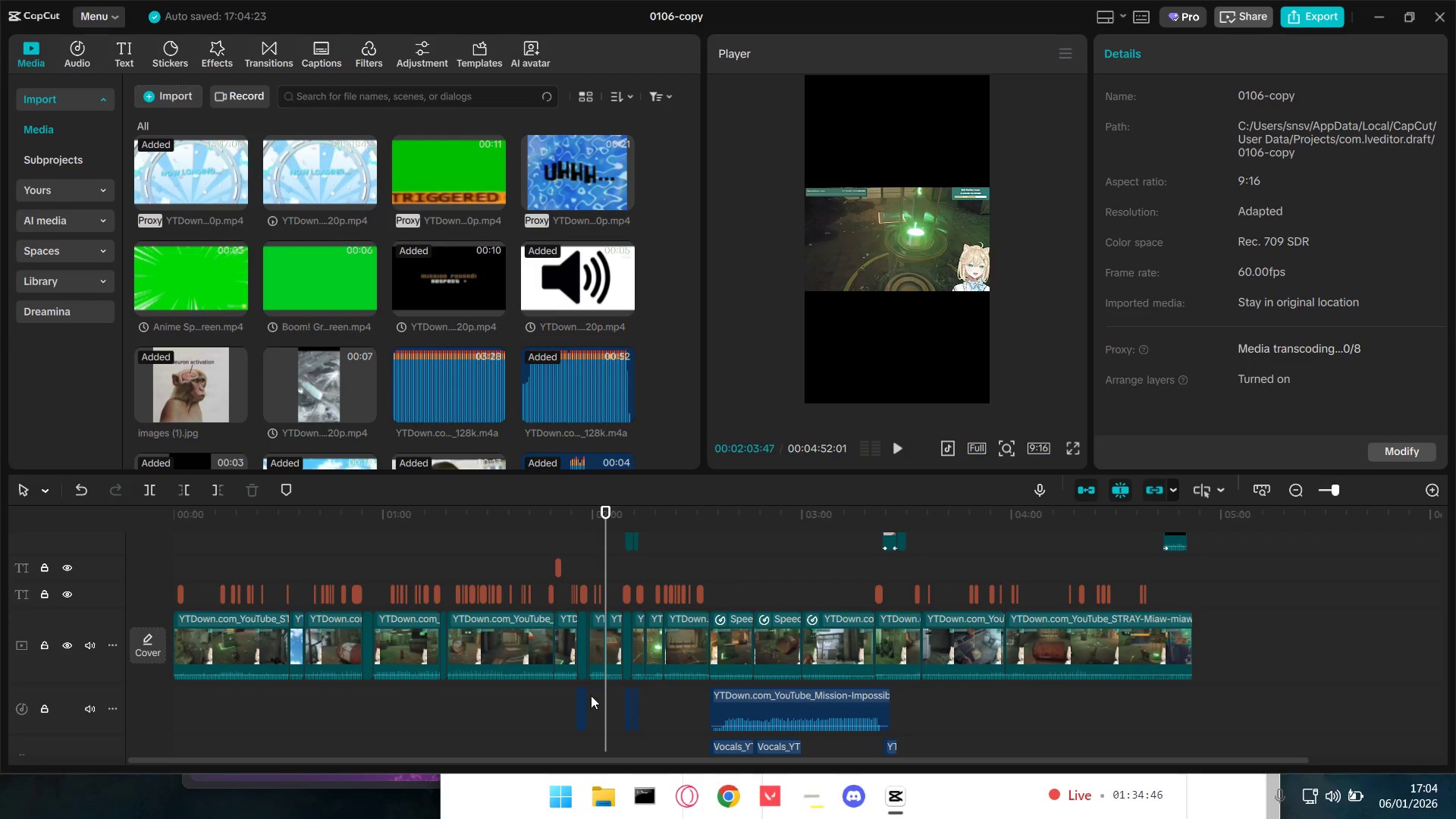 
left_click([569, 701])
 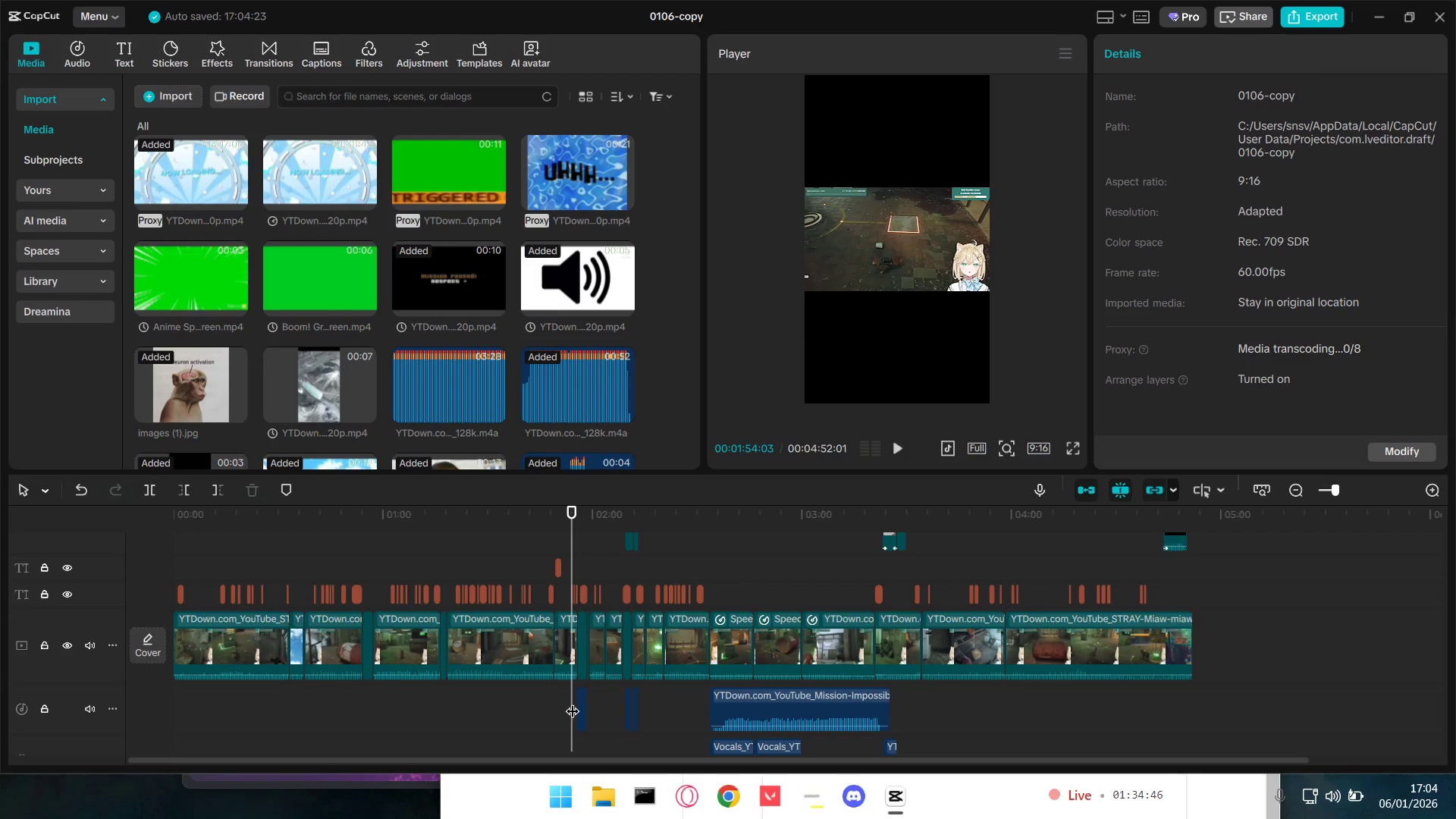 
key(Space)
 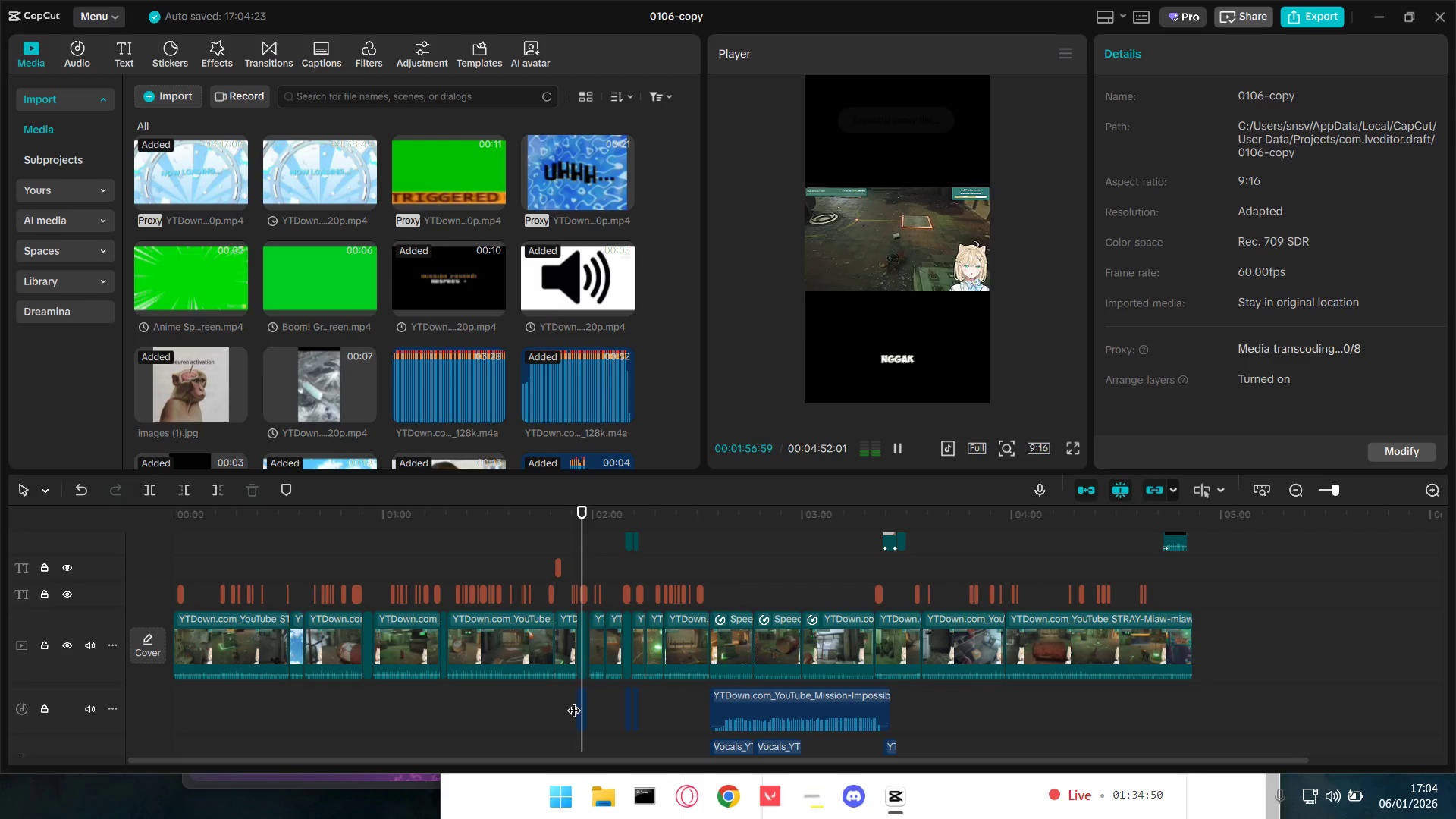 
key(Space)
 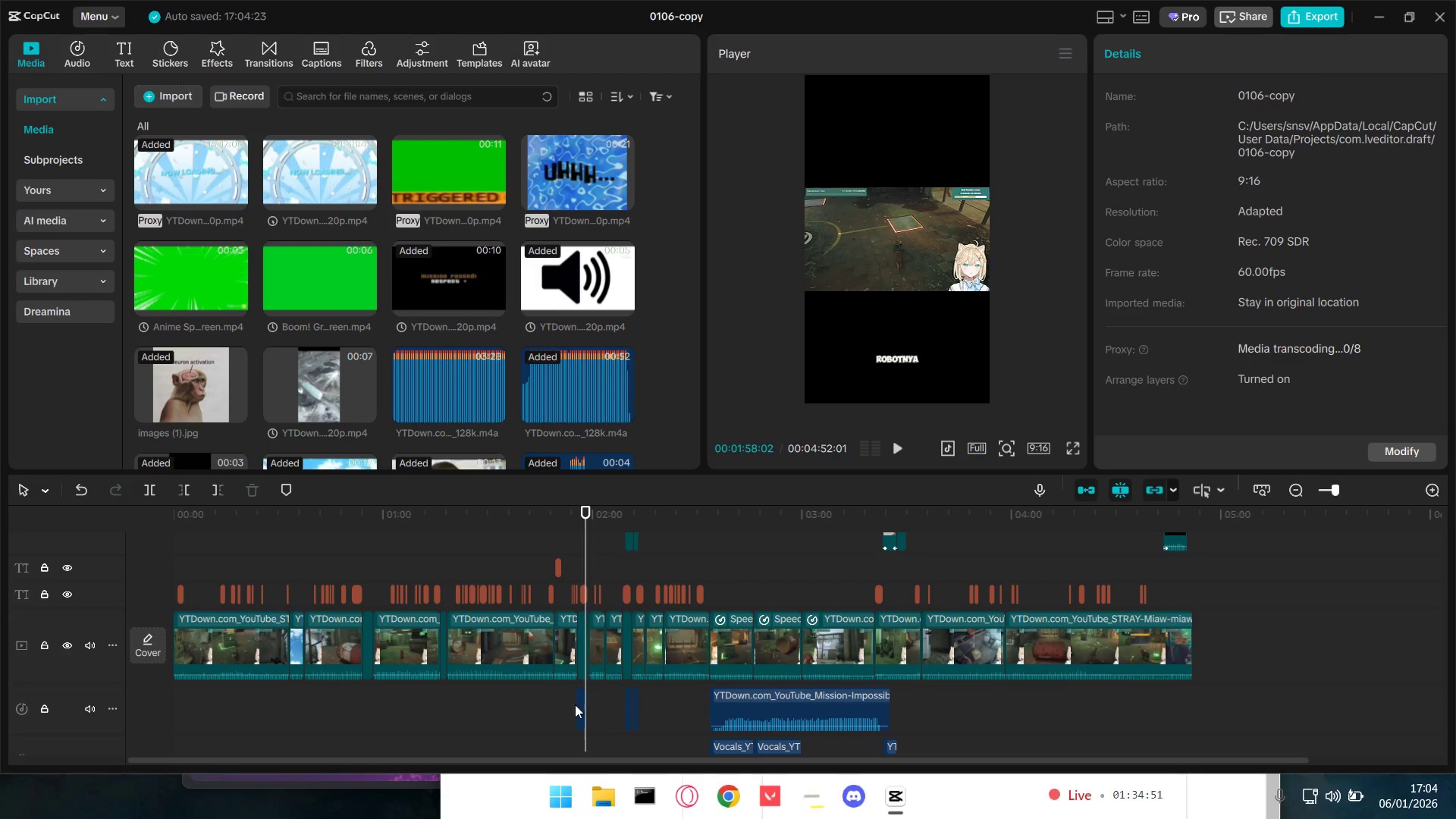 
left_click([573, 708])
 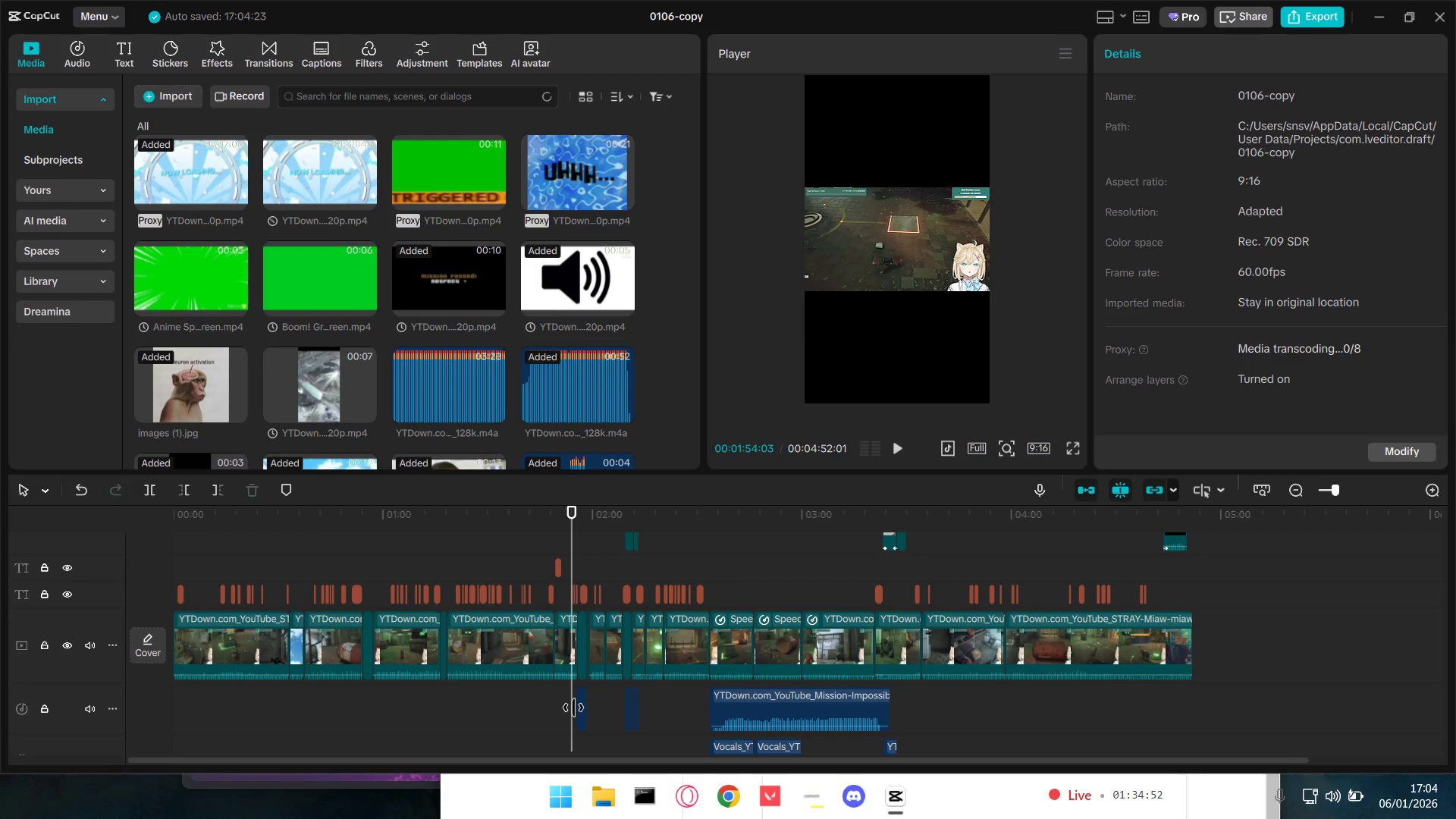 
key(Space)
 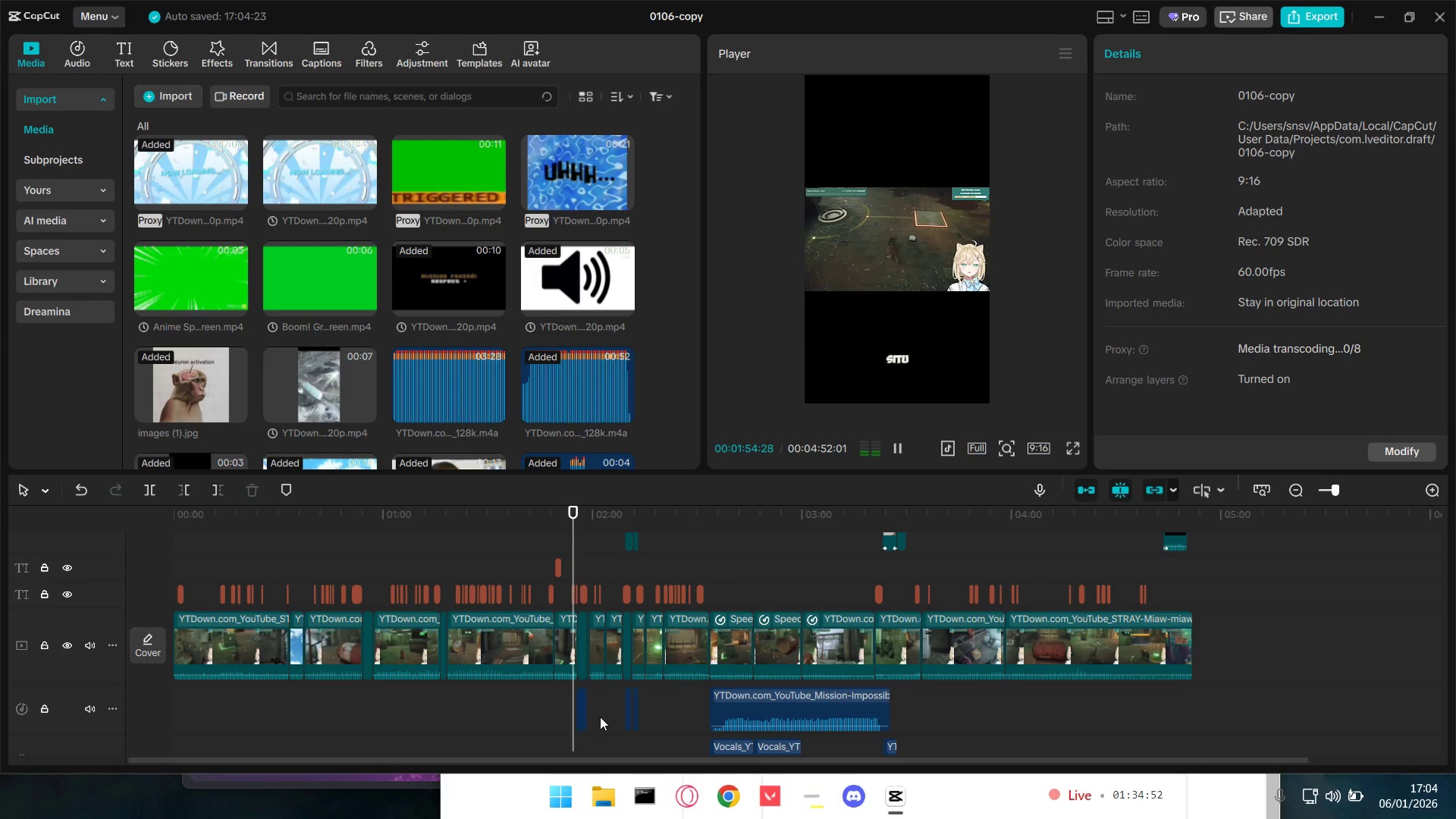 
key(Space)
 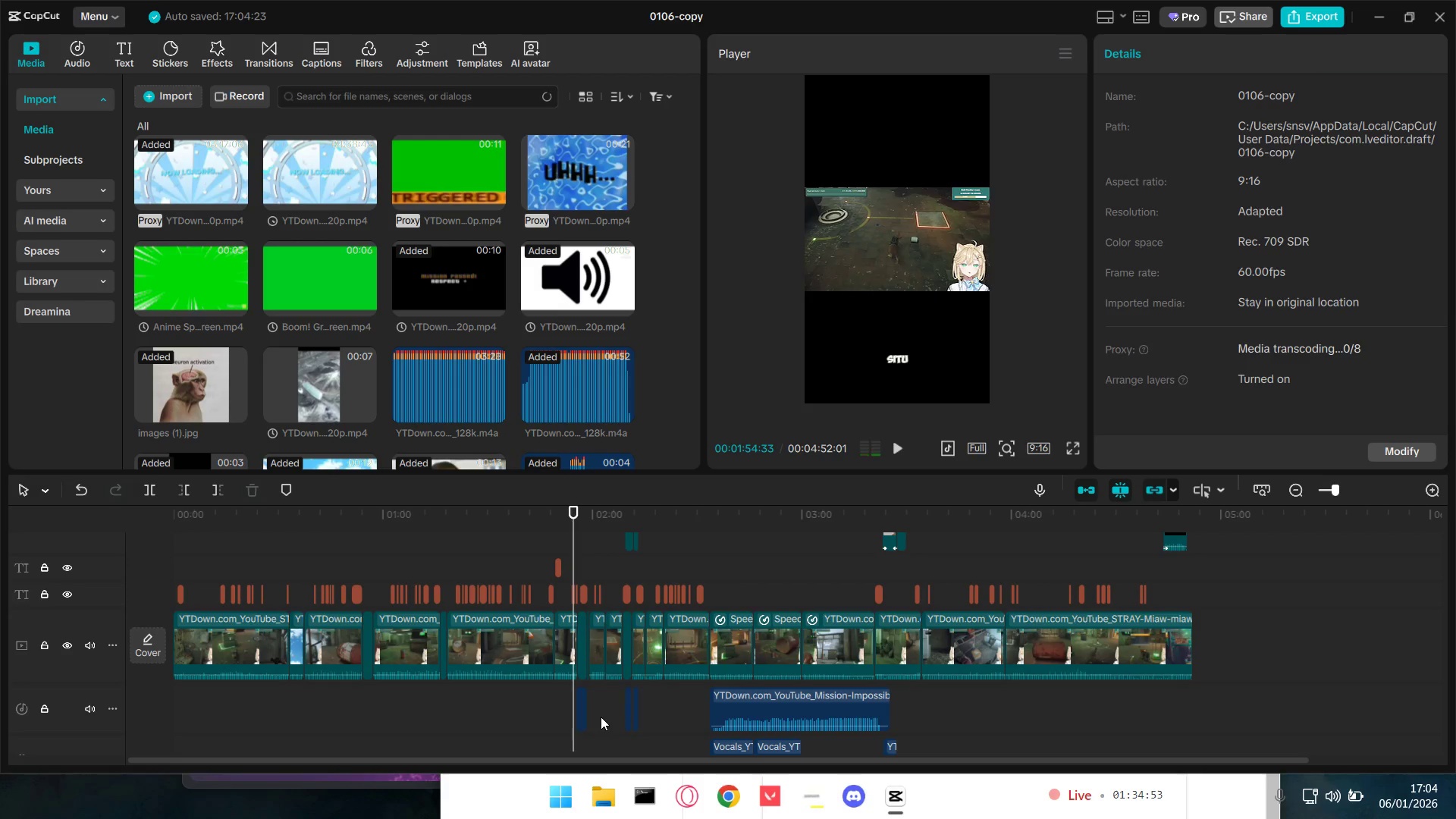 
key(Space)
 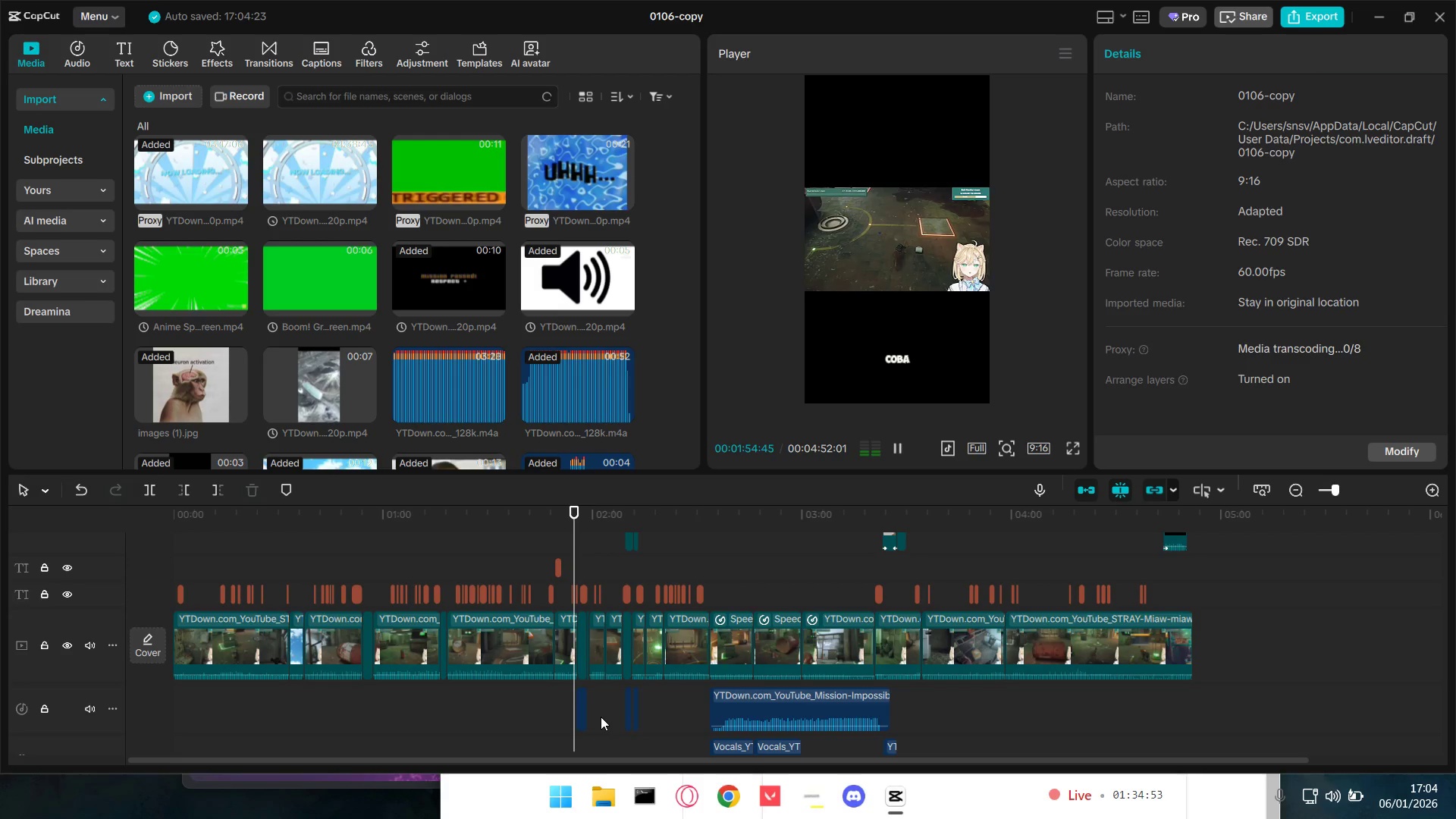 
key(Space)
 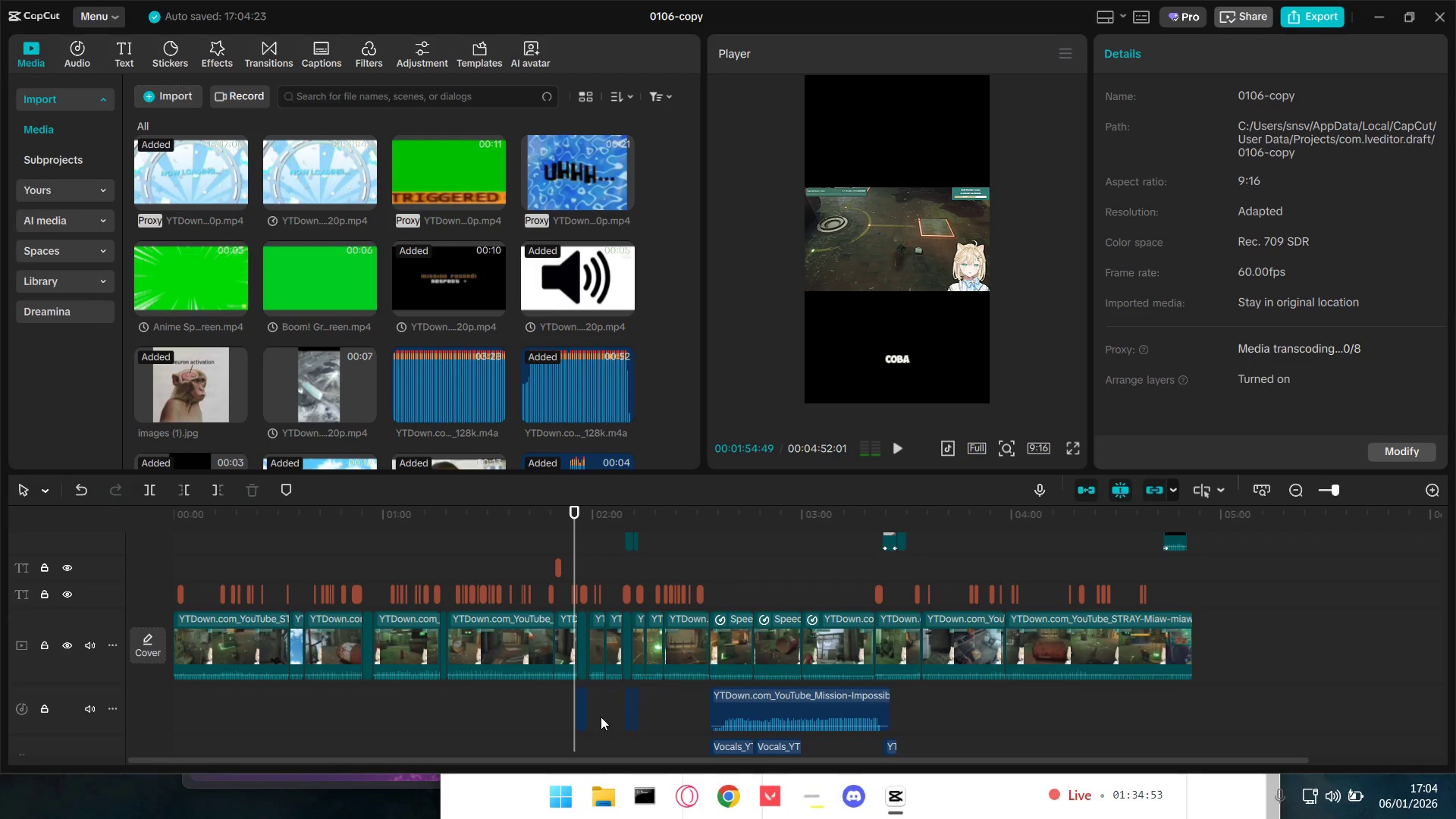 
hold_key(key=ControlLeft, duration=1.5)
 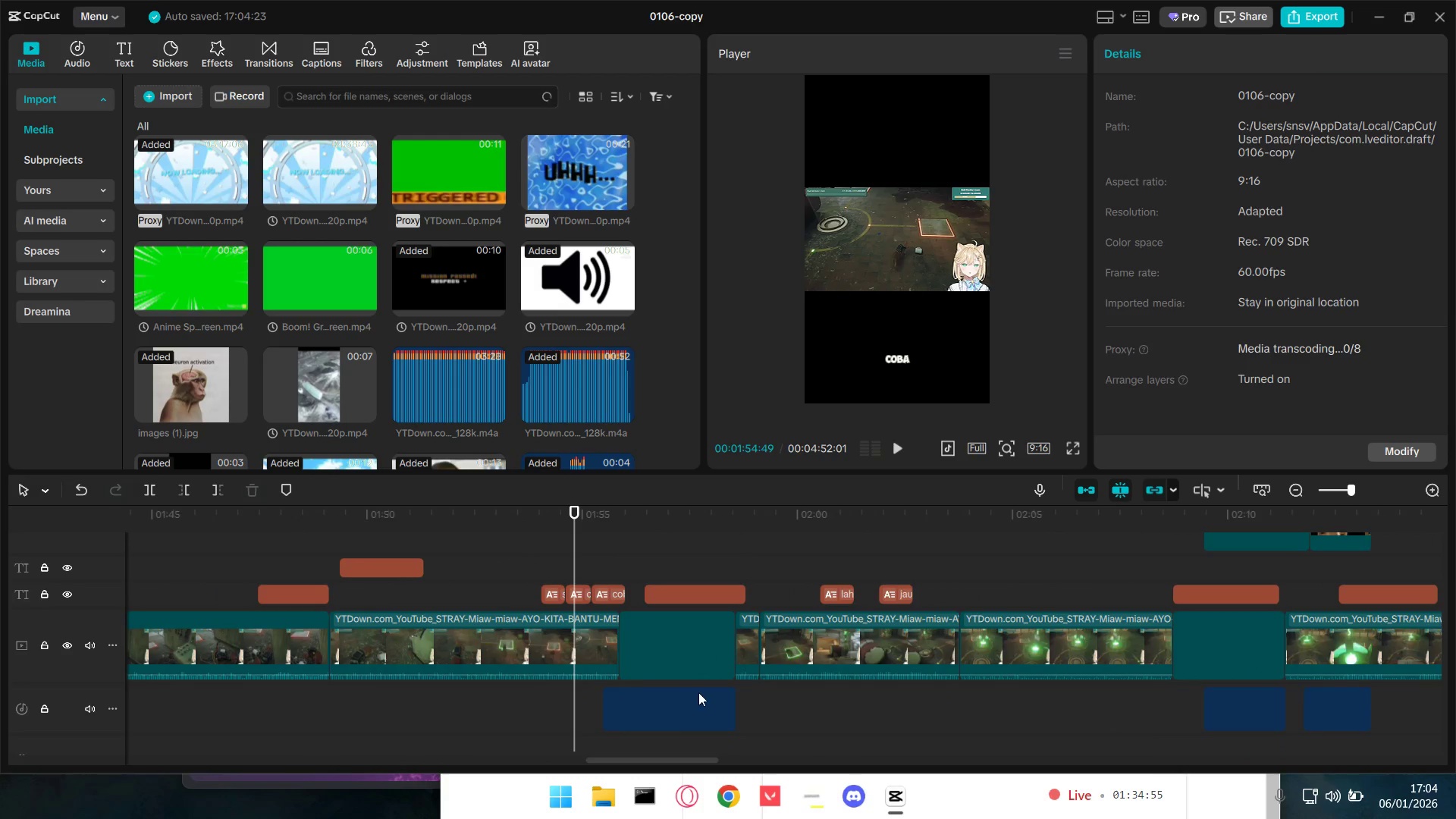 
key(Control+ControlLeft)
 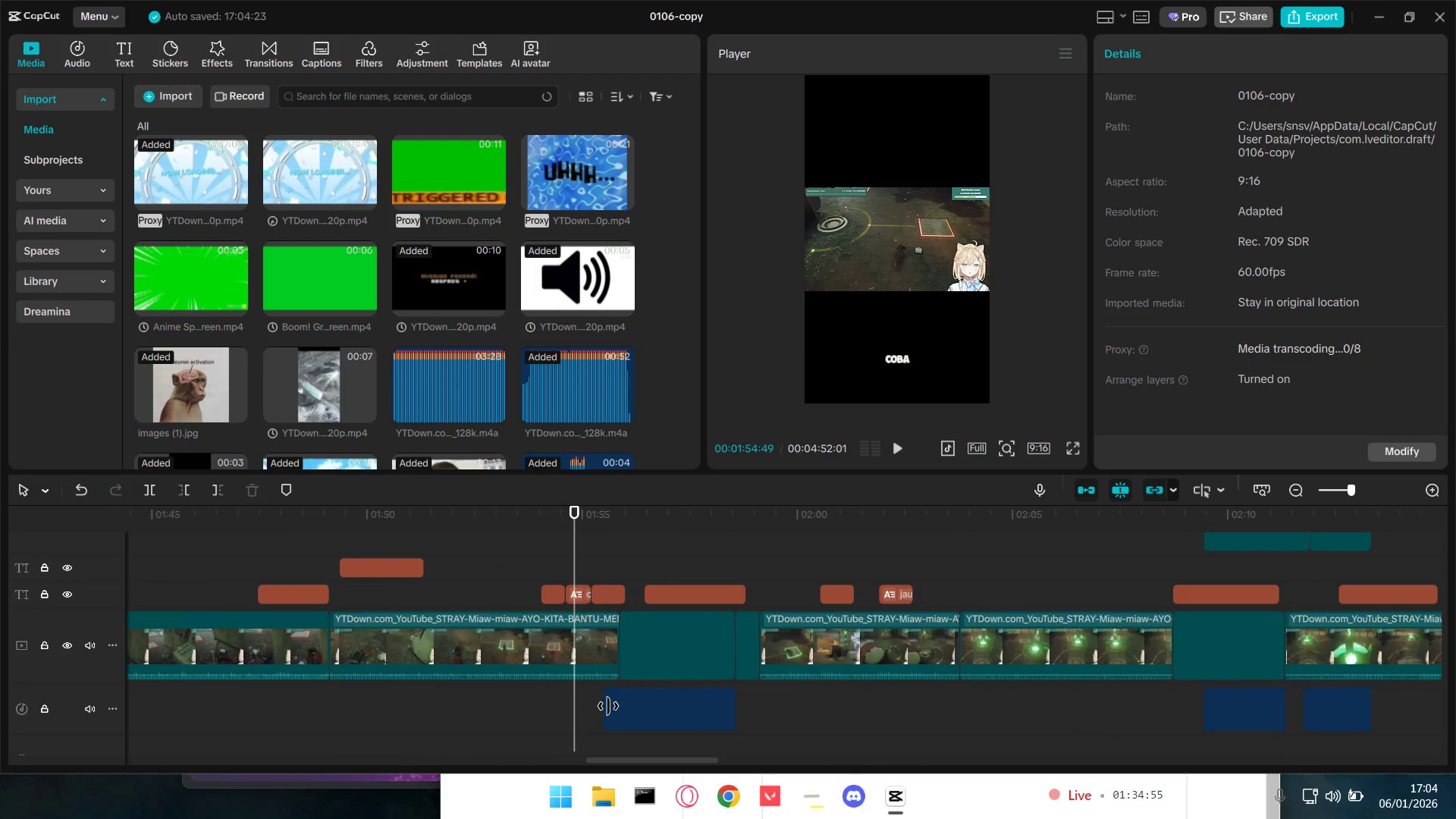 
key(Control+ControlLeft)
 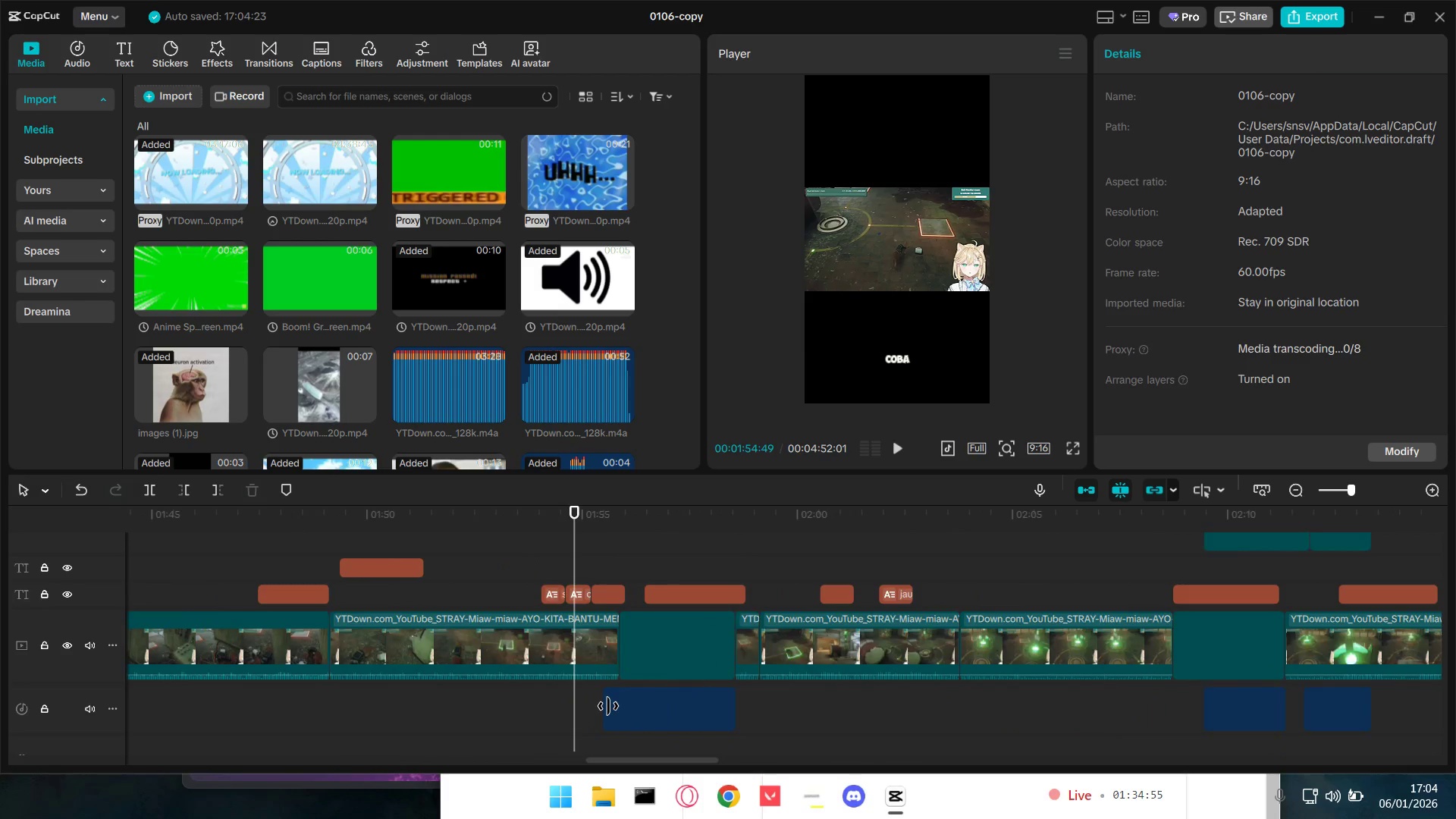 
key(Control+ControlLeft)
 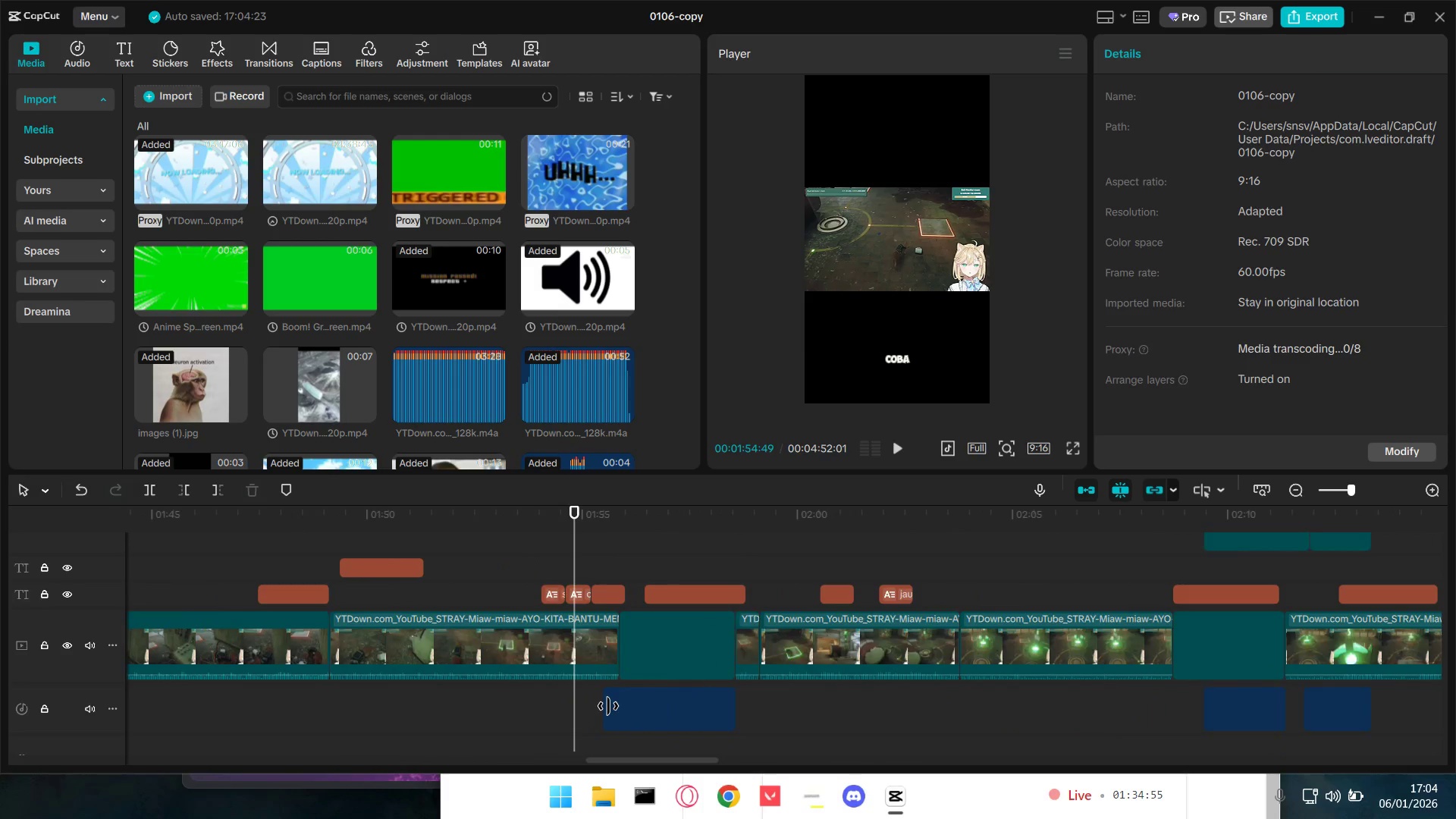 
key(Control+ControlLeft)
 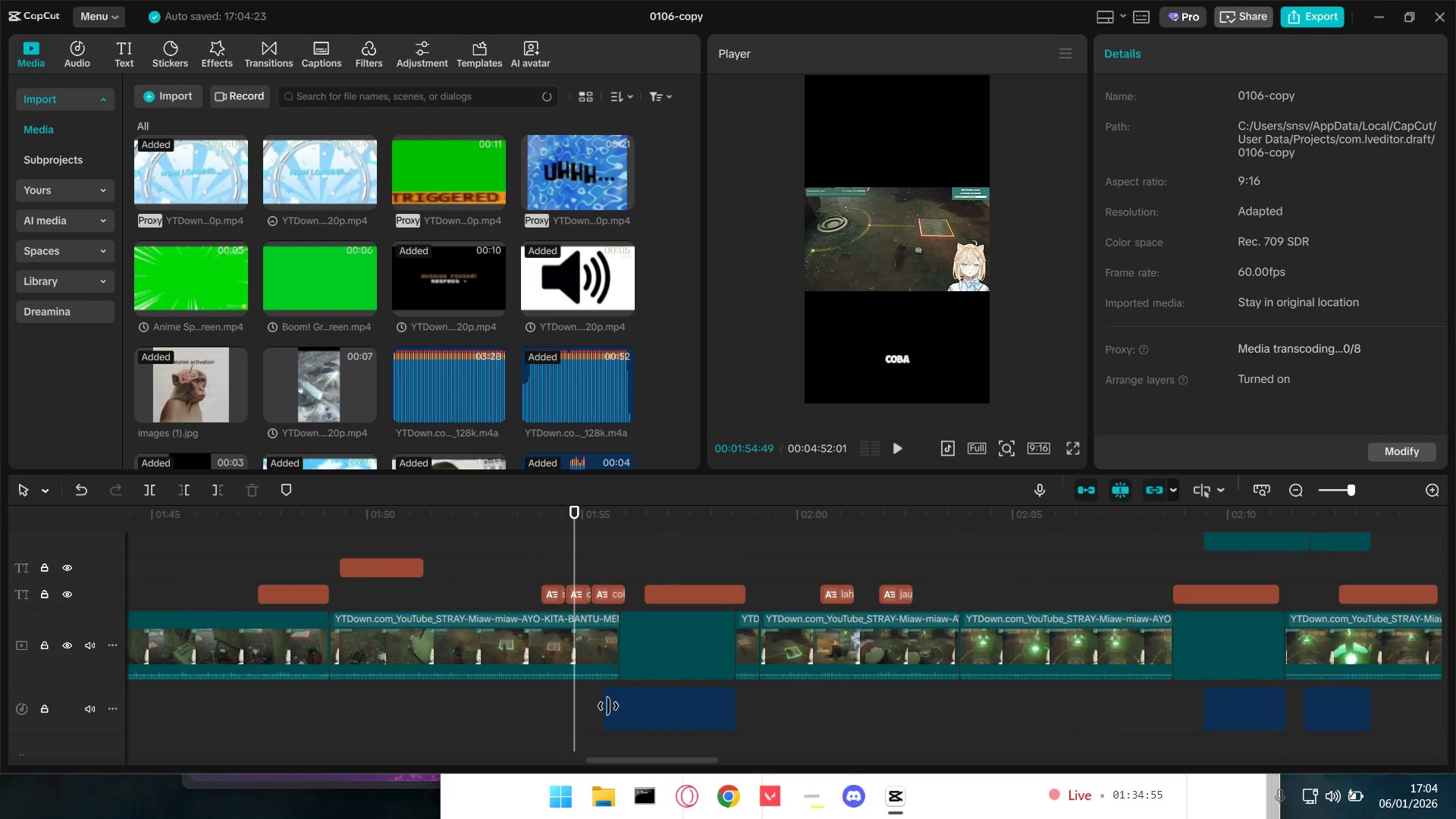 
key(Control+ControlLeft)
 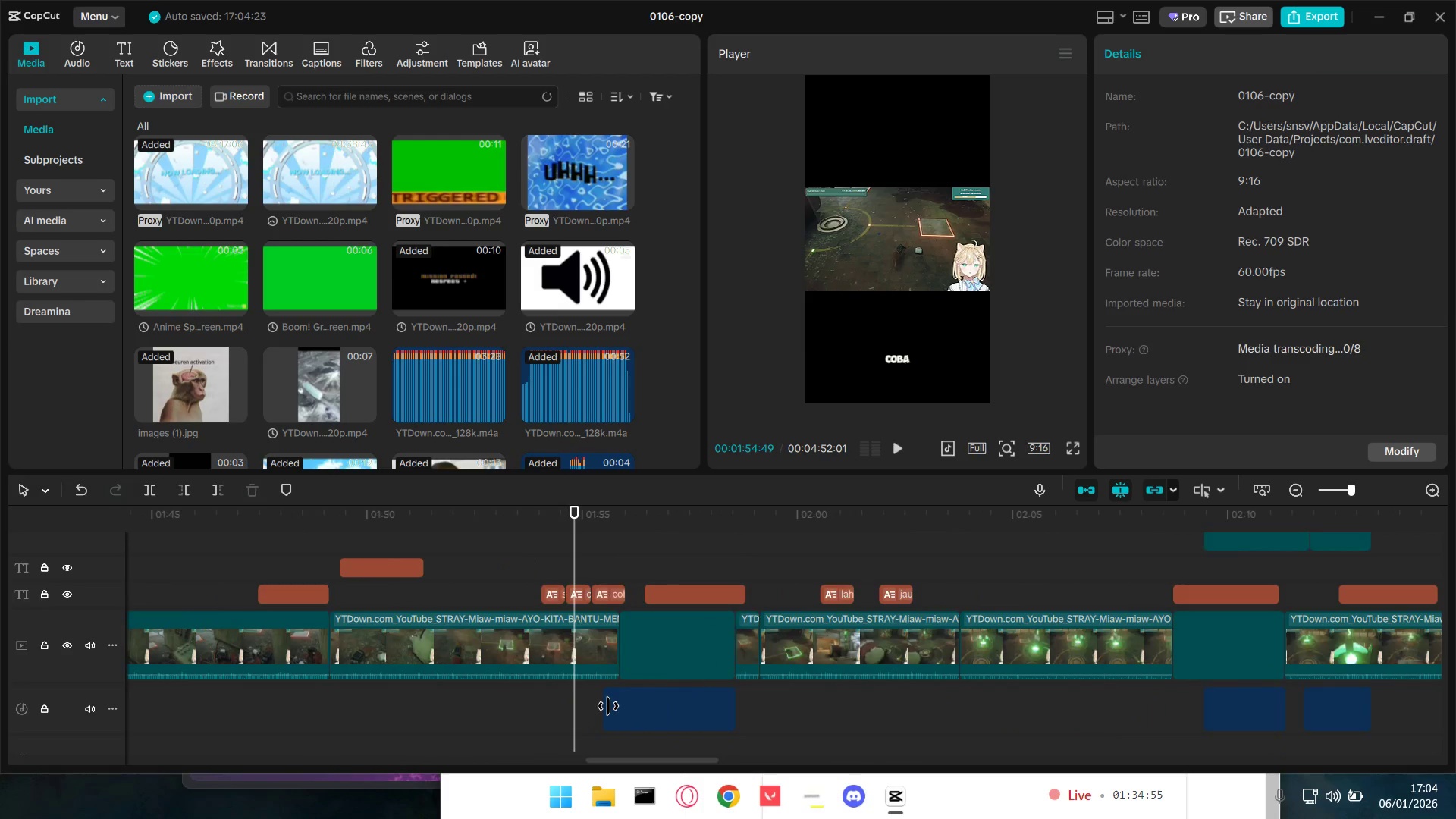 
key(Control+ControlLeft)
 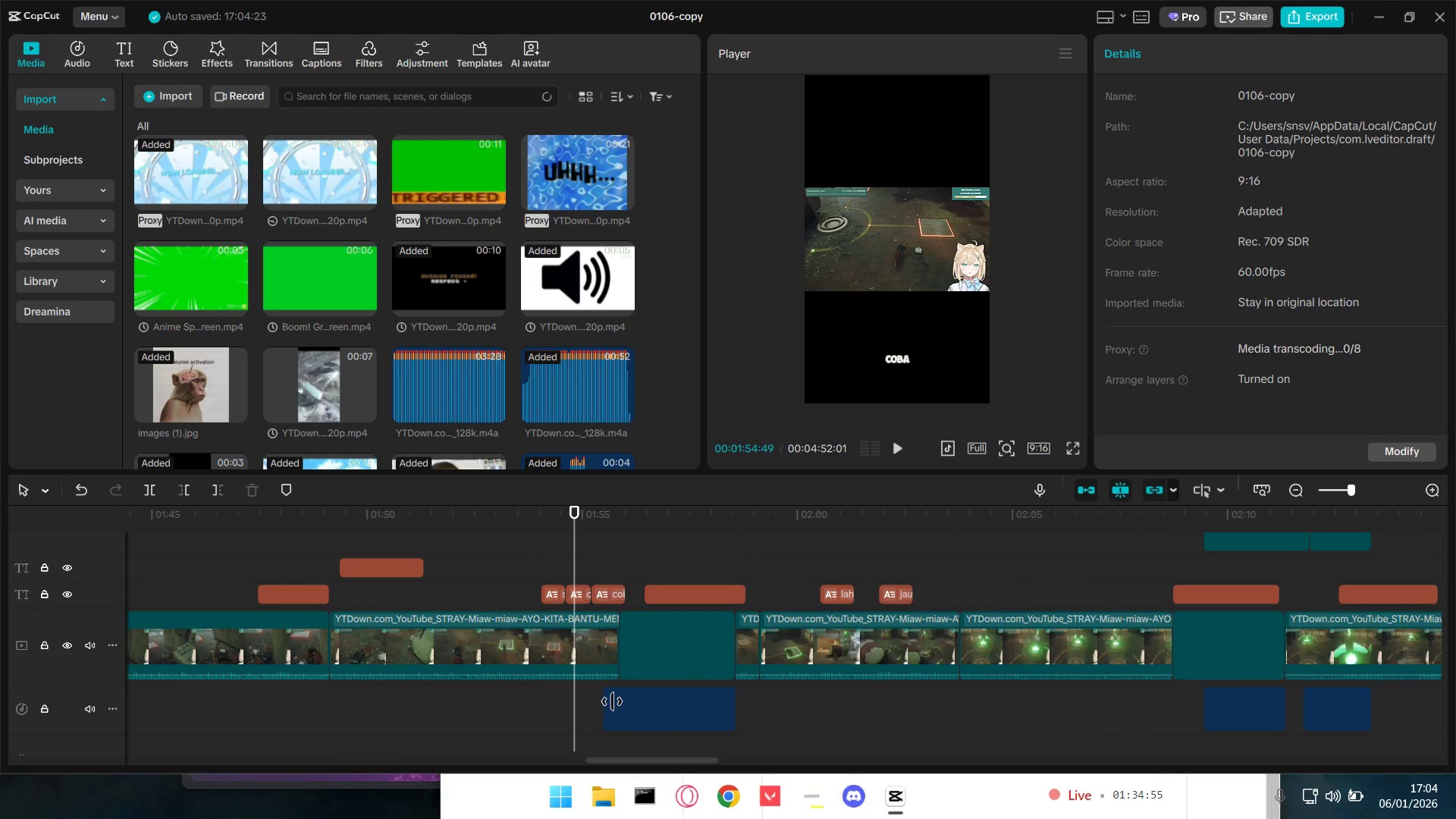 
key(Control+ControlLeft)
 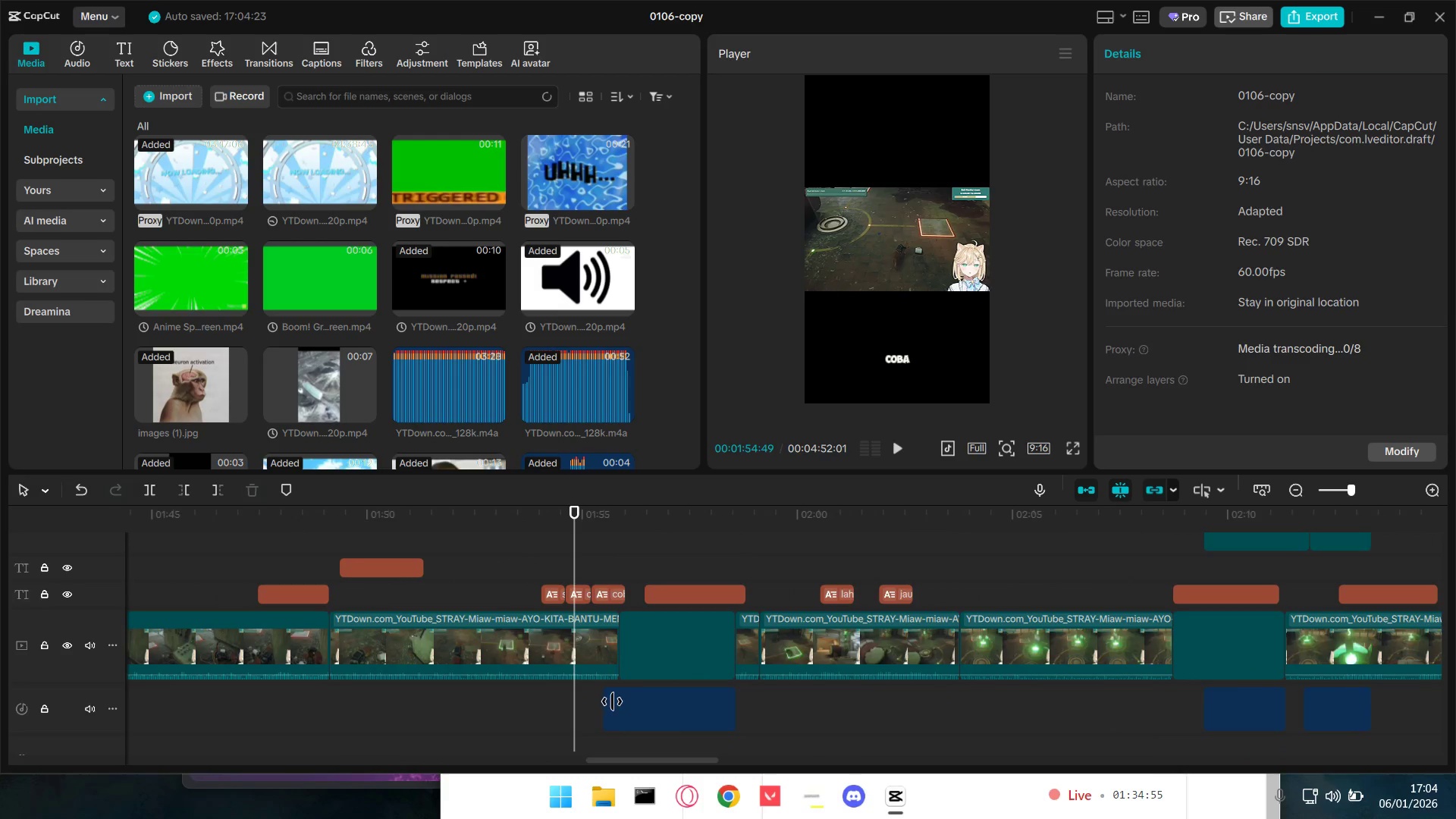 
key(Control+ControlLeft)
 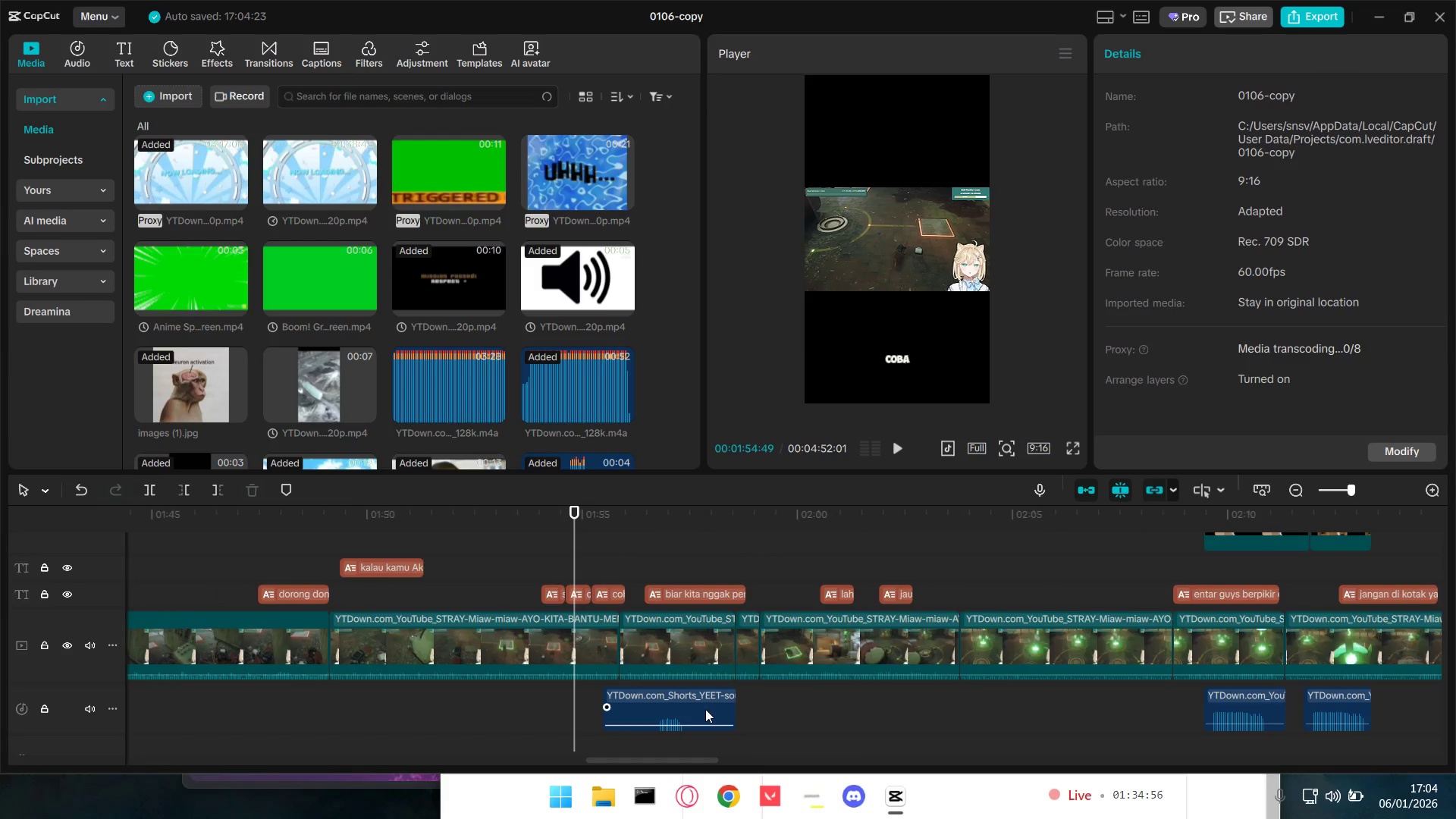 
scroll: coordinate [608, 706], scroll_direction: up, amount: 20.0
 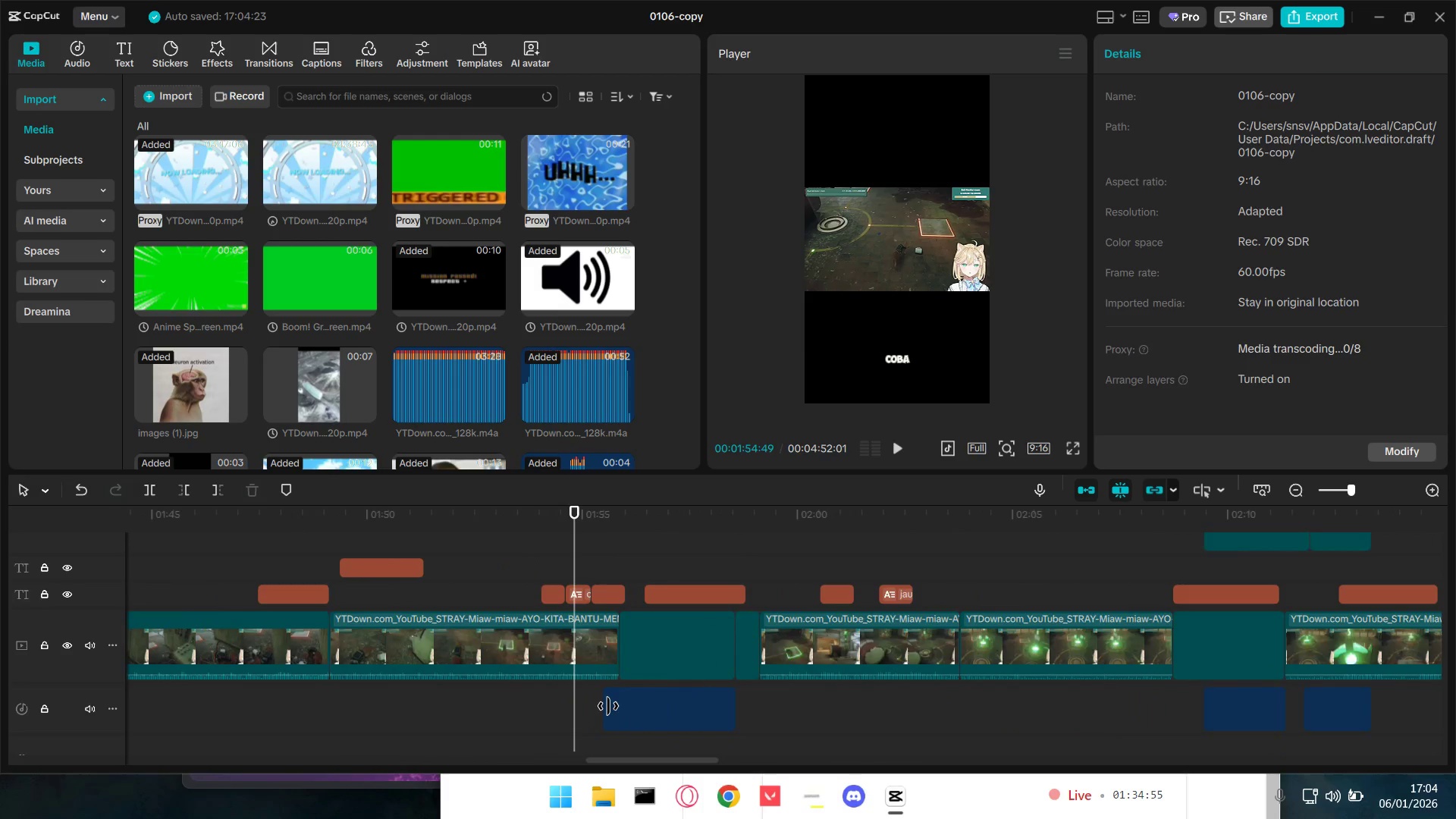 
left_click_drag(start_coordinate=[698, 707], to_coordinate=[751, 712])
 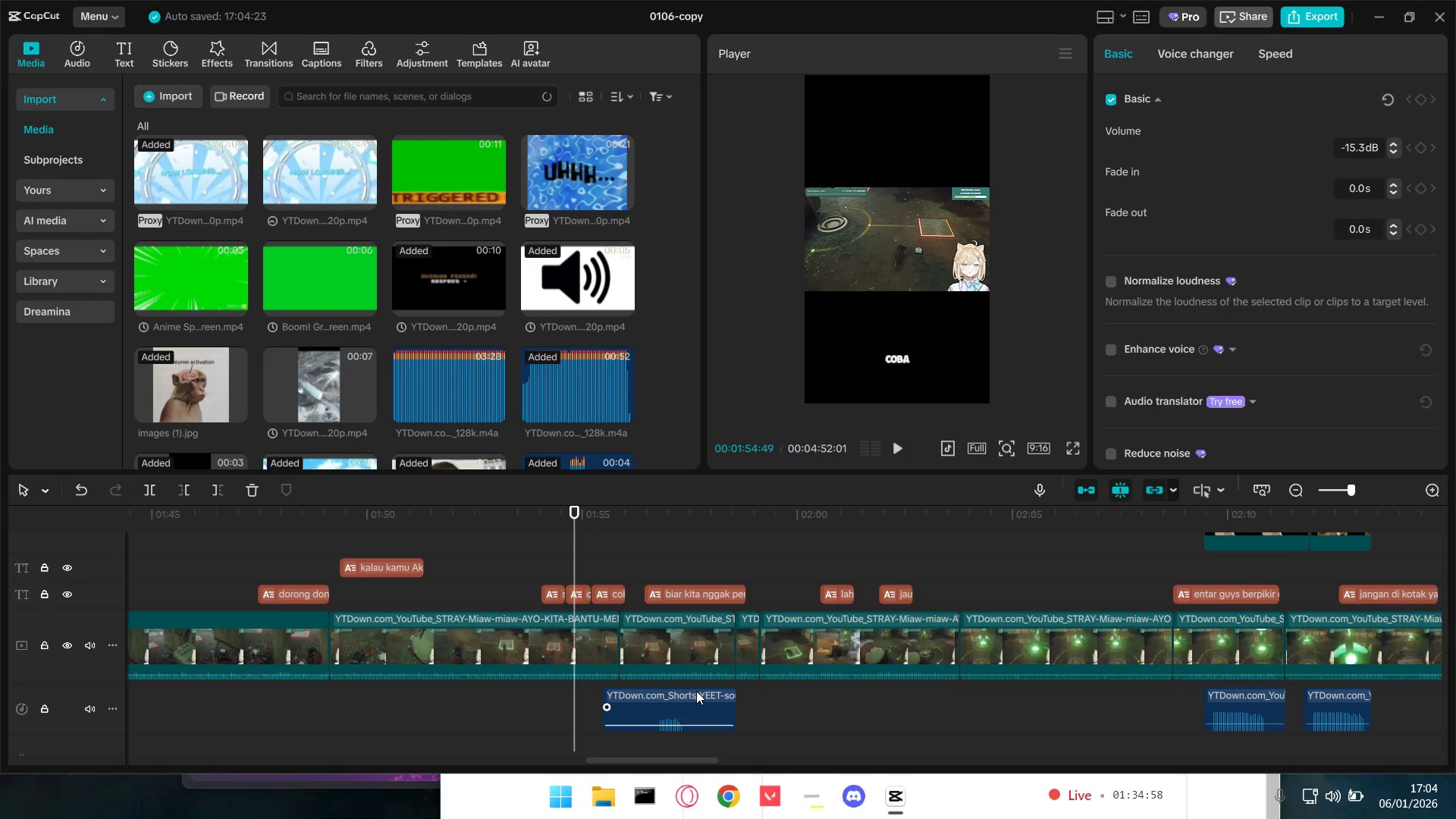 
left_click_drag(start_coordinate=[696, 691], to_coordinate=[719, 694])
 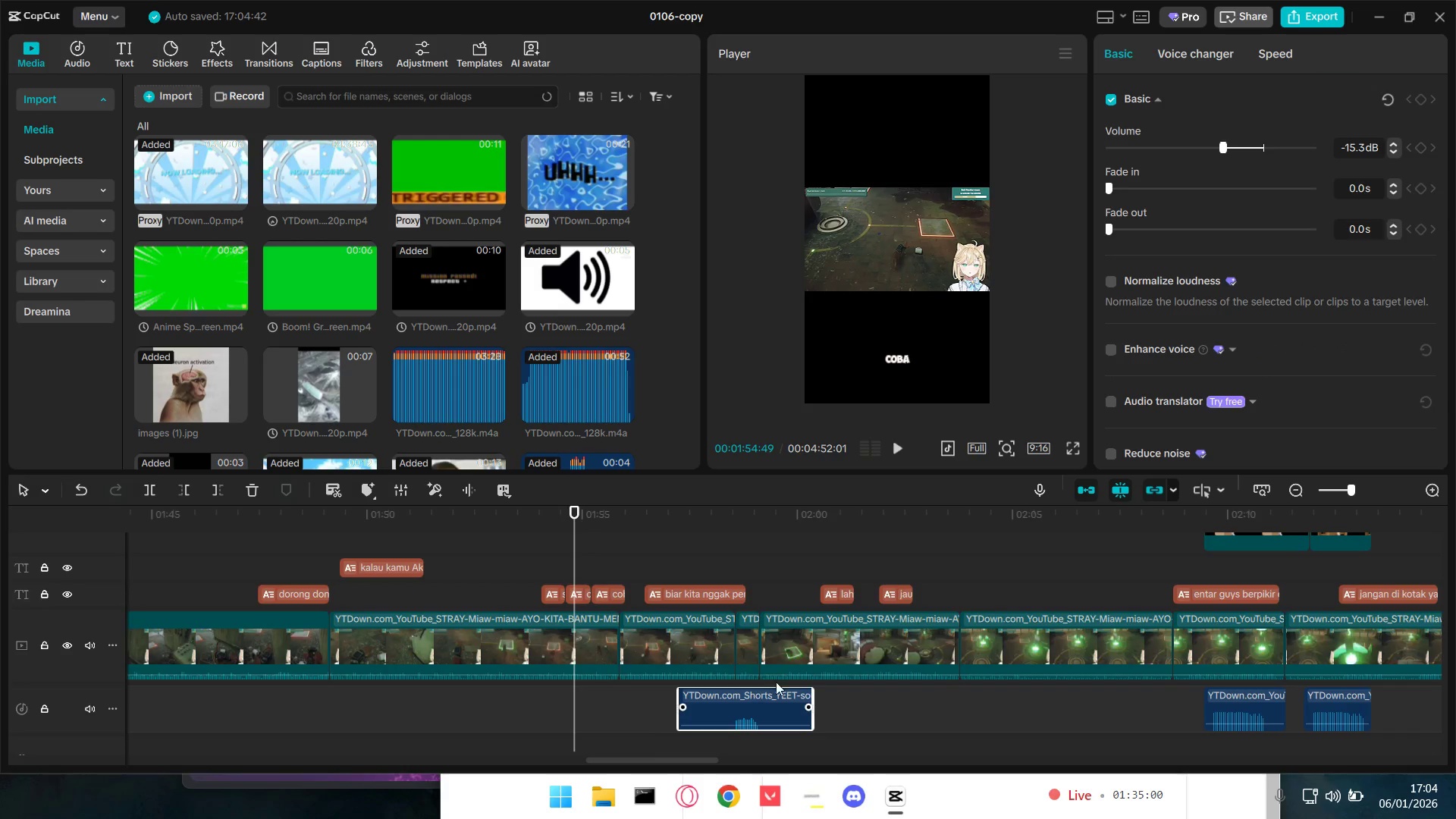 
key(Space)
 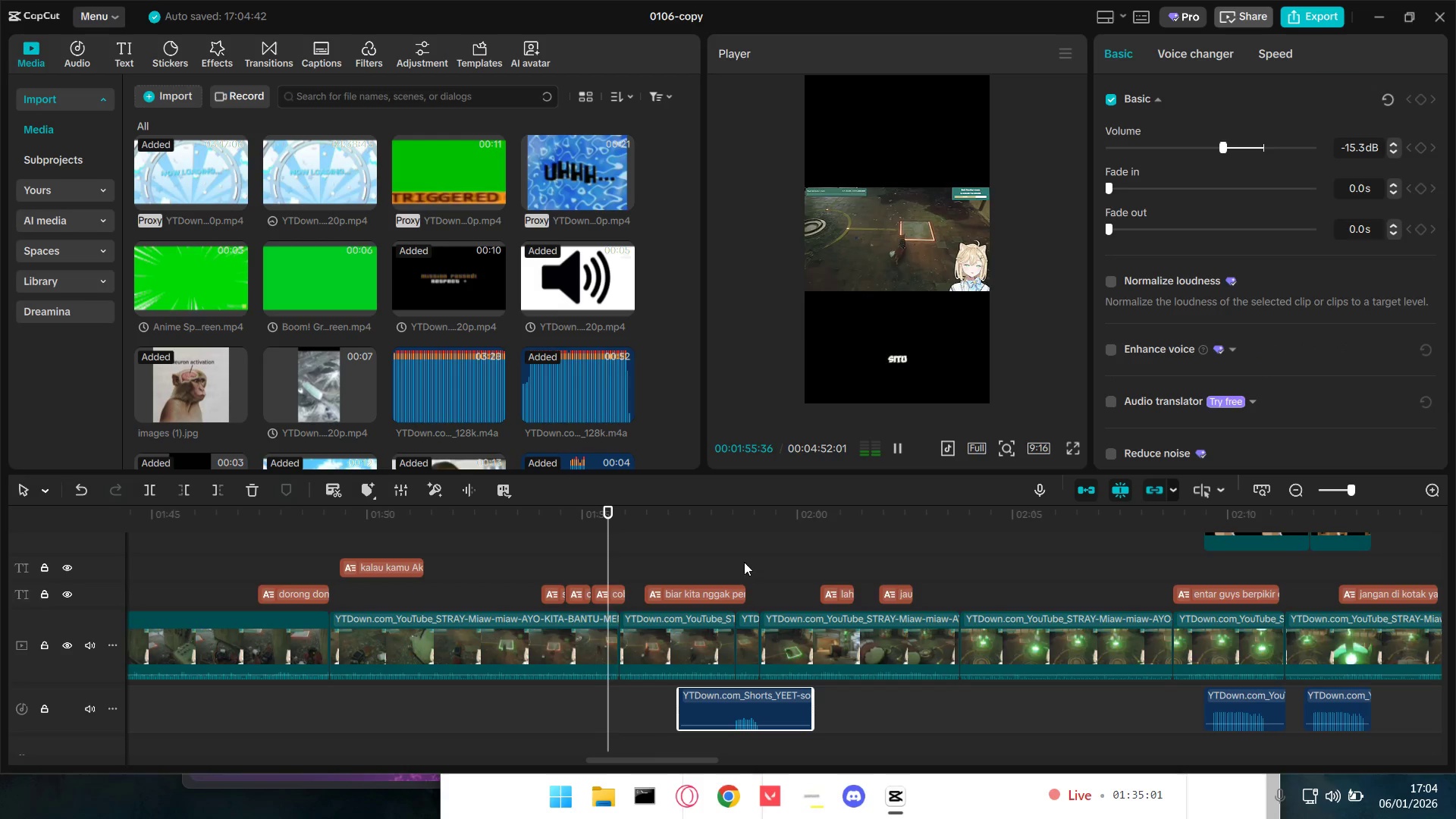 
left_click([733, 558])
 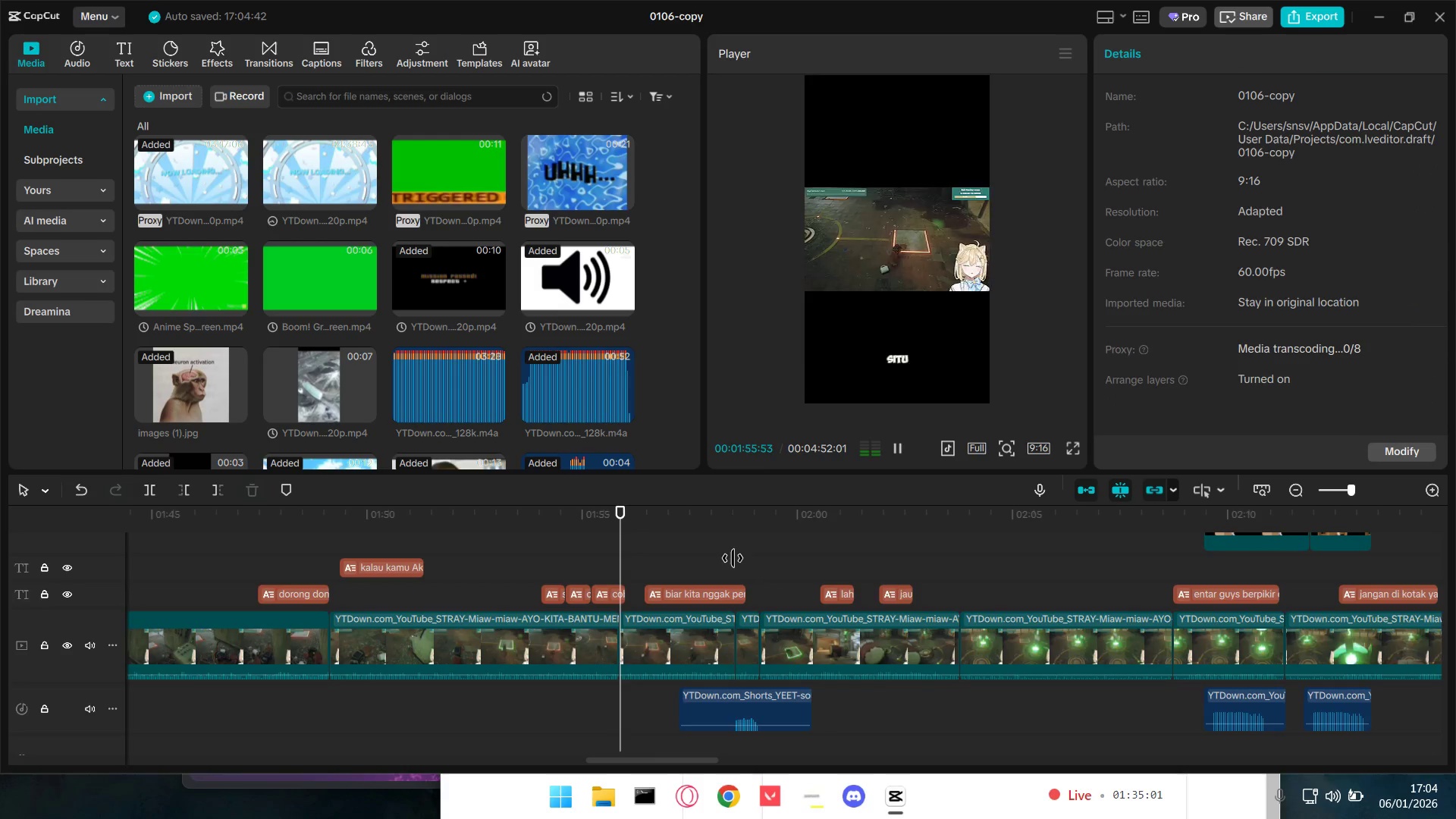 
key(Space)
 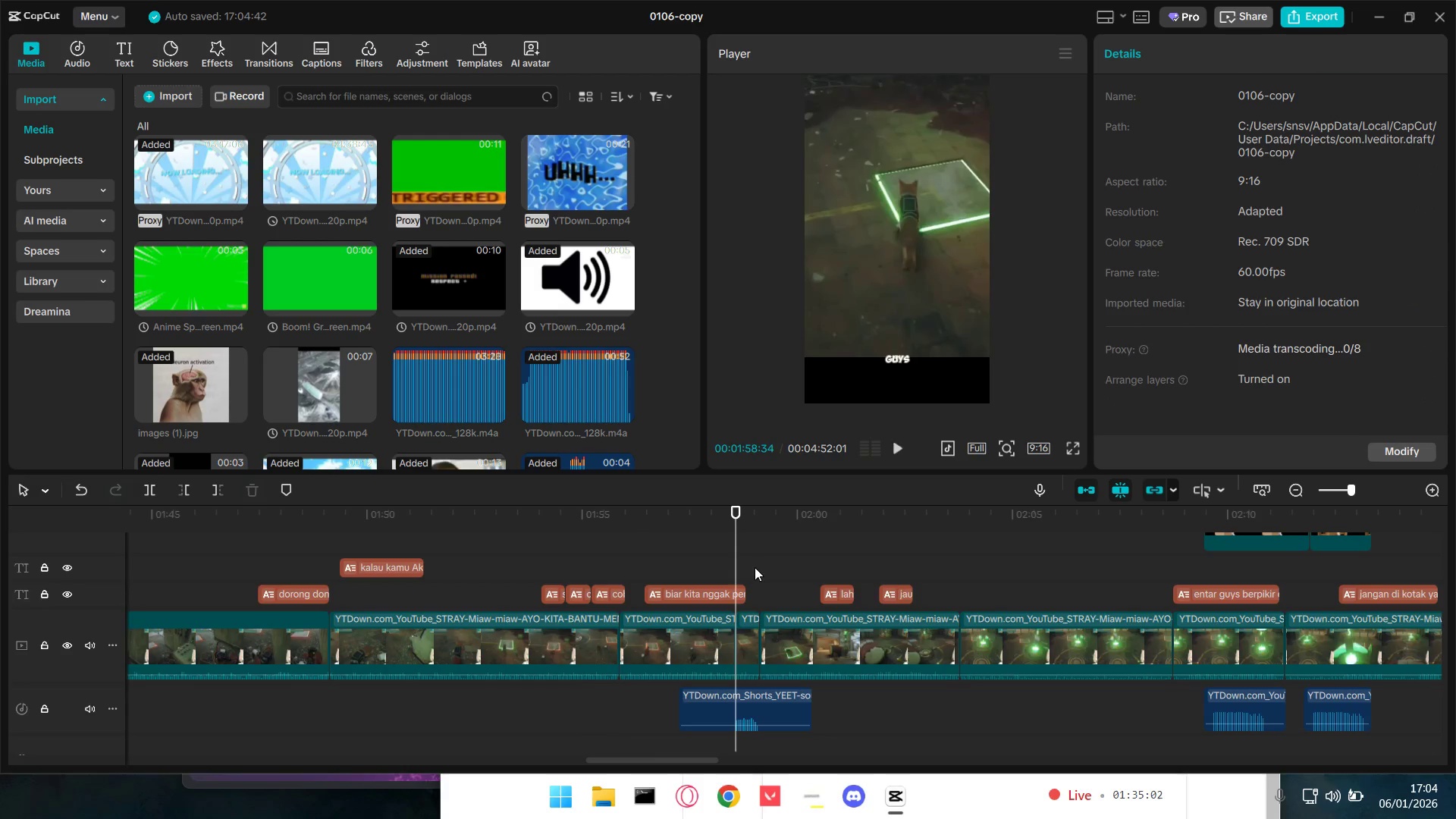 
key(Space)
 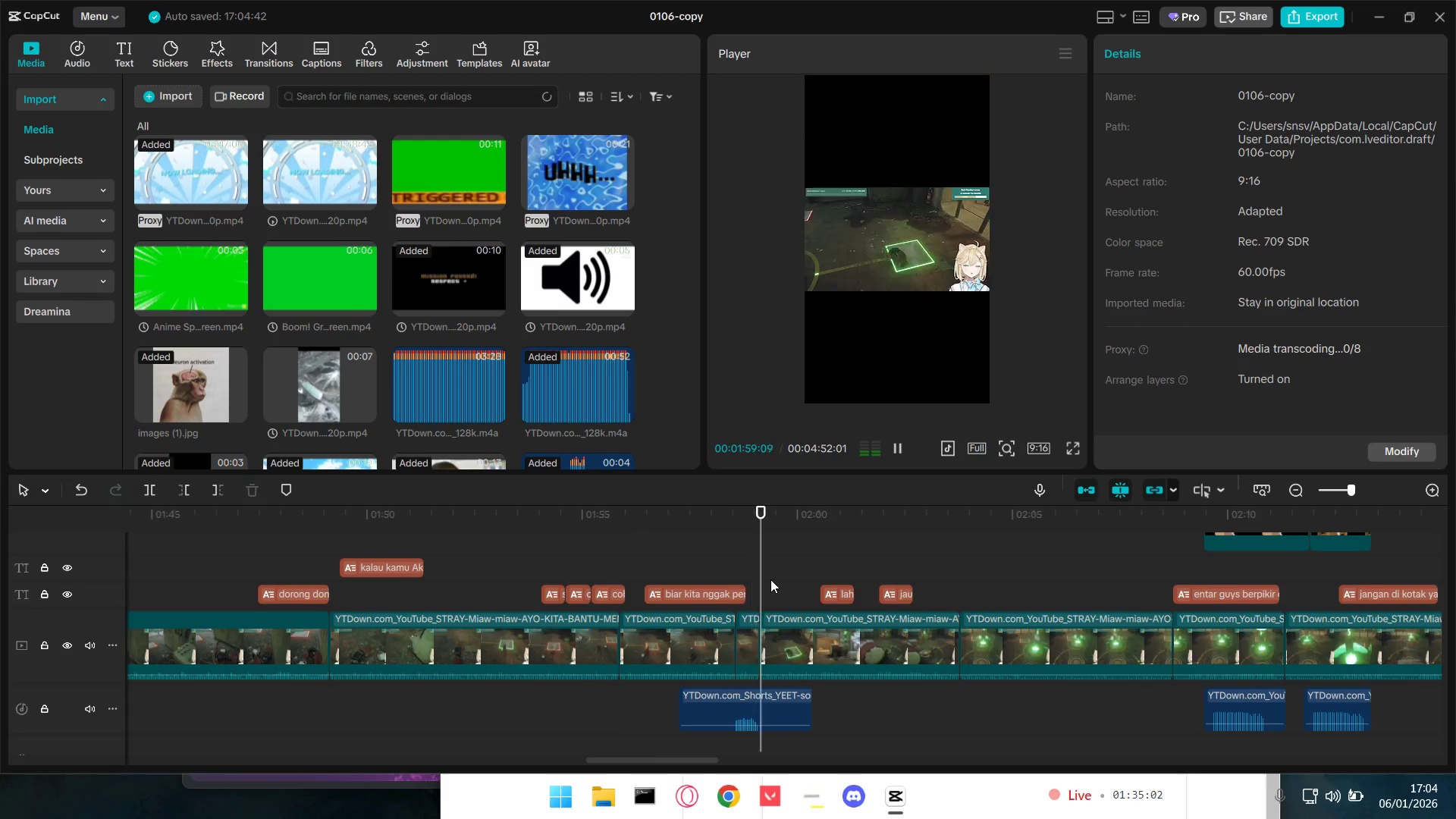 
key(Space)
 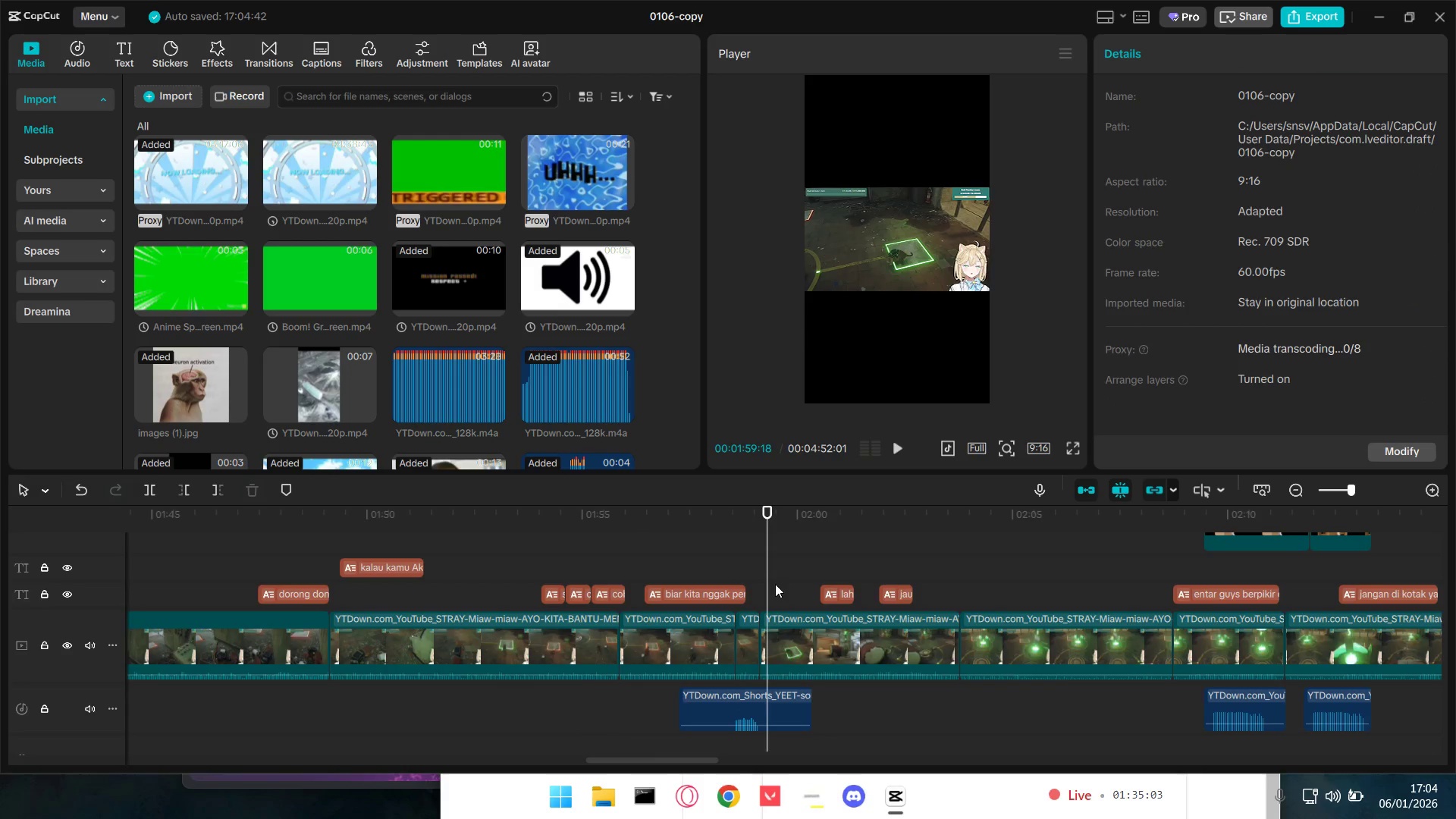 
key(Space)
 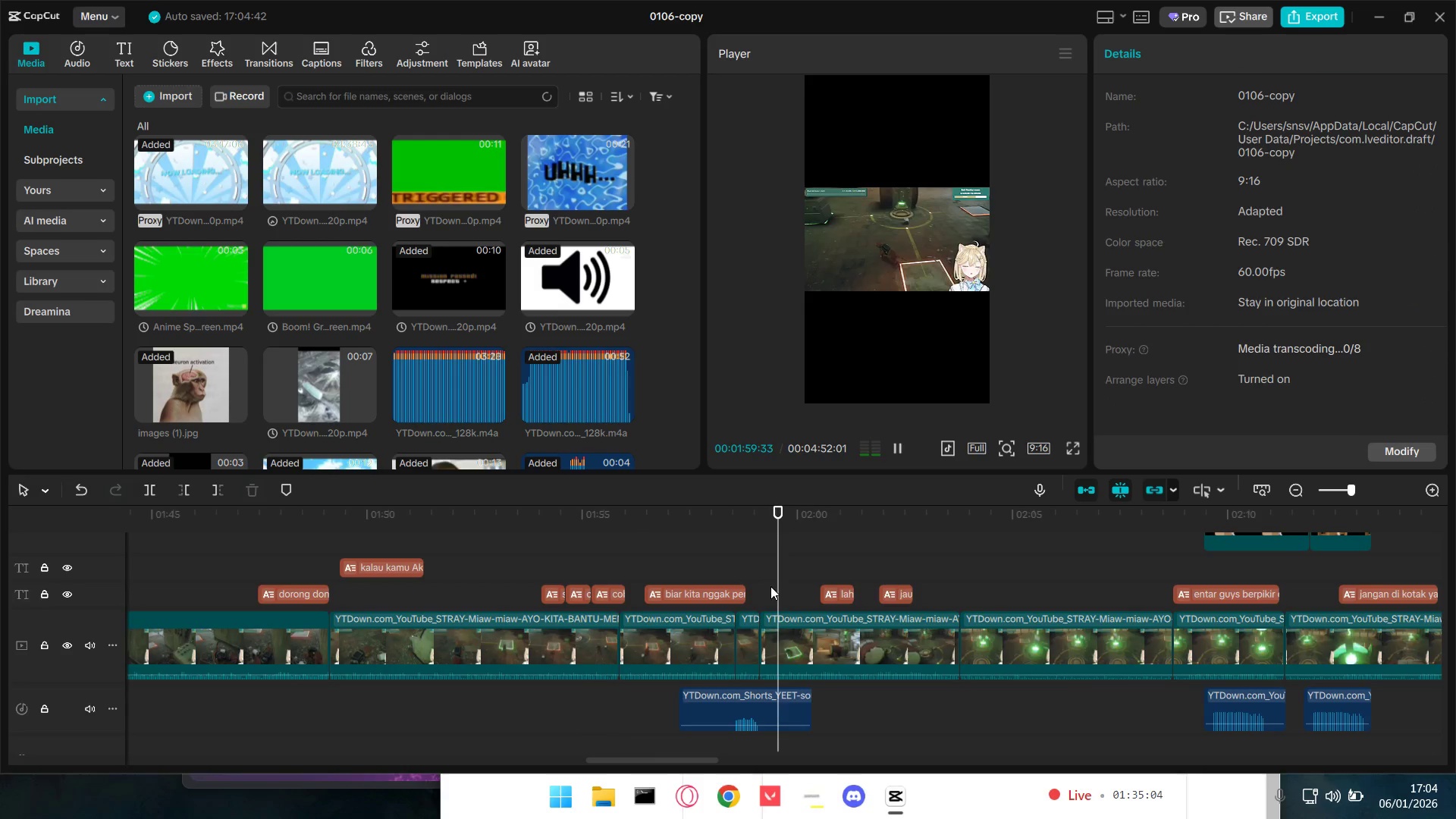 
key(Space)
 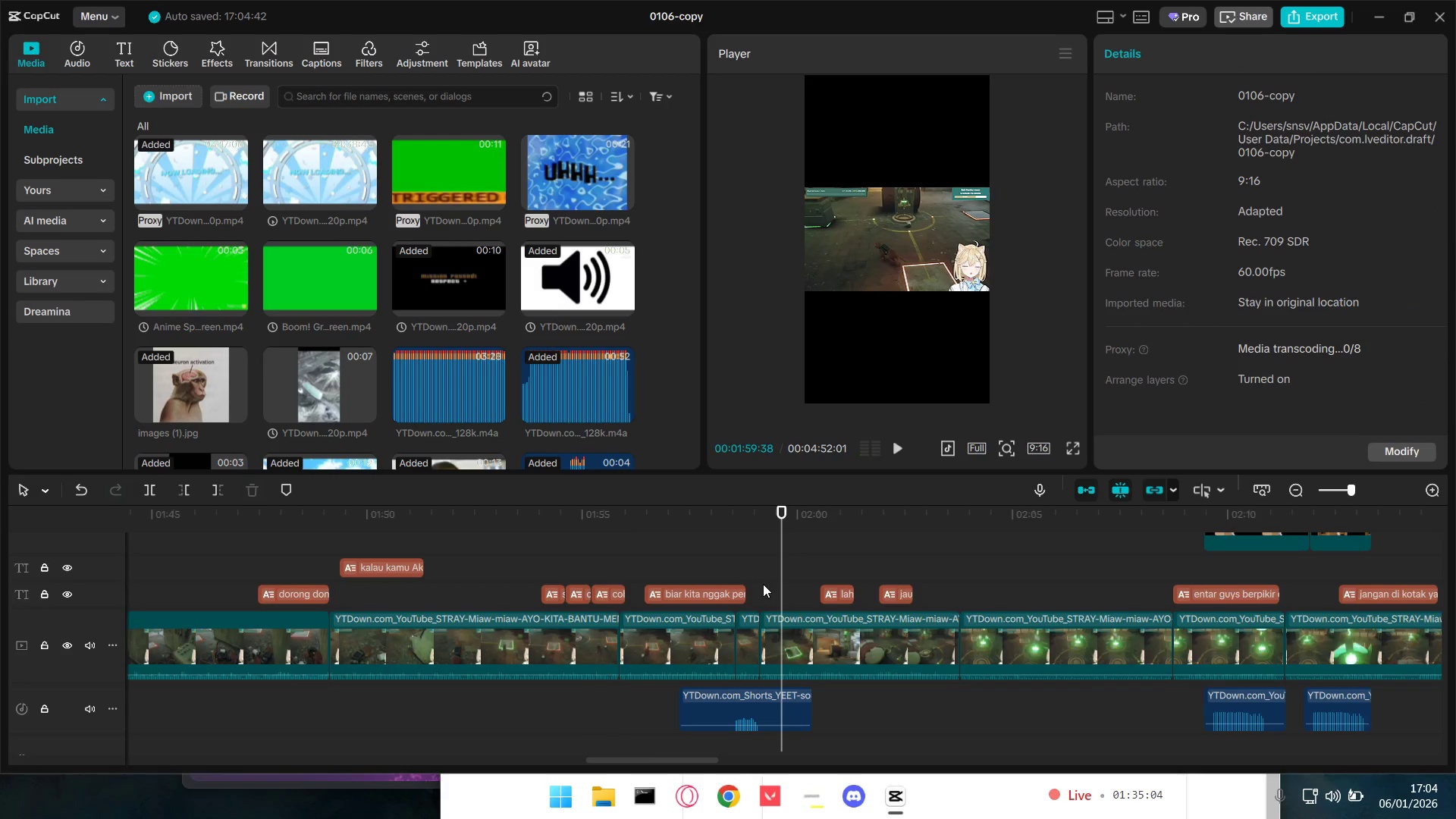 
key(Space)
 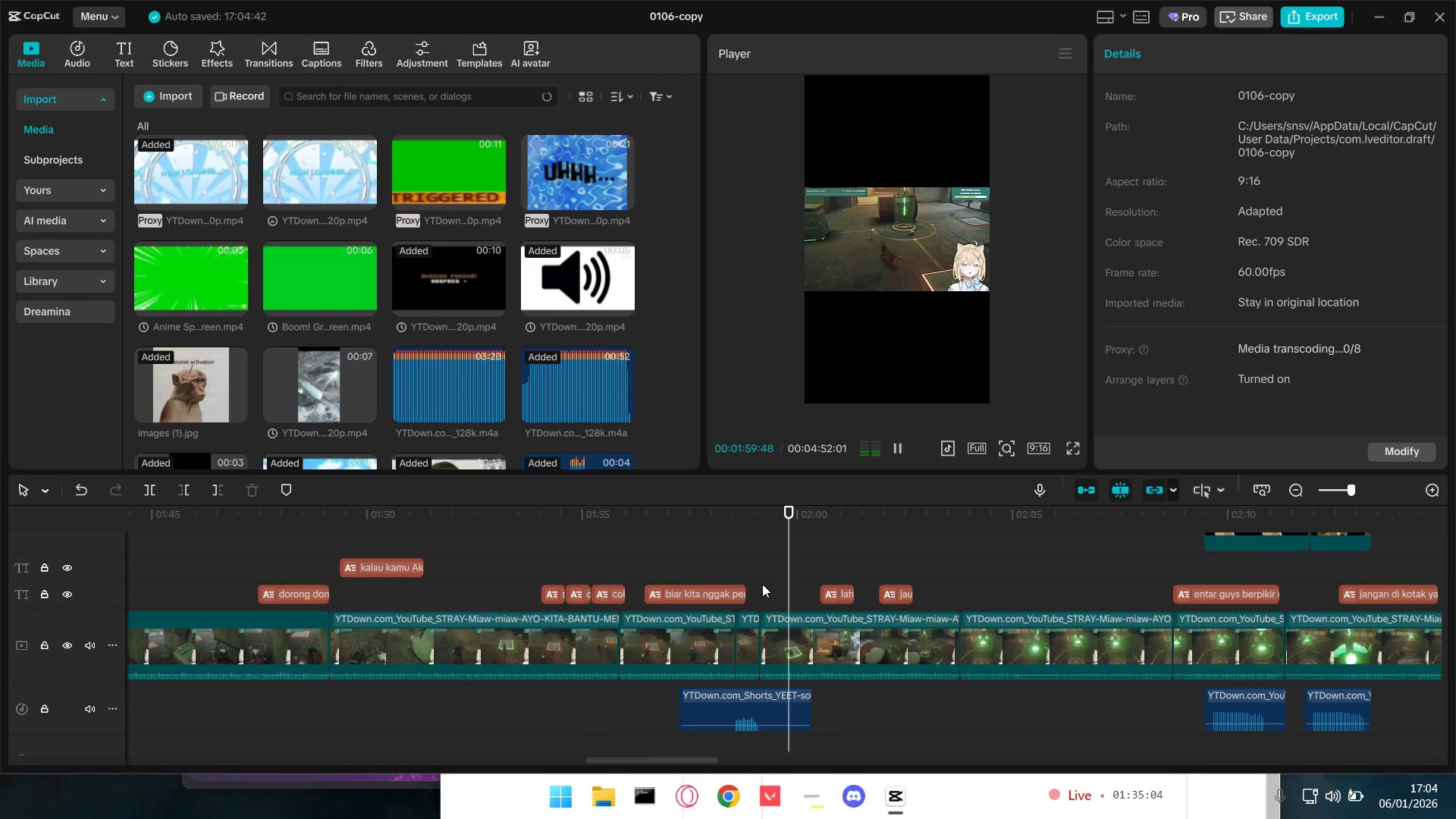 
key(Space)
 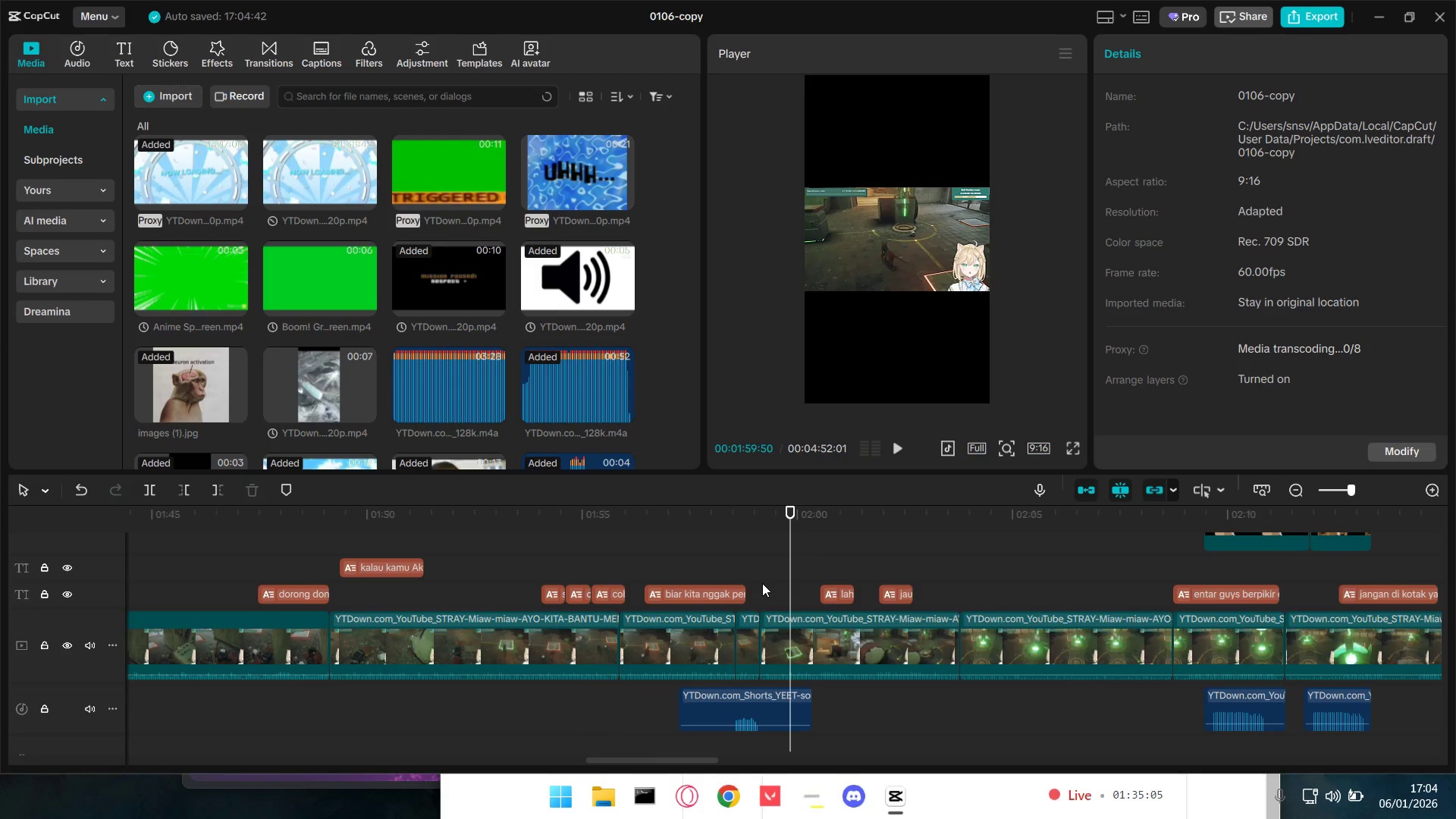 
key(Space)
 